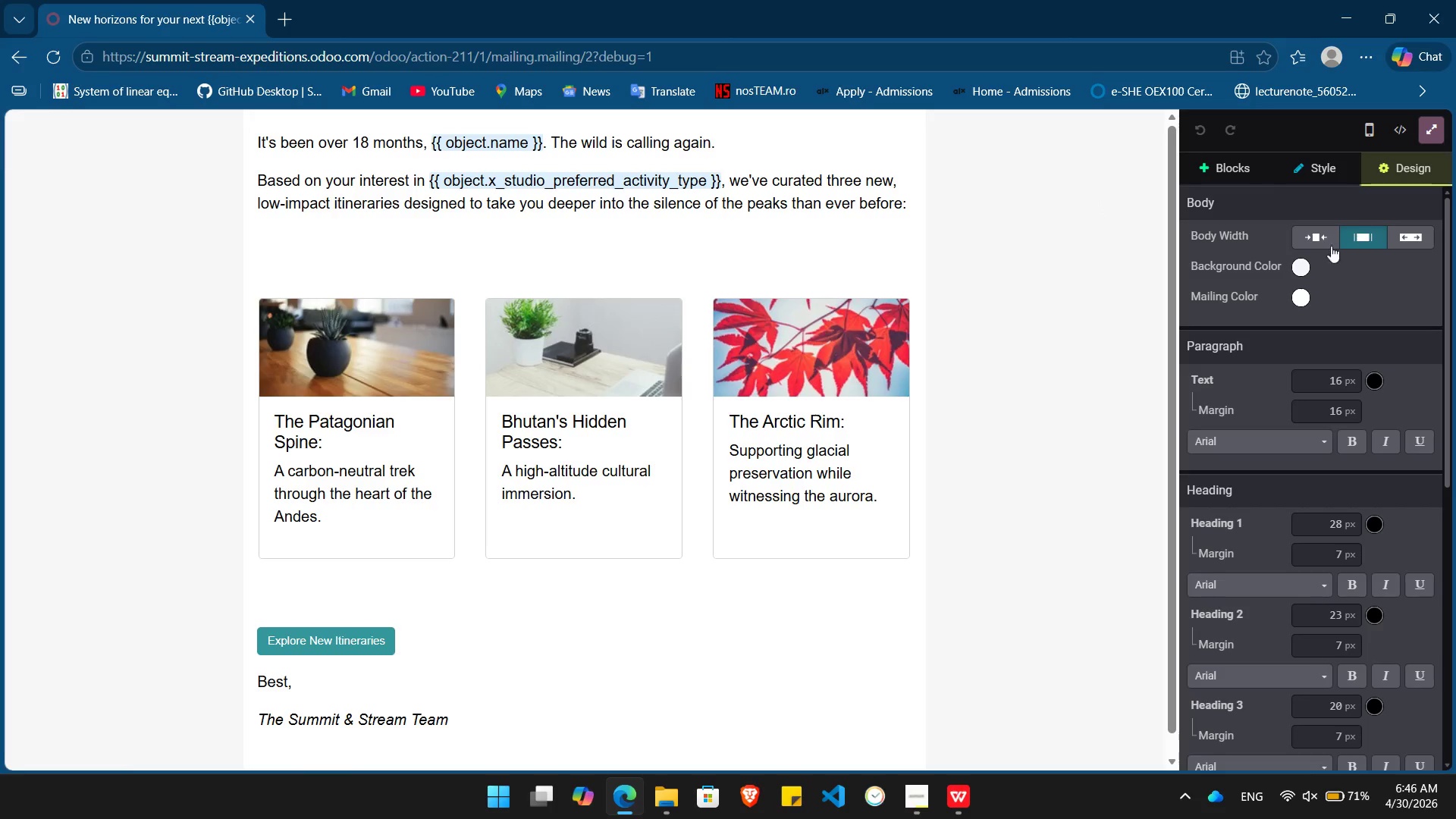 
left_click([1298, 305])
 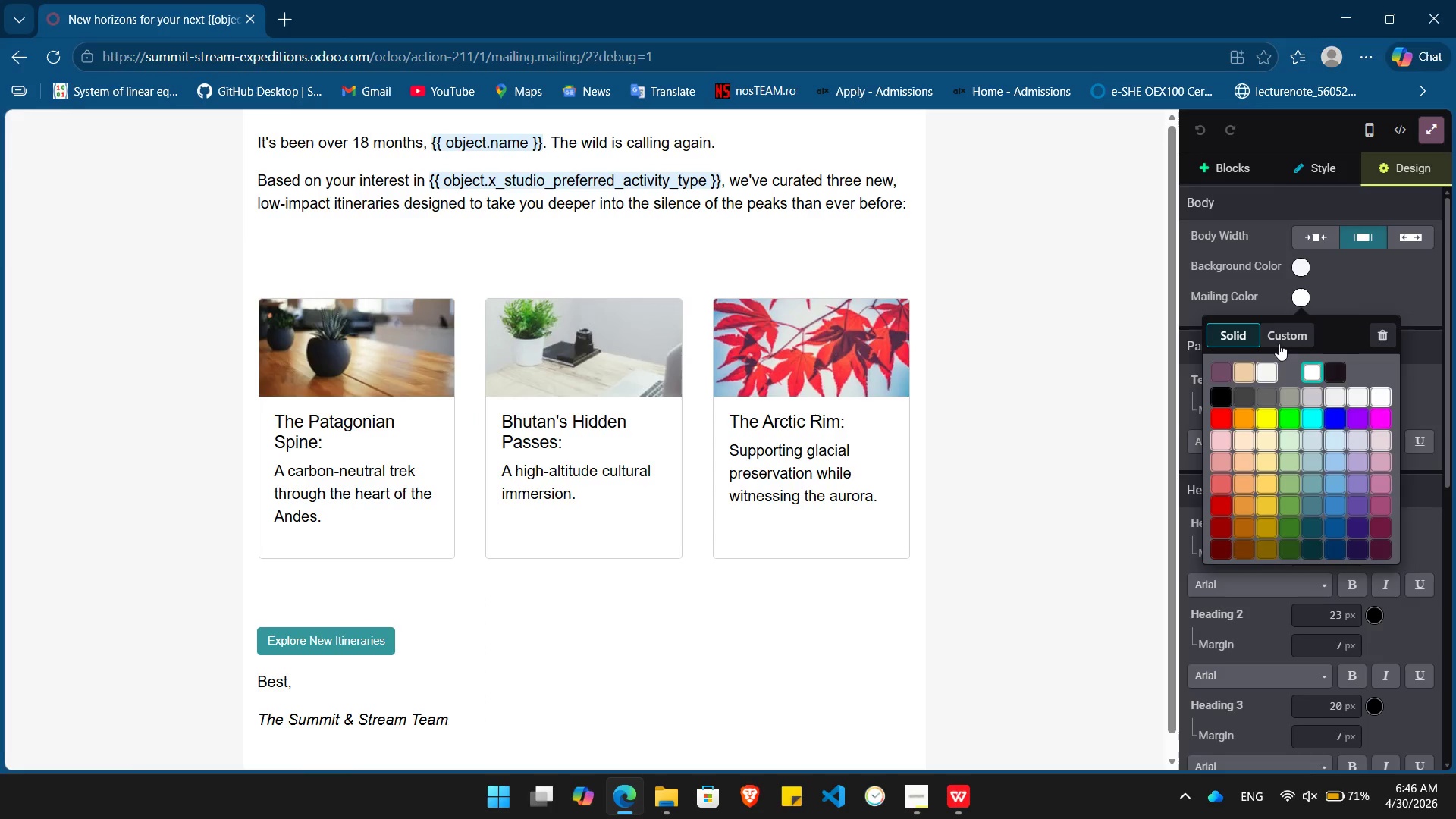 
left_click([1282, 337])
 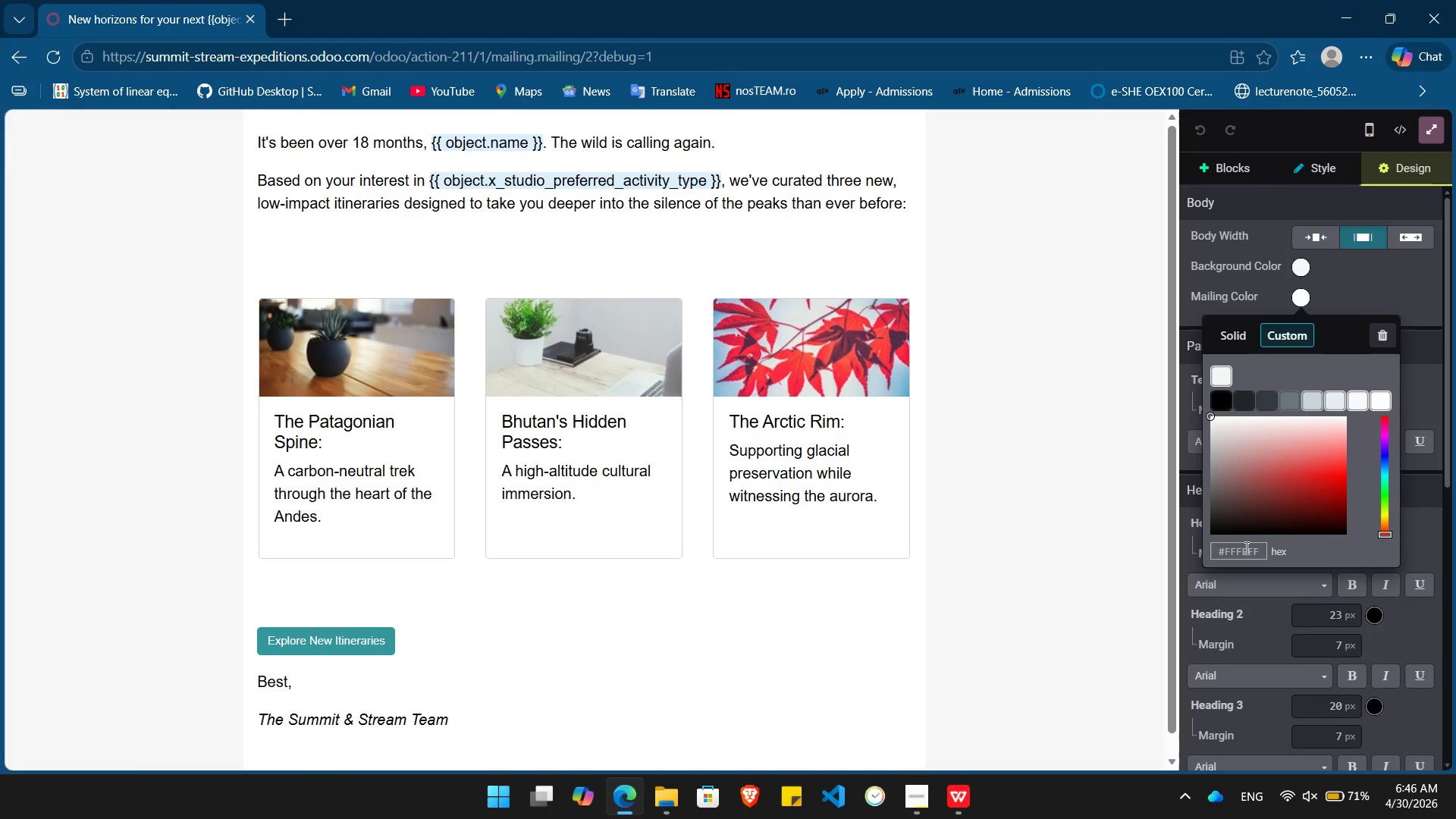 
double_click([1245, 548])
 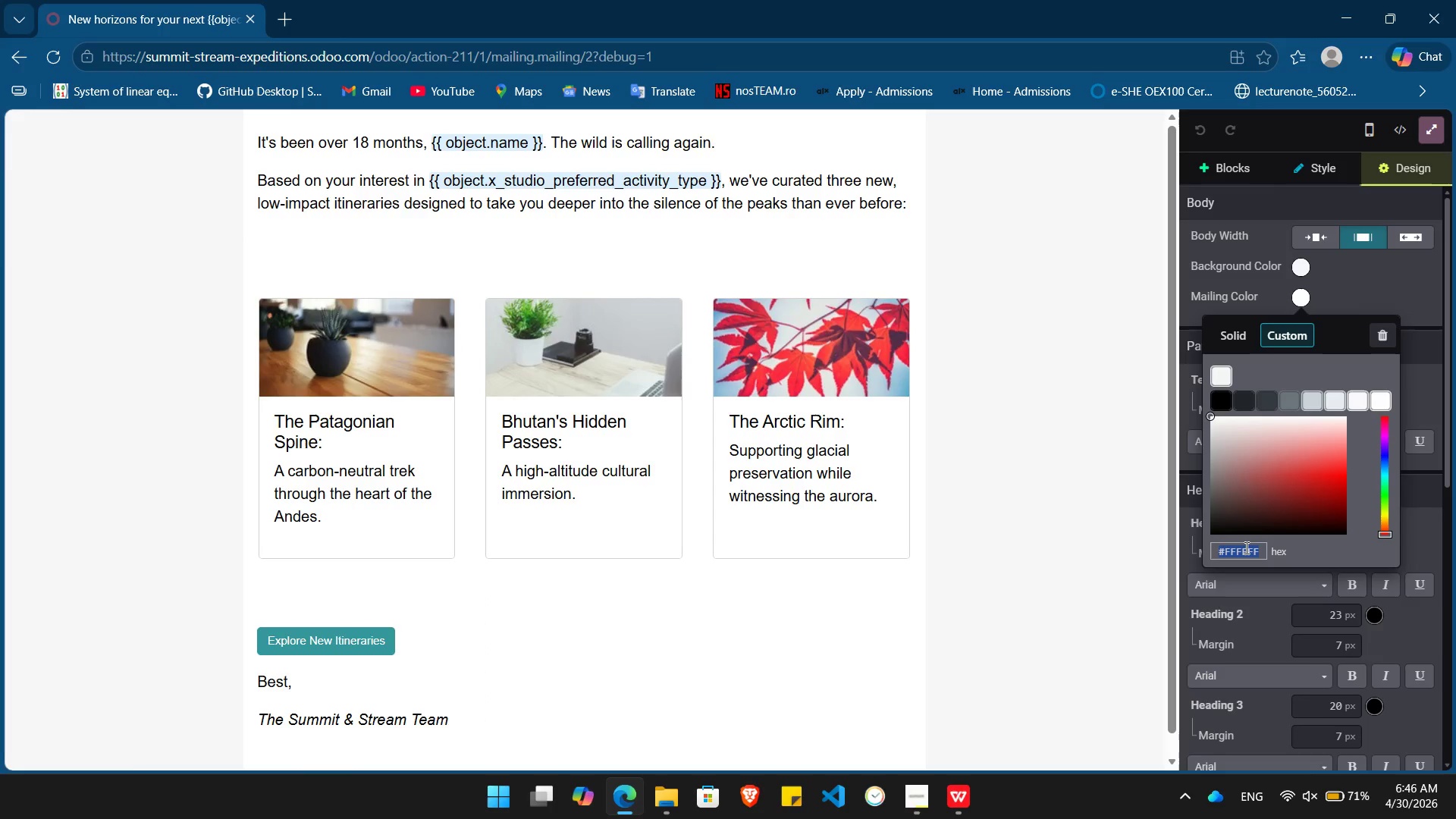 
type(#f9f7)
 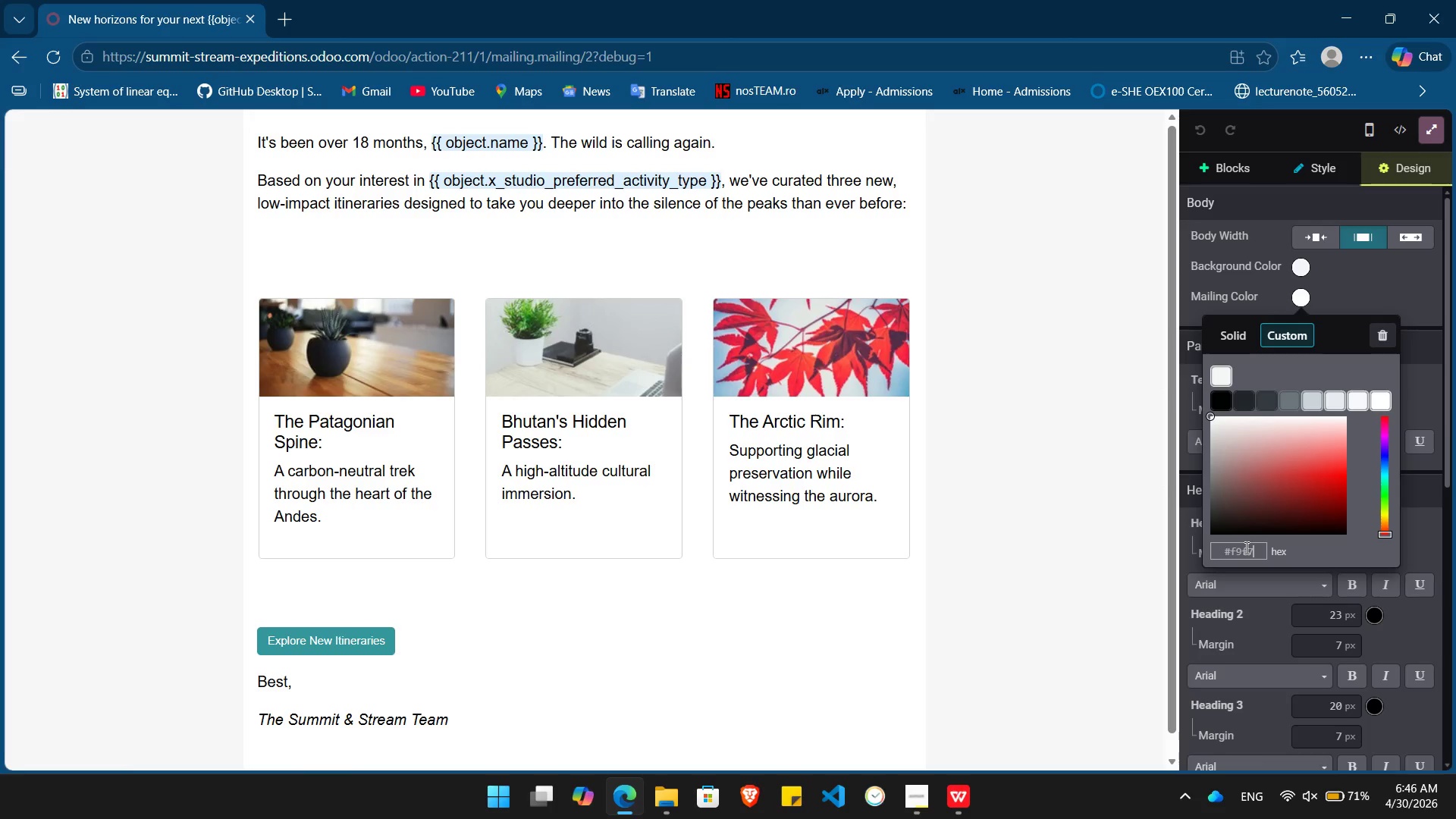 
type(f2)
 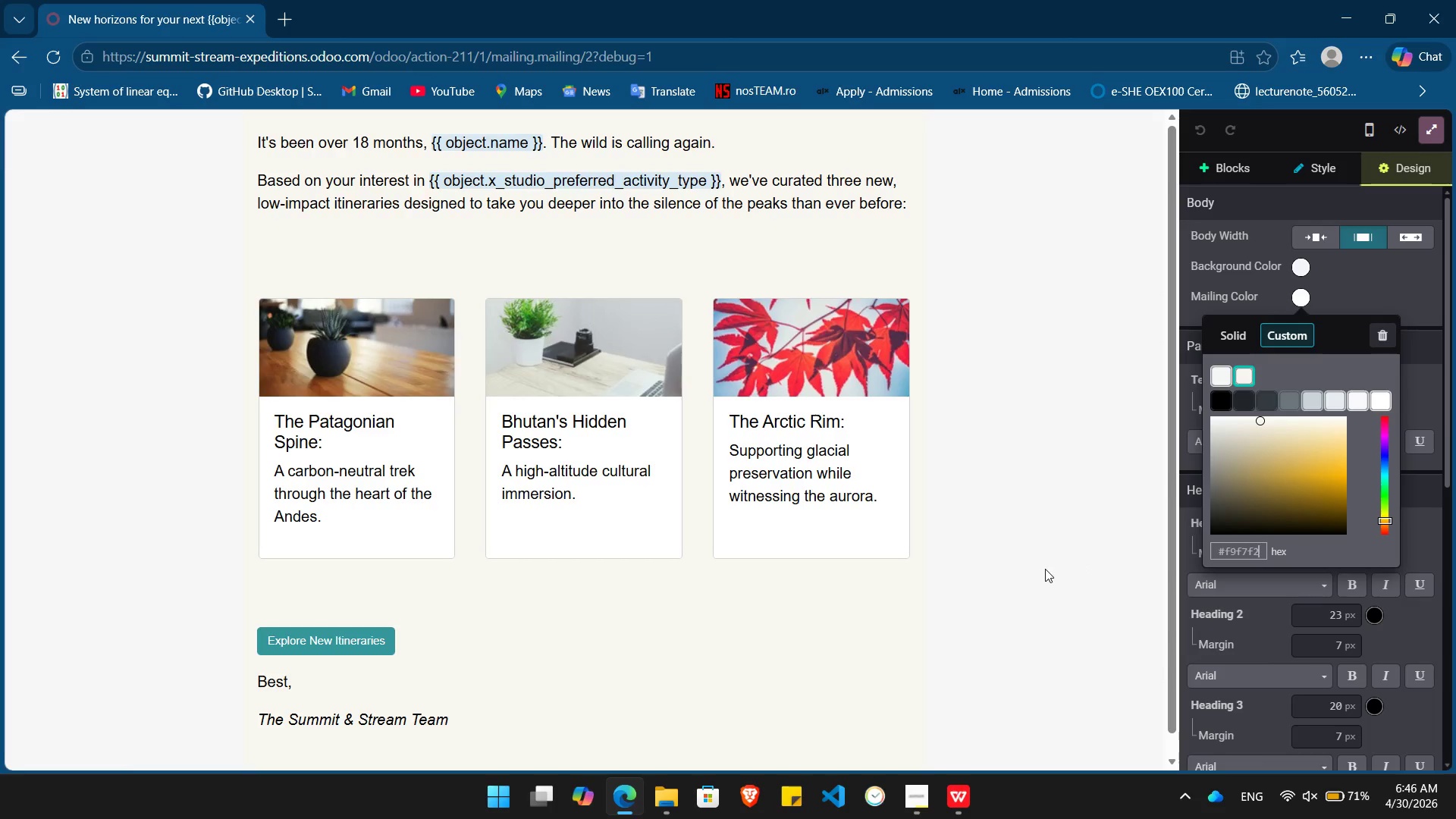 
left_click([1037, 544])
 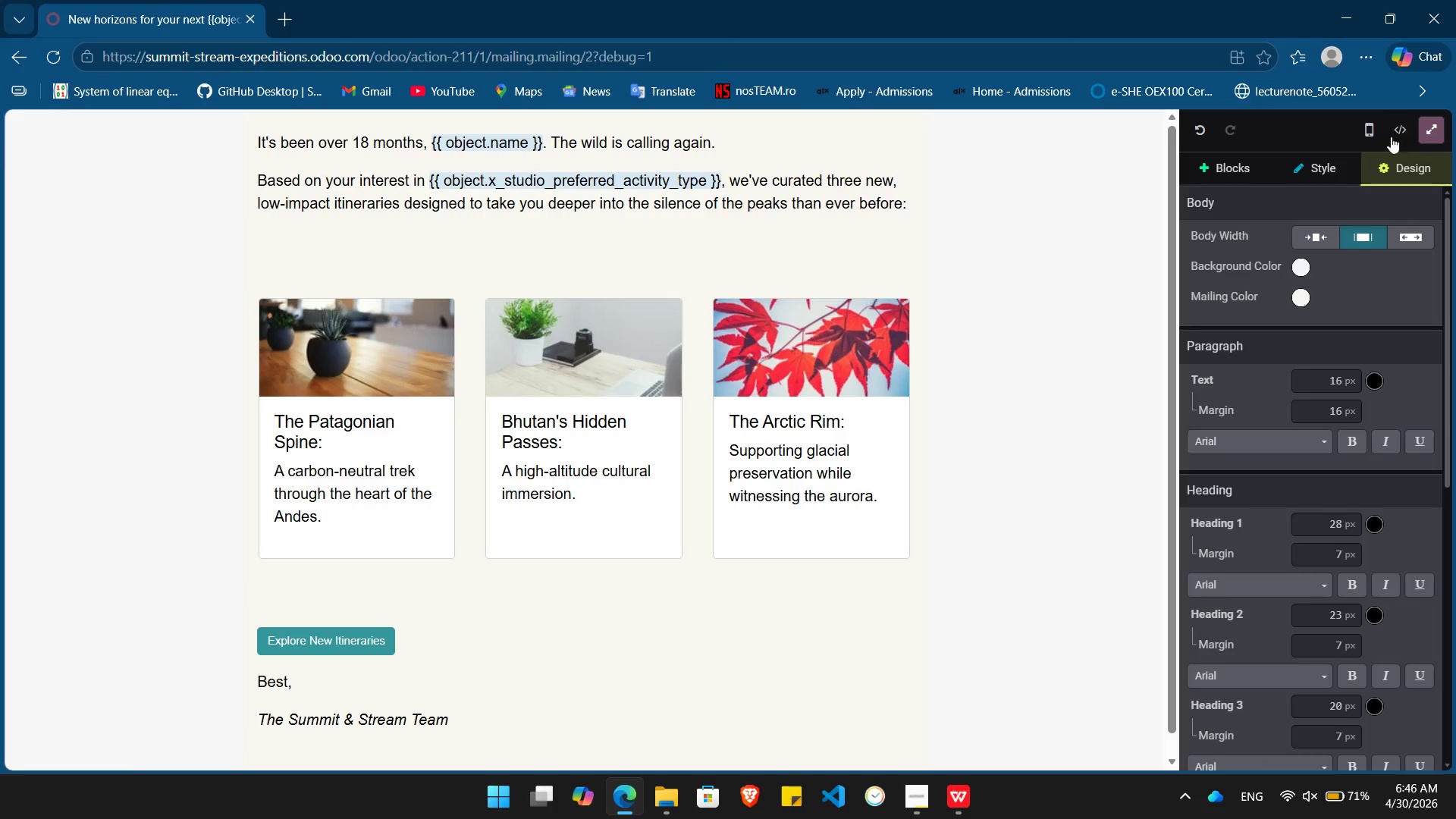 
scroll: coordinate [1392, 369], scroll_direction: down, amount: 5.0
 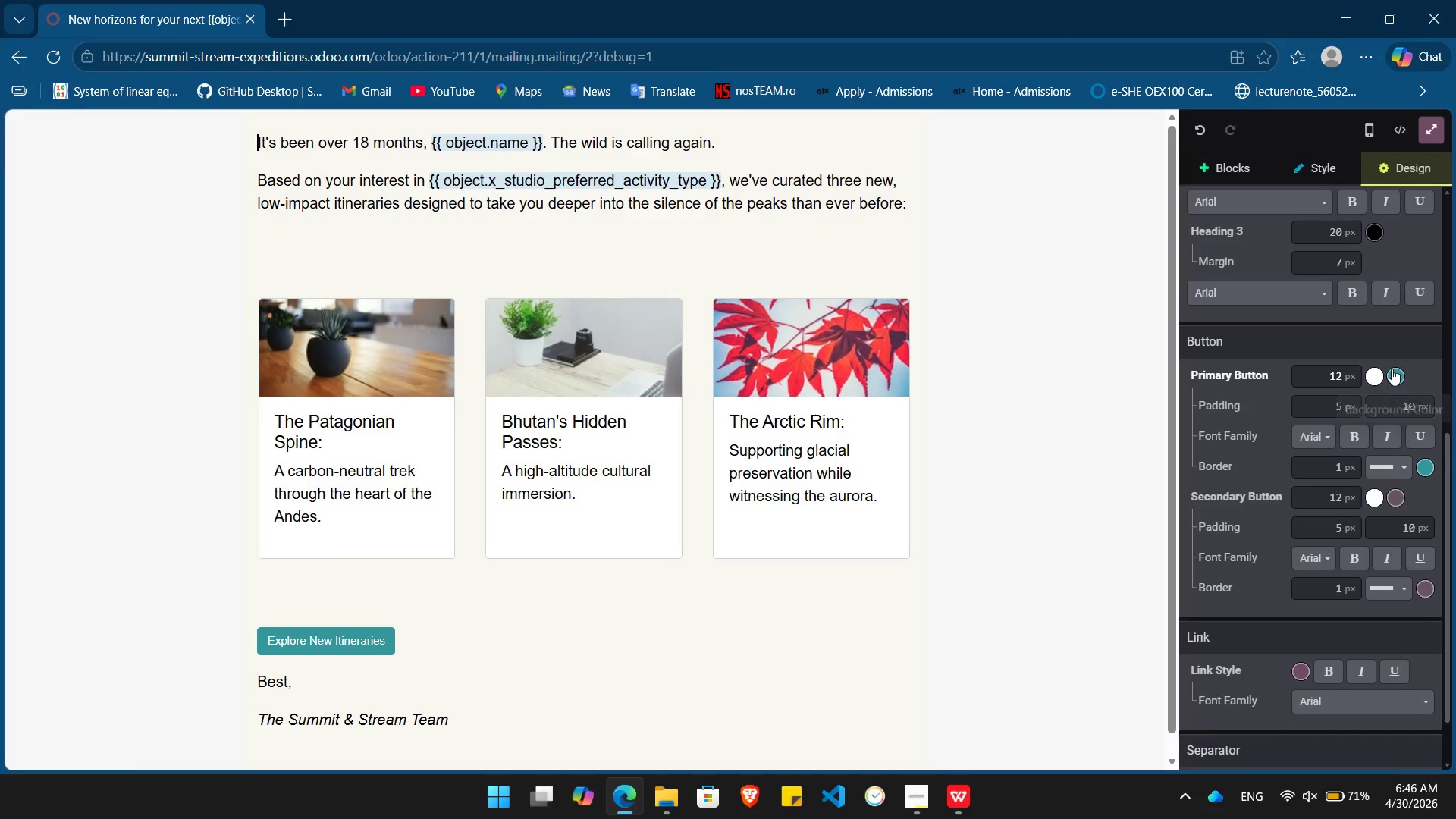 
left_click([1392, 369])
 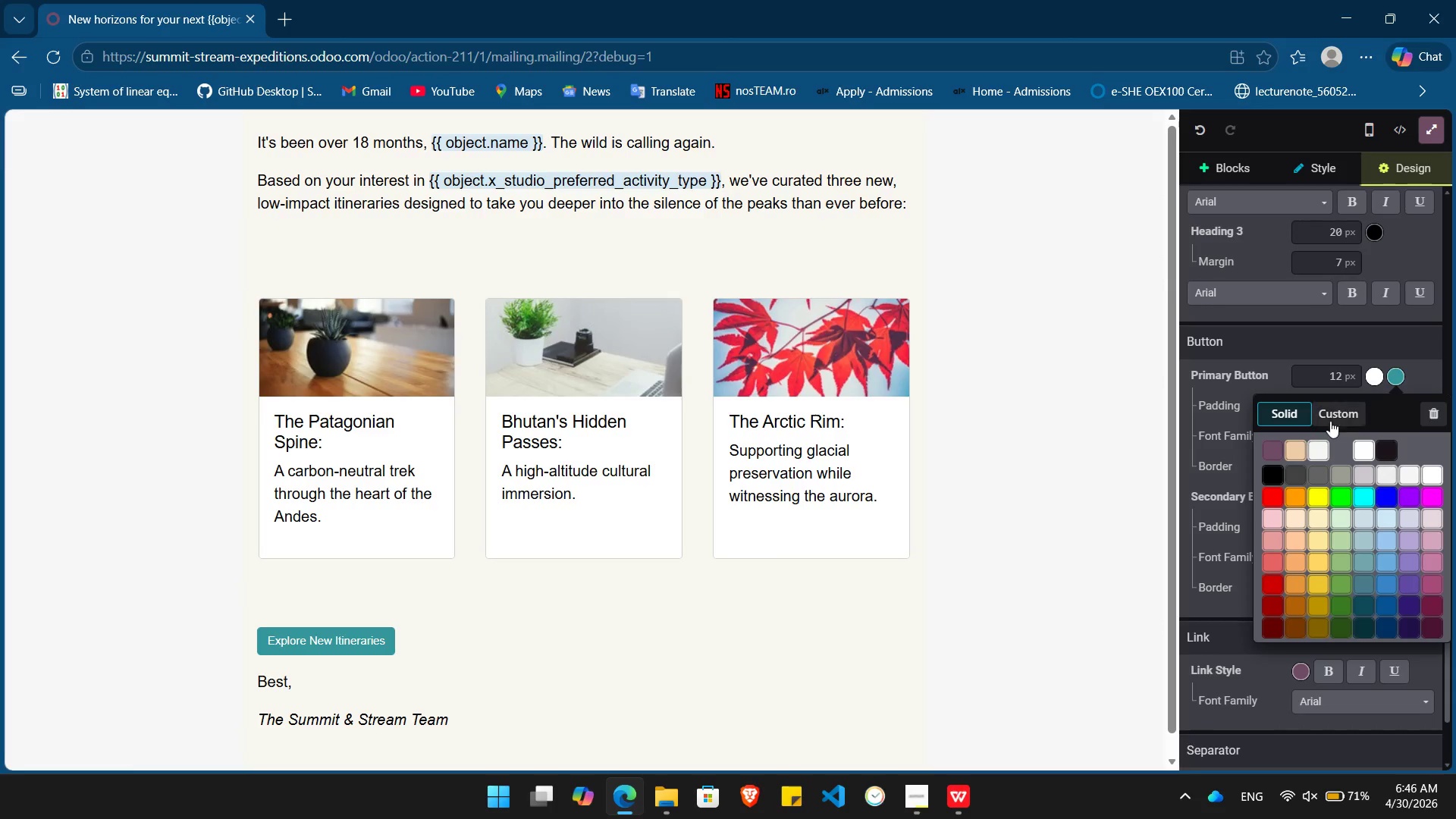 
left_click([1331, 416])
 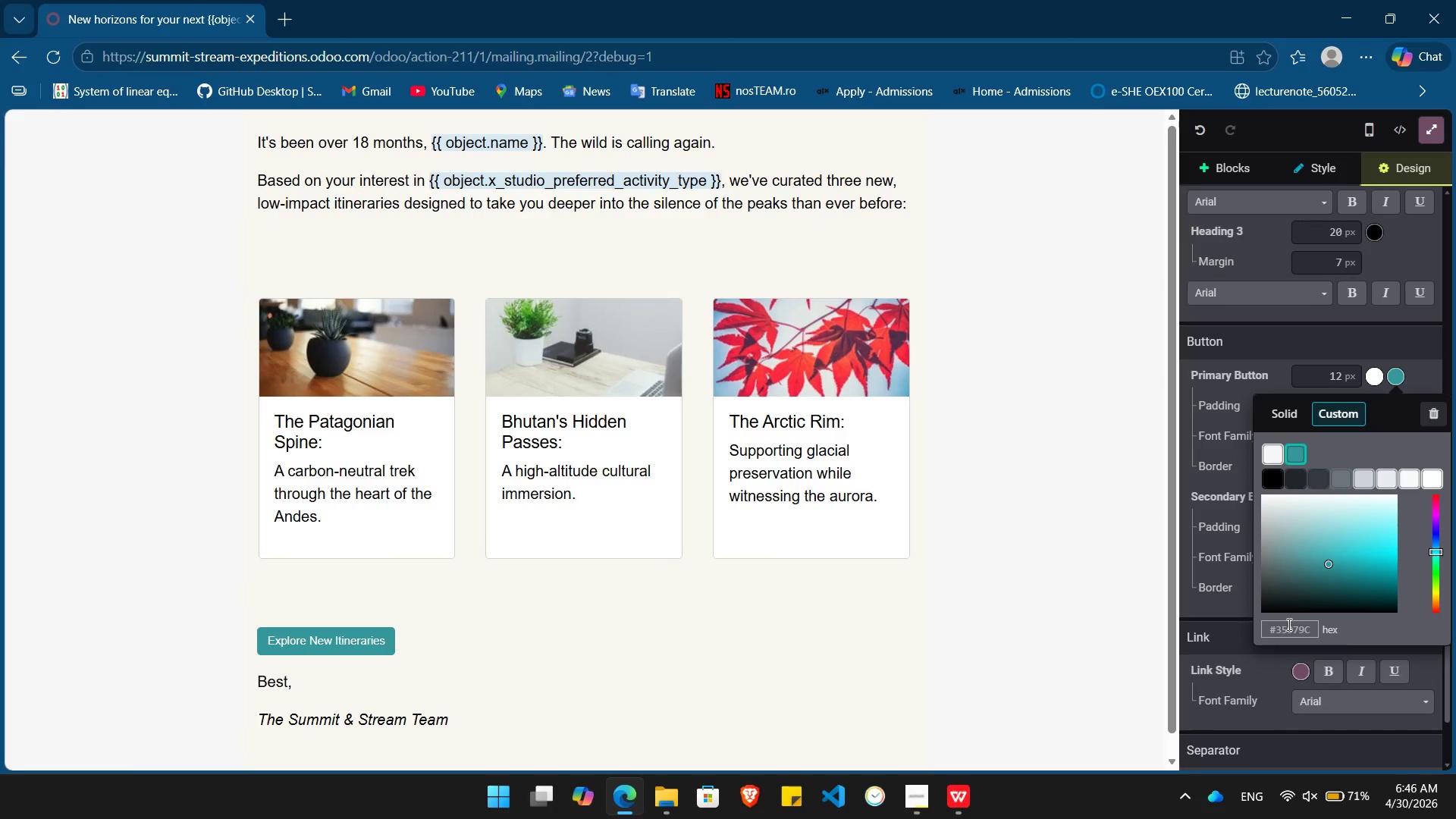 
double_click([1288, 624])
 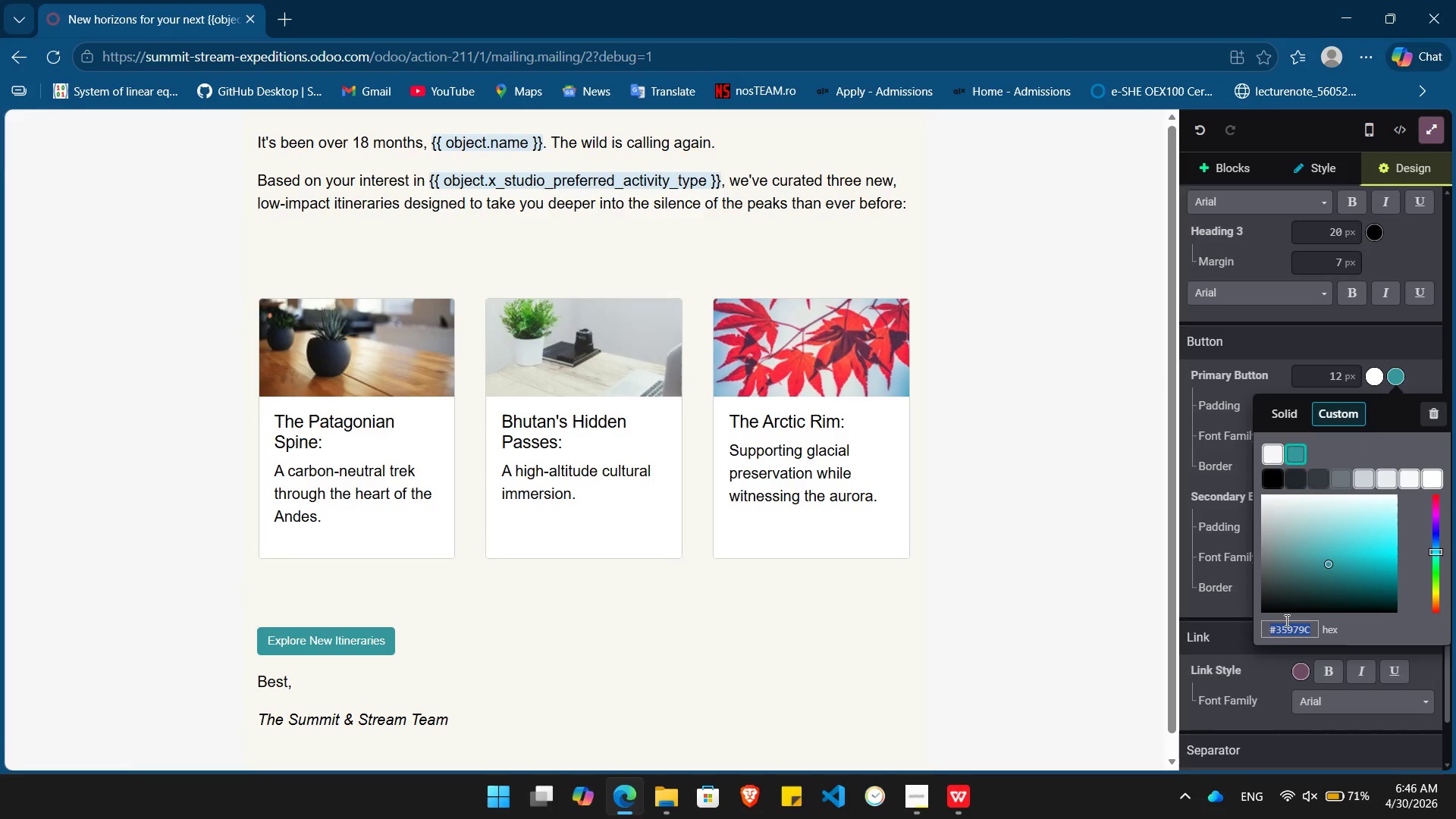 
type(#2d5a27)
 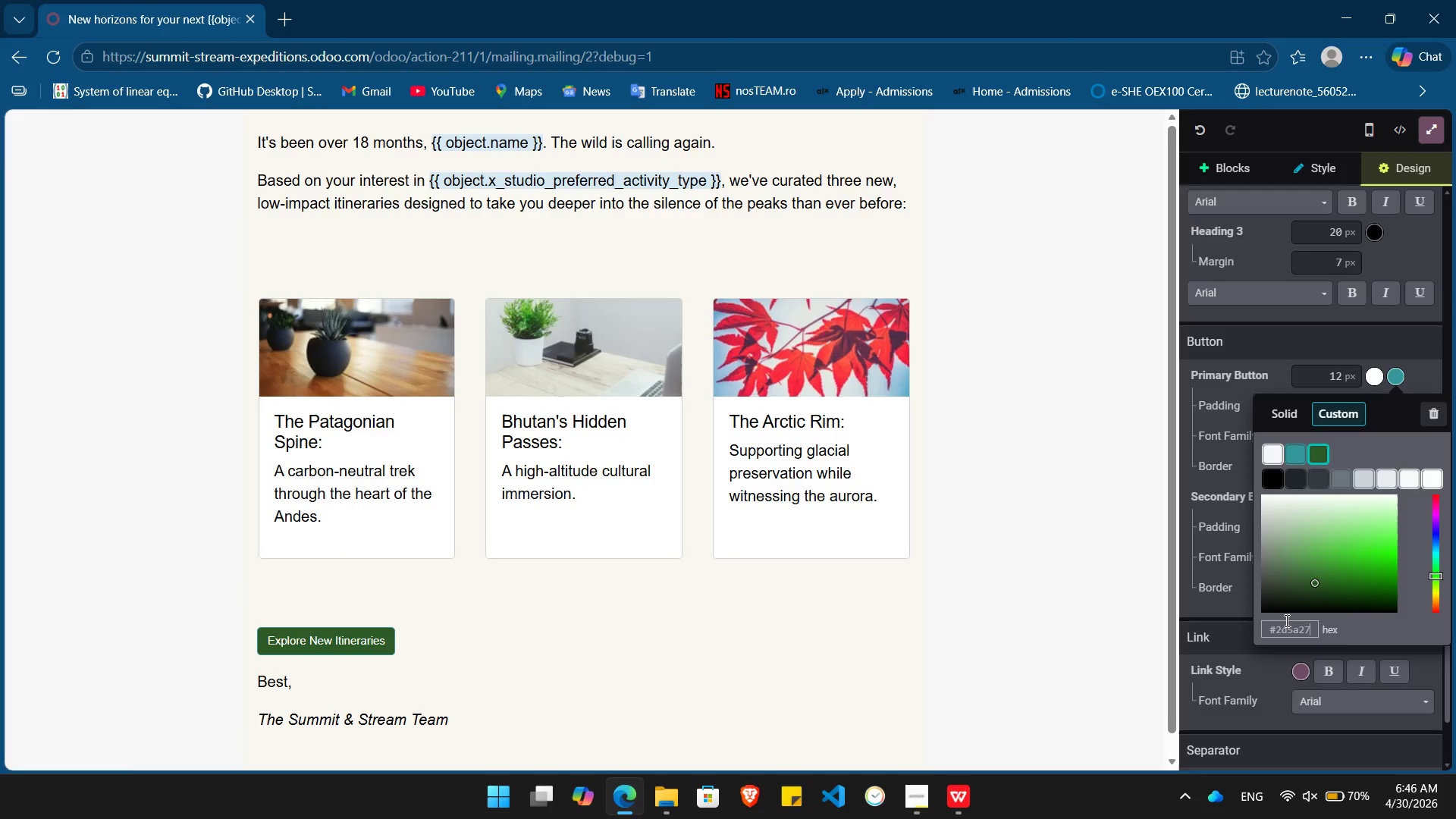 
key(Enter)
 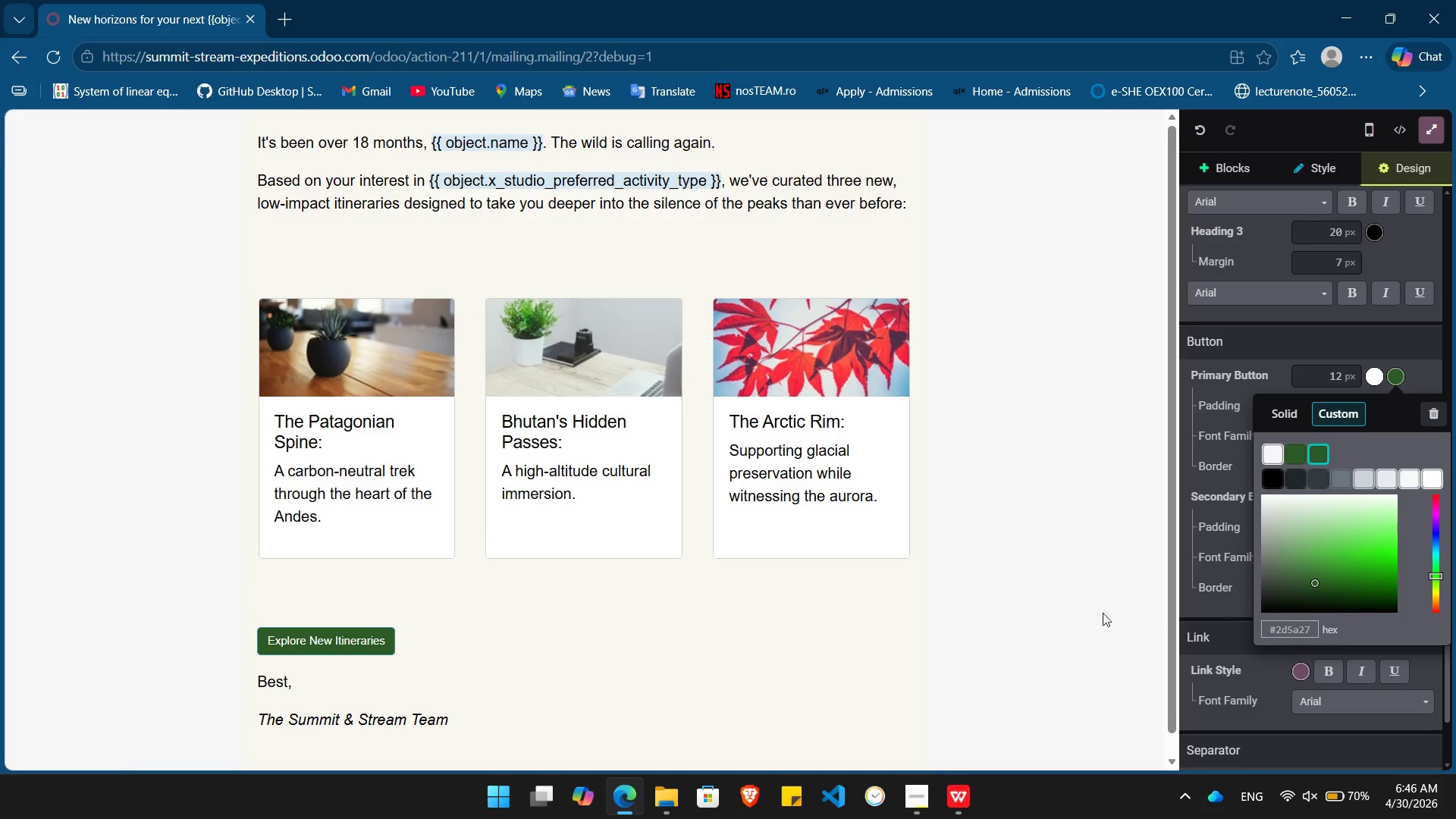 
left_click([1079, 613])
 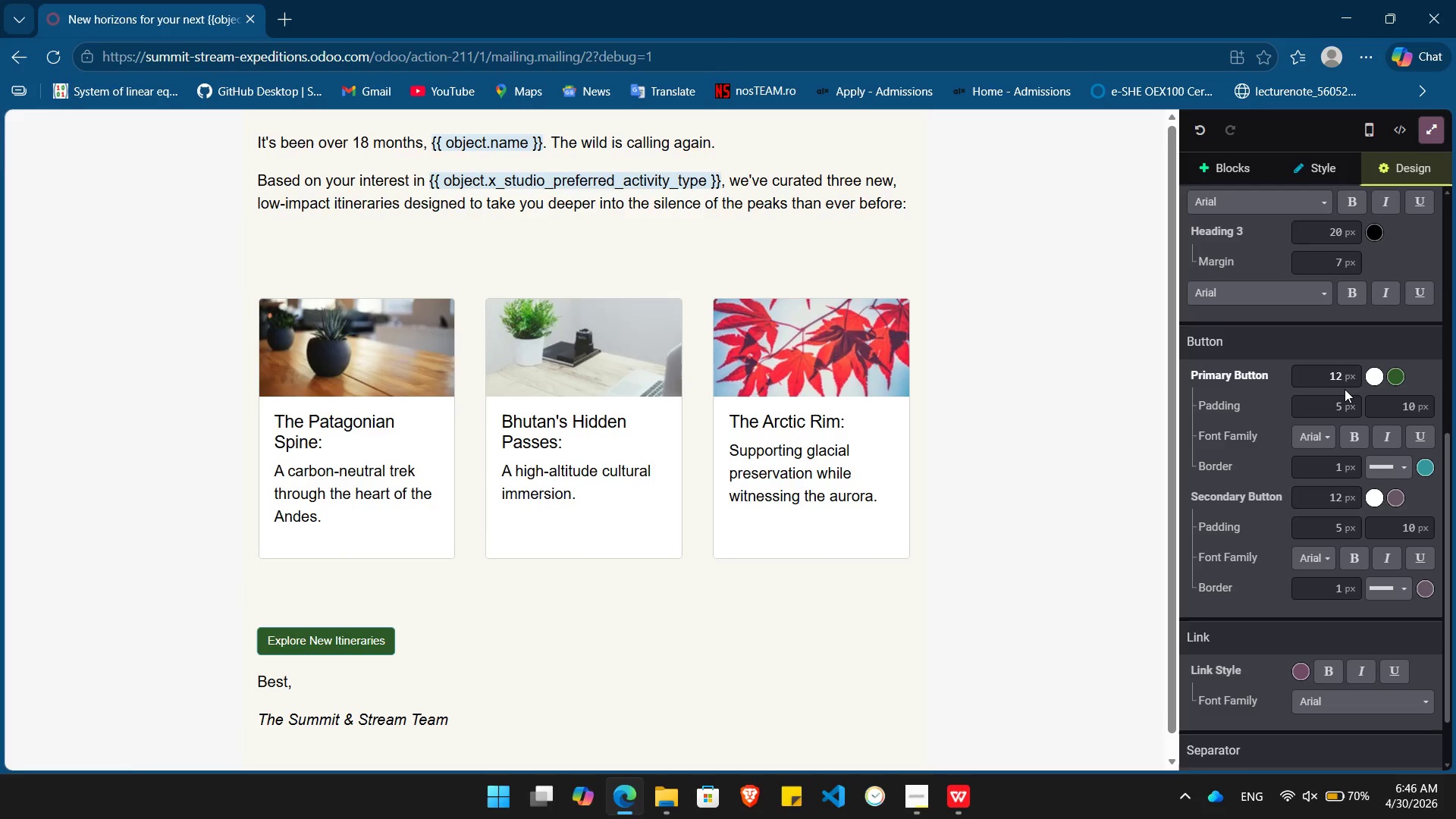 
left_click([1349, 431])
 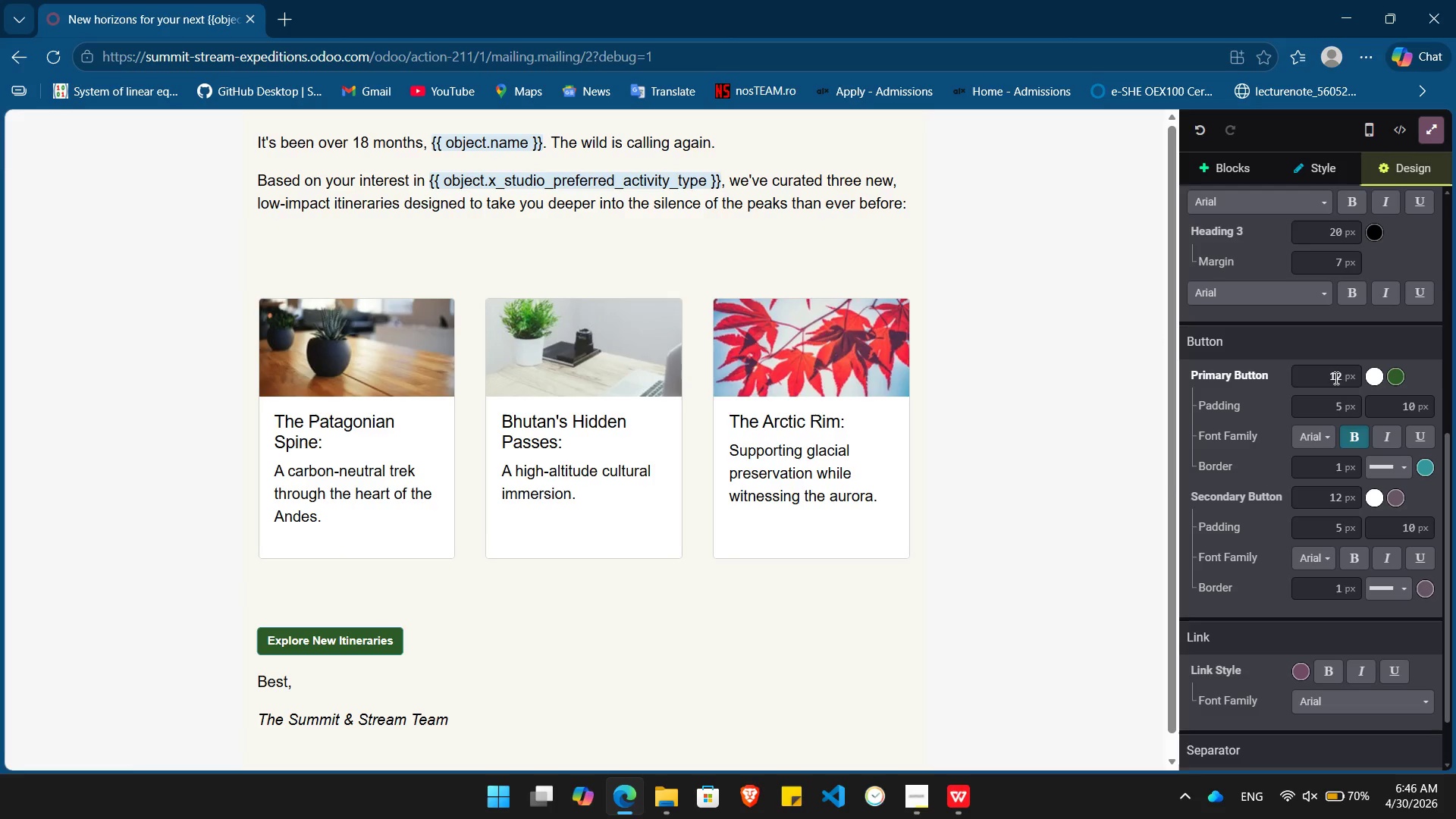 
left_click([1333, 371])
 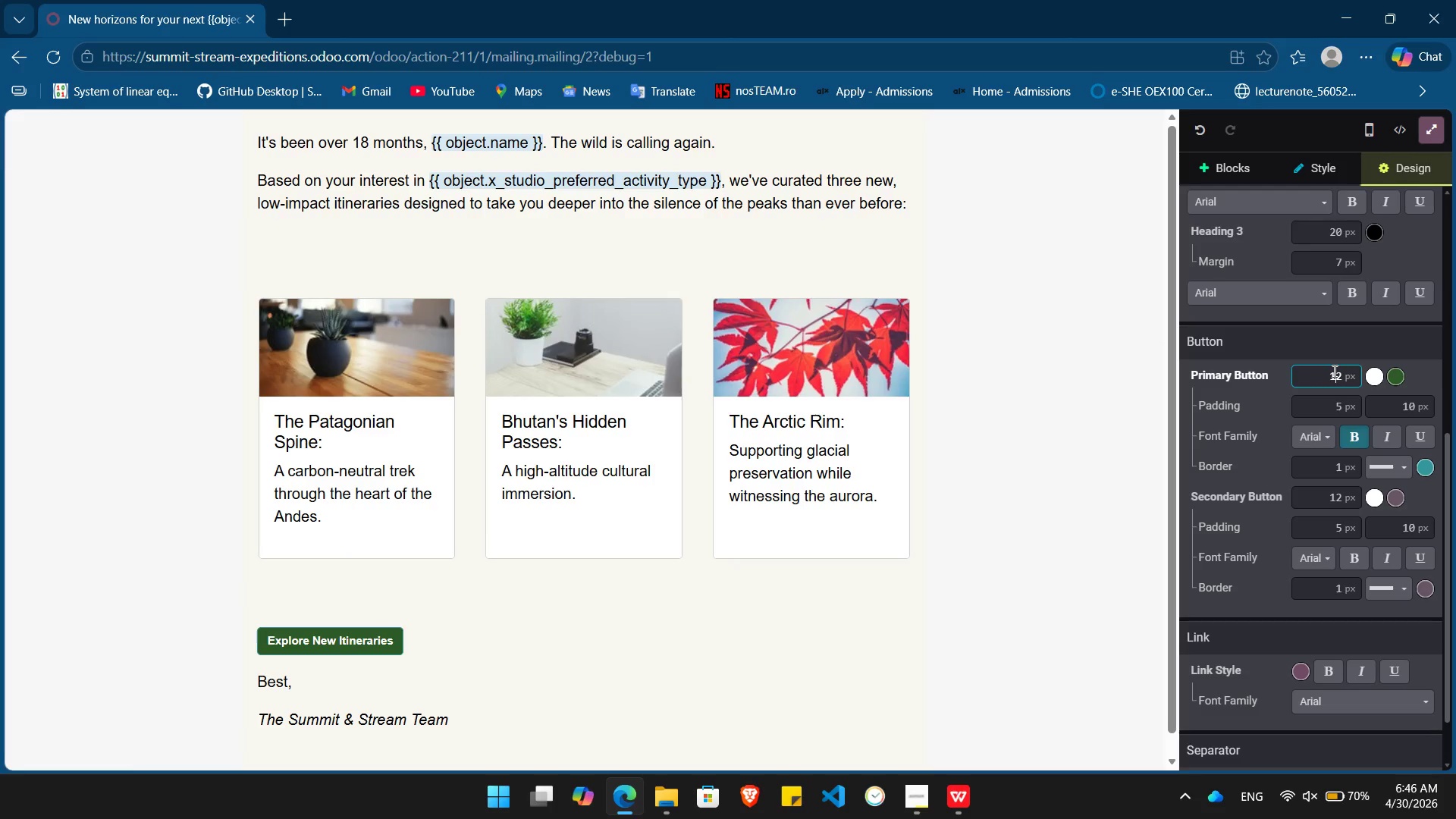 
key(Delete)
 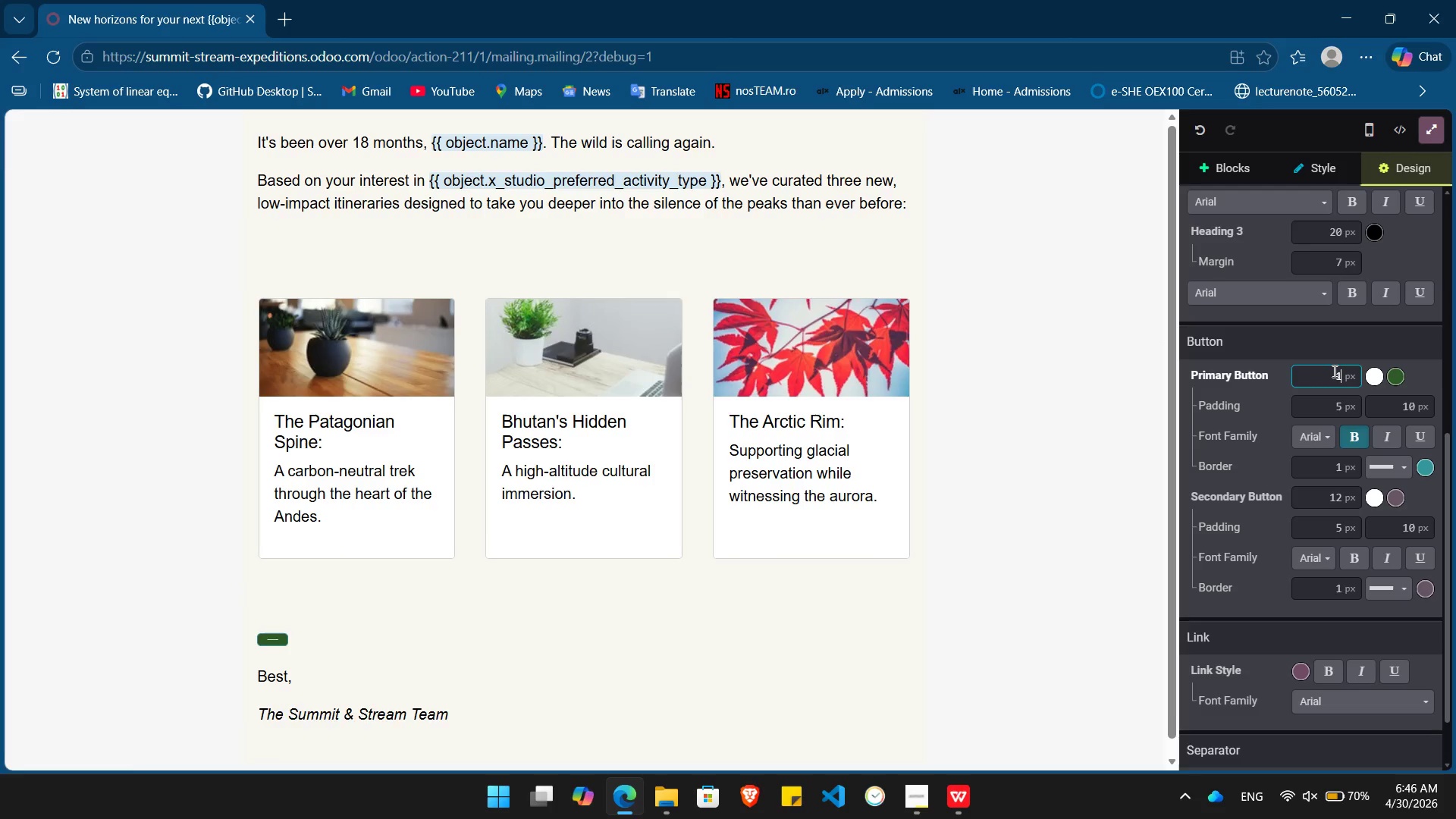 
key(Numpad5)
 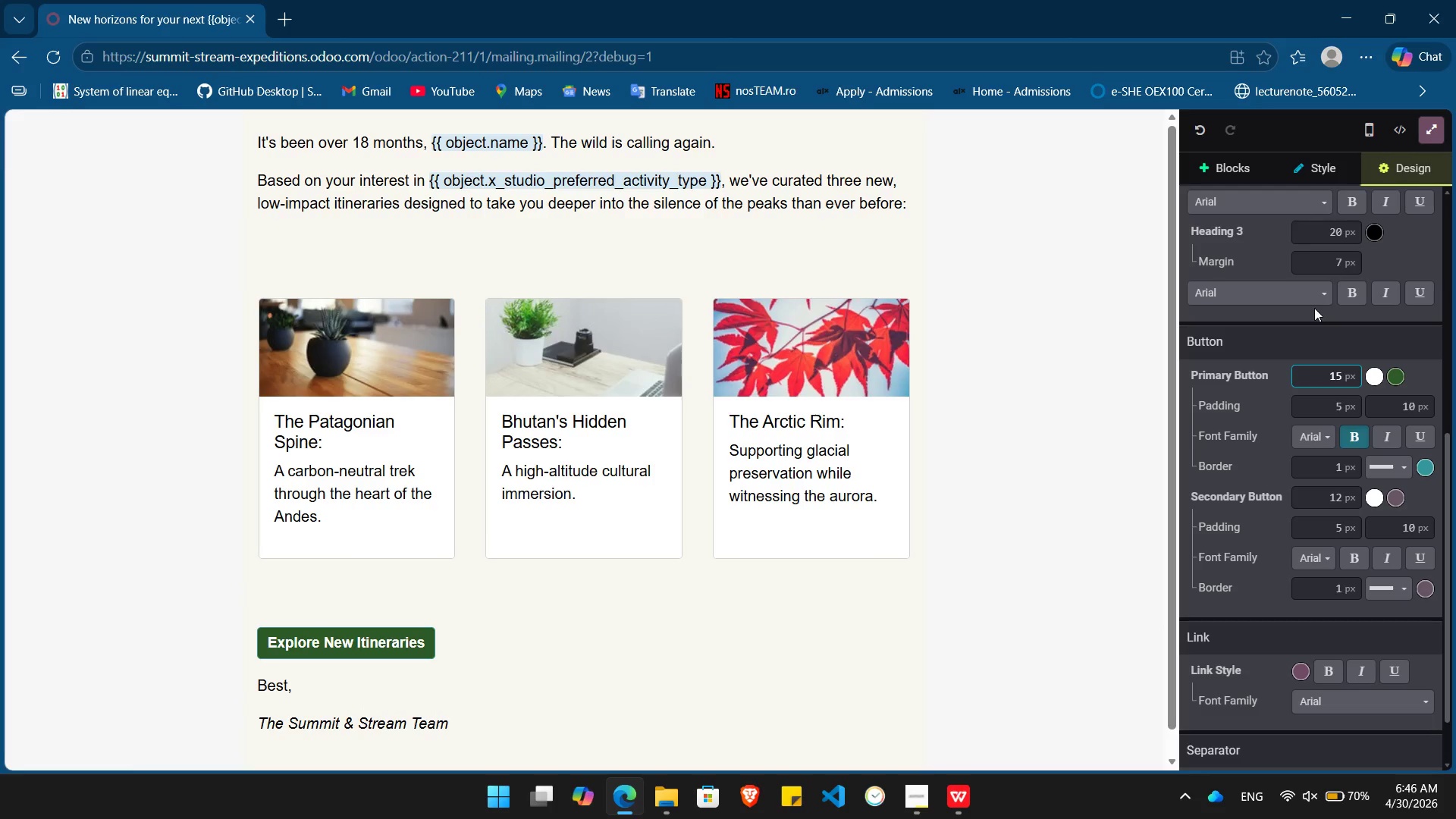 
scroll: coordinate [1314, 308], scroll_direction: up, amount: 4.0
 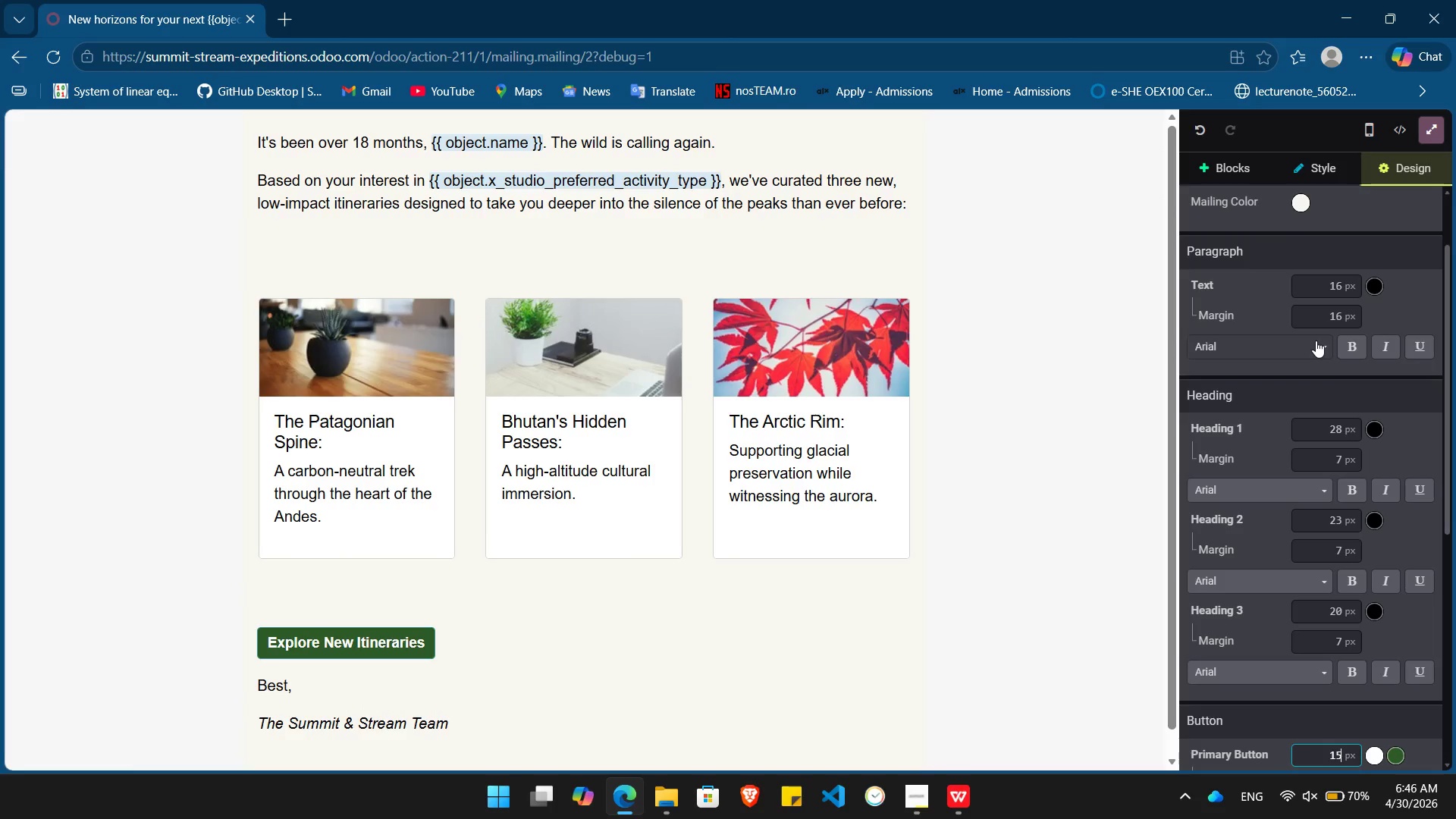 
left_click([1316, 340])
 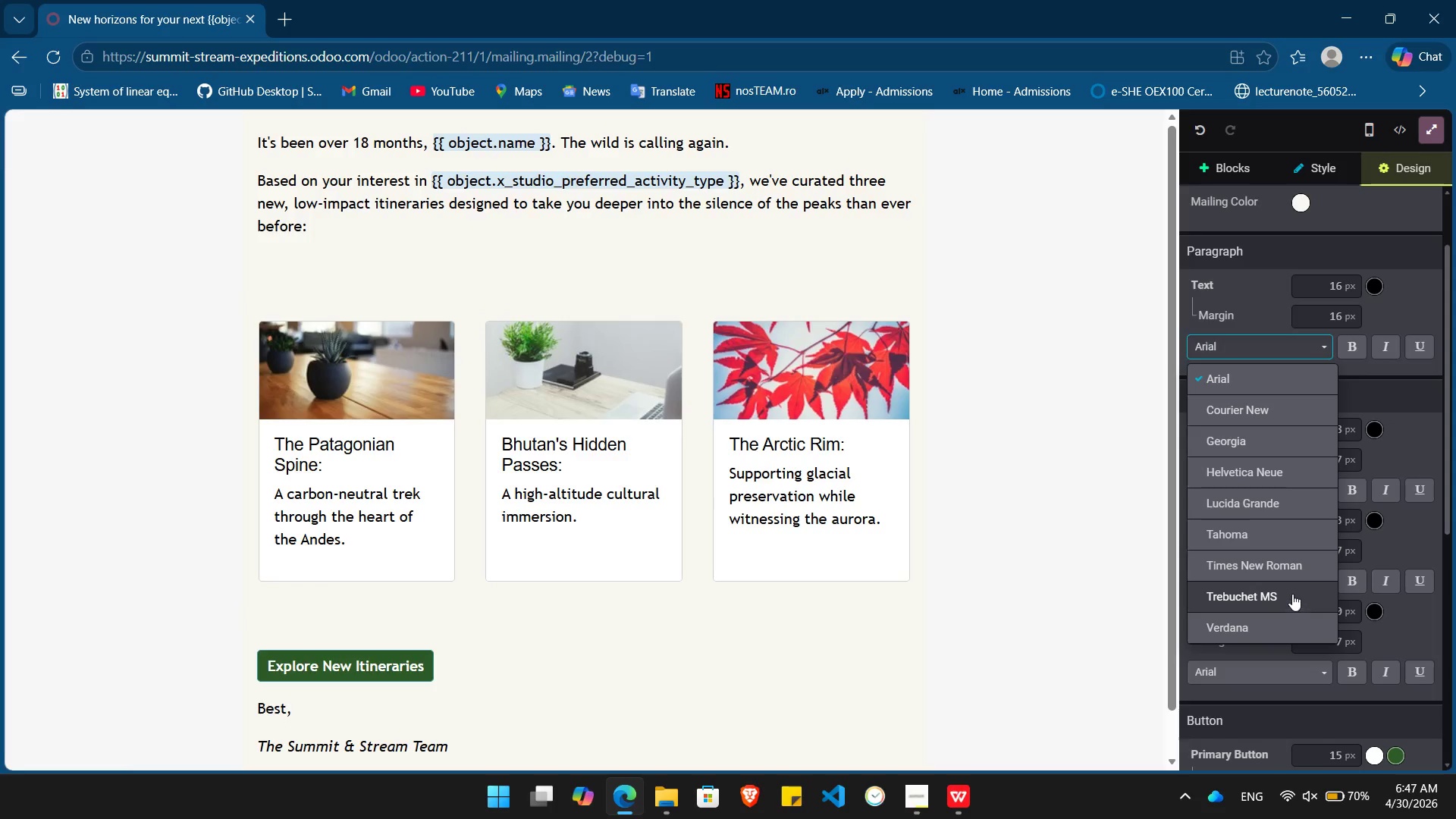 
left_click([1285, 565])
 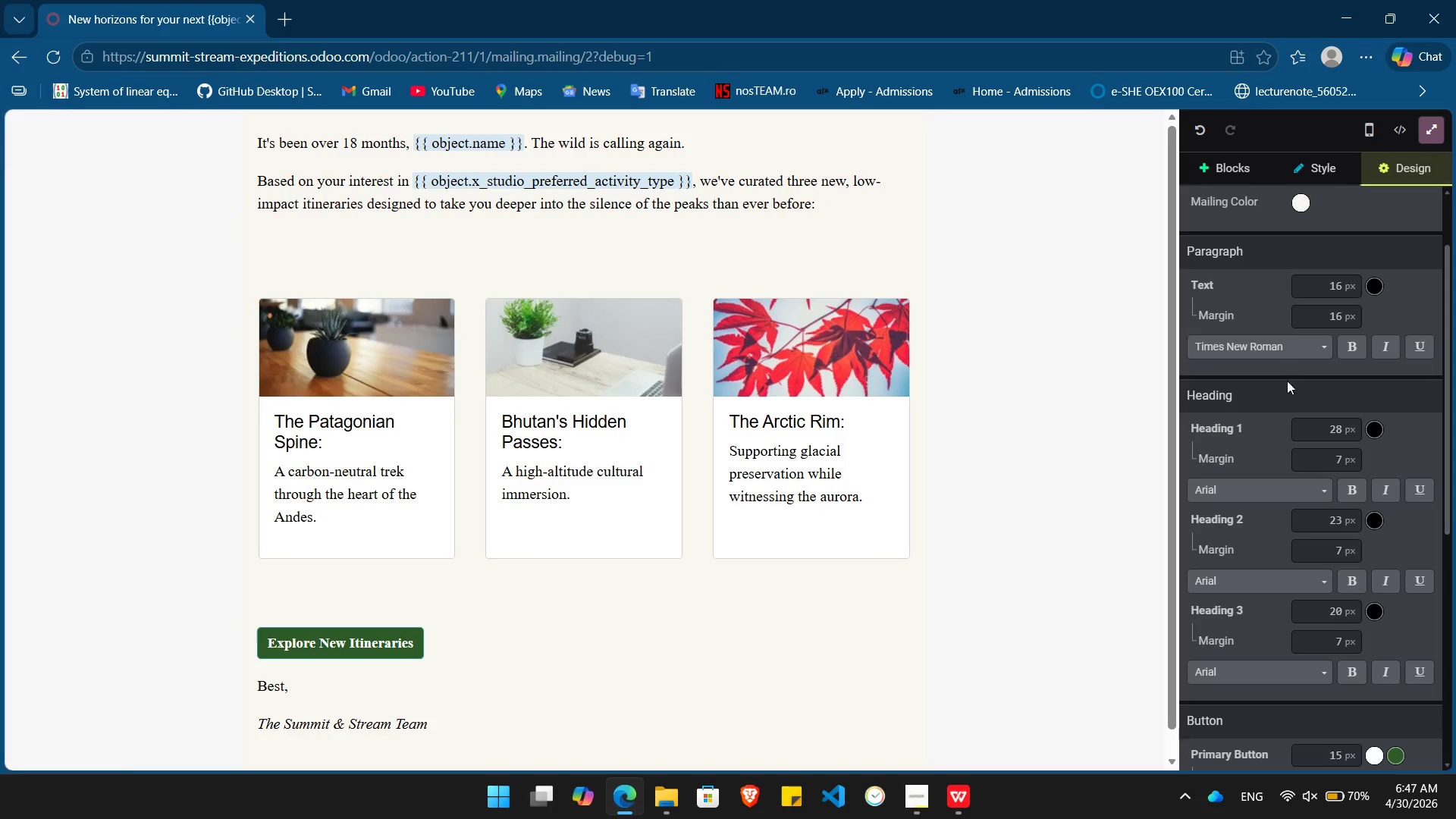 
left_click([1285, 491])
 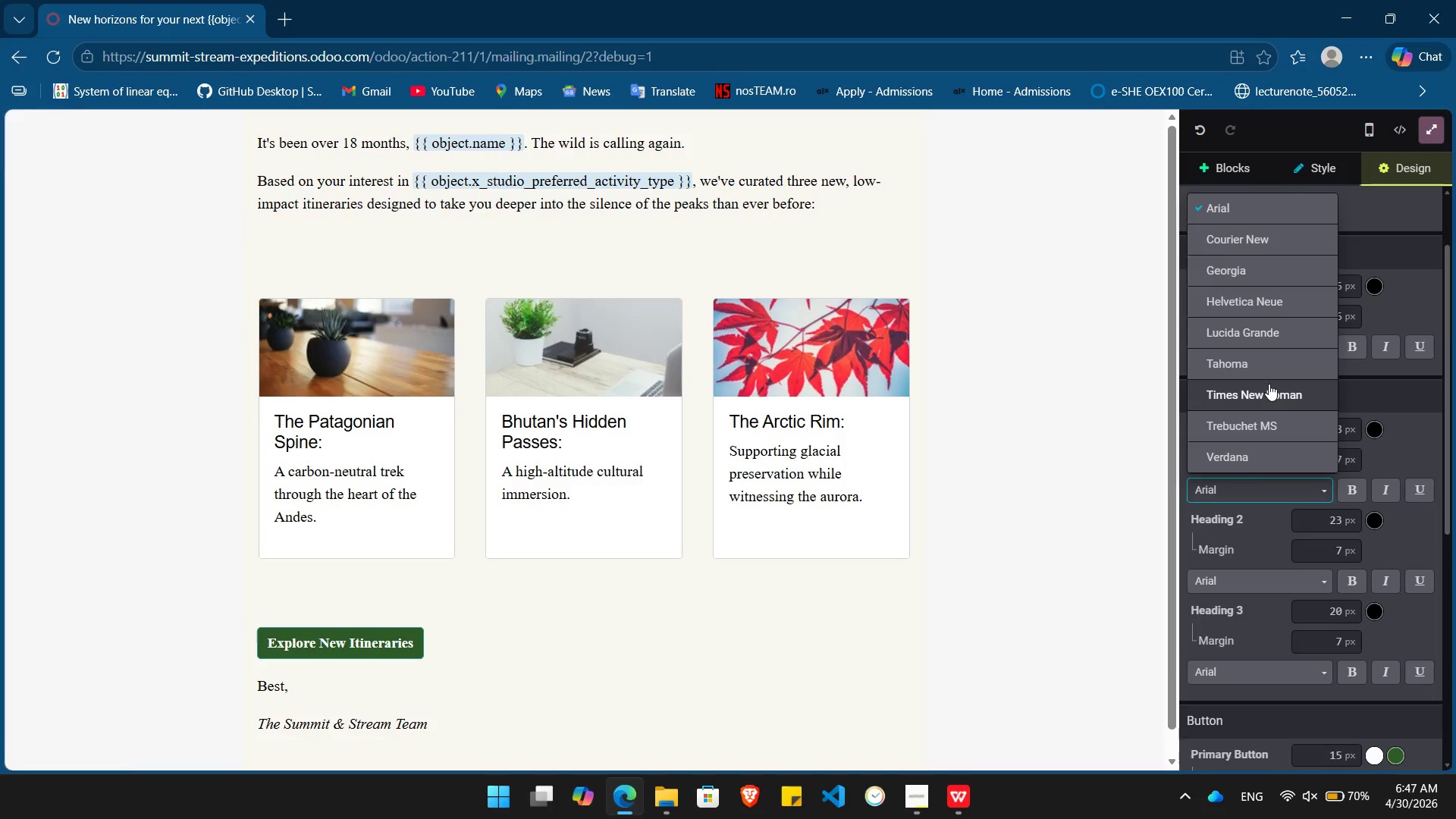 
left_click([1269, 384])
 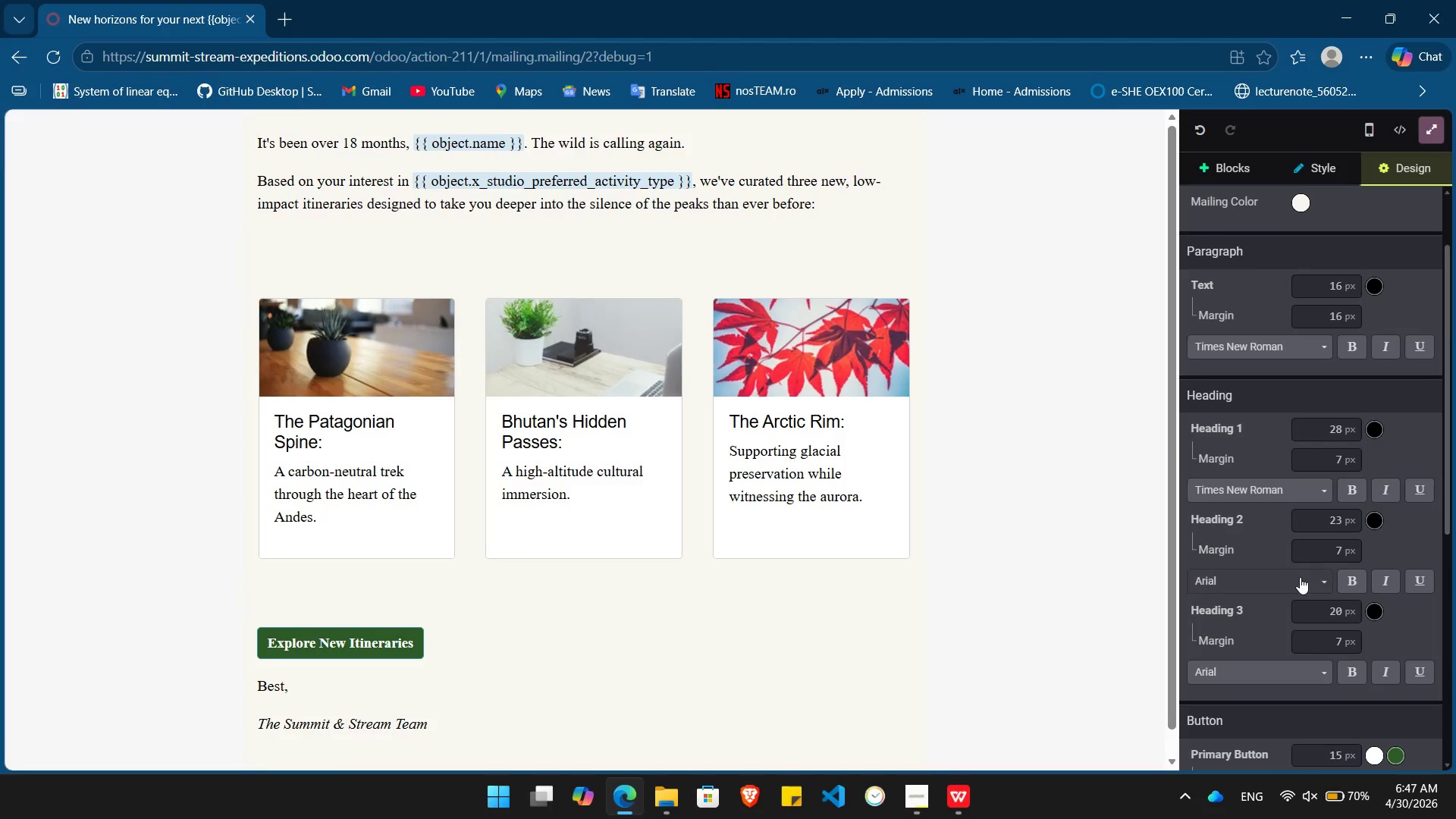 
left_click([1299, 579])
 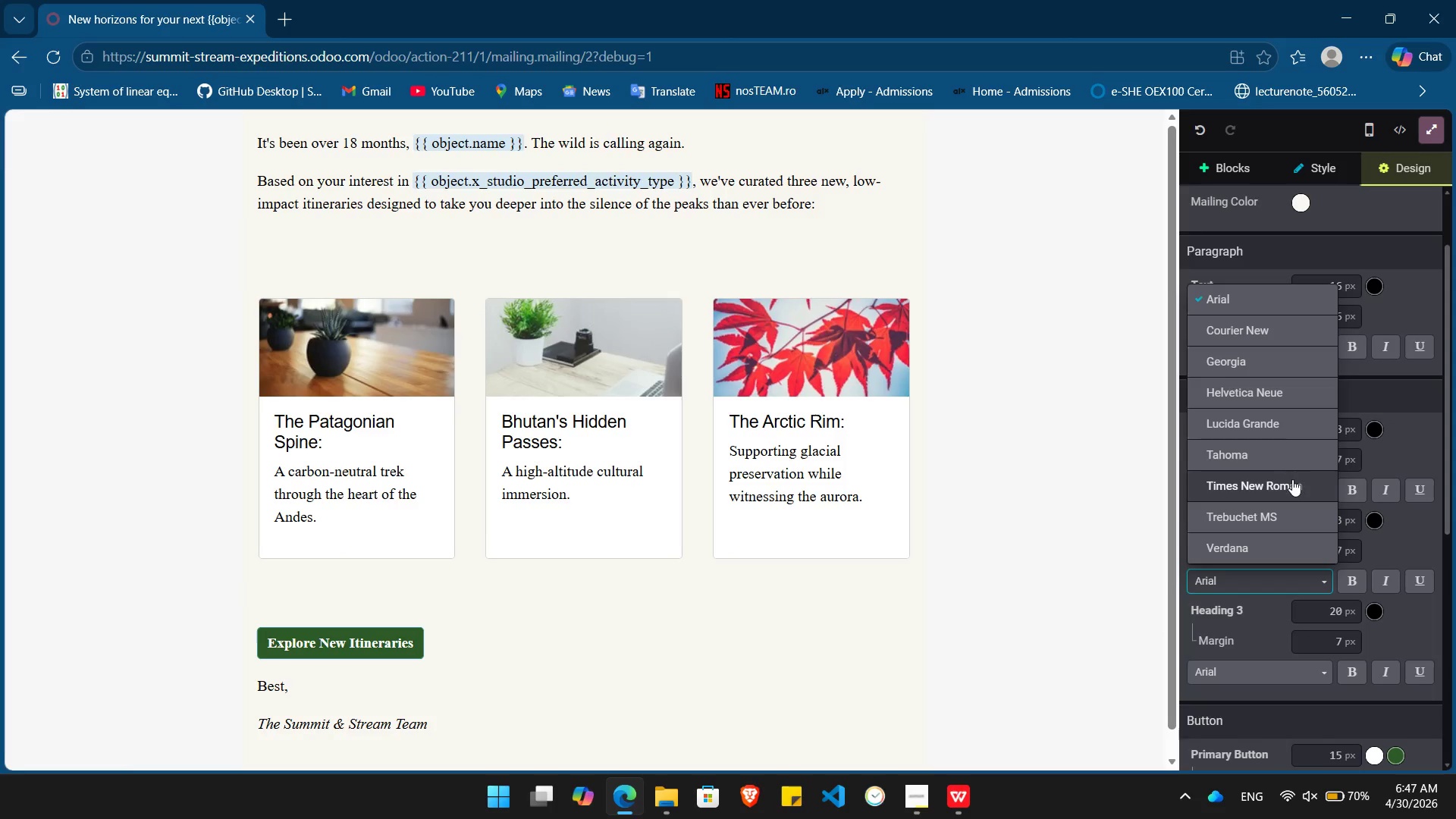 
left_click([1292, 479])
 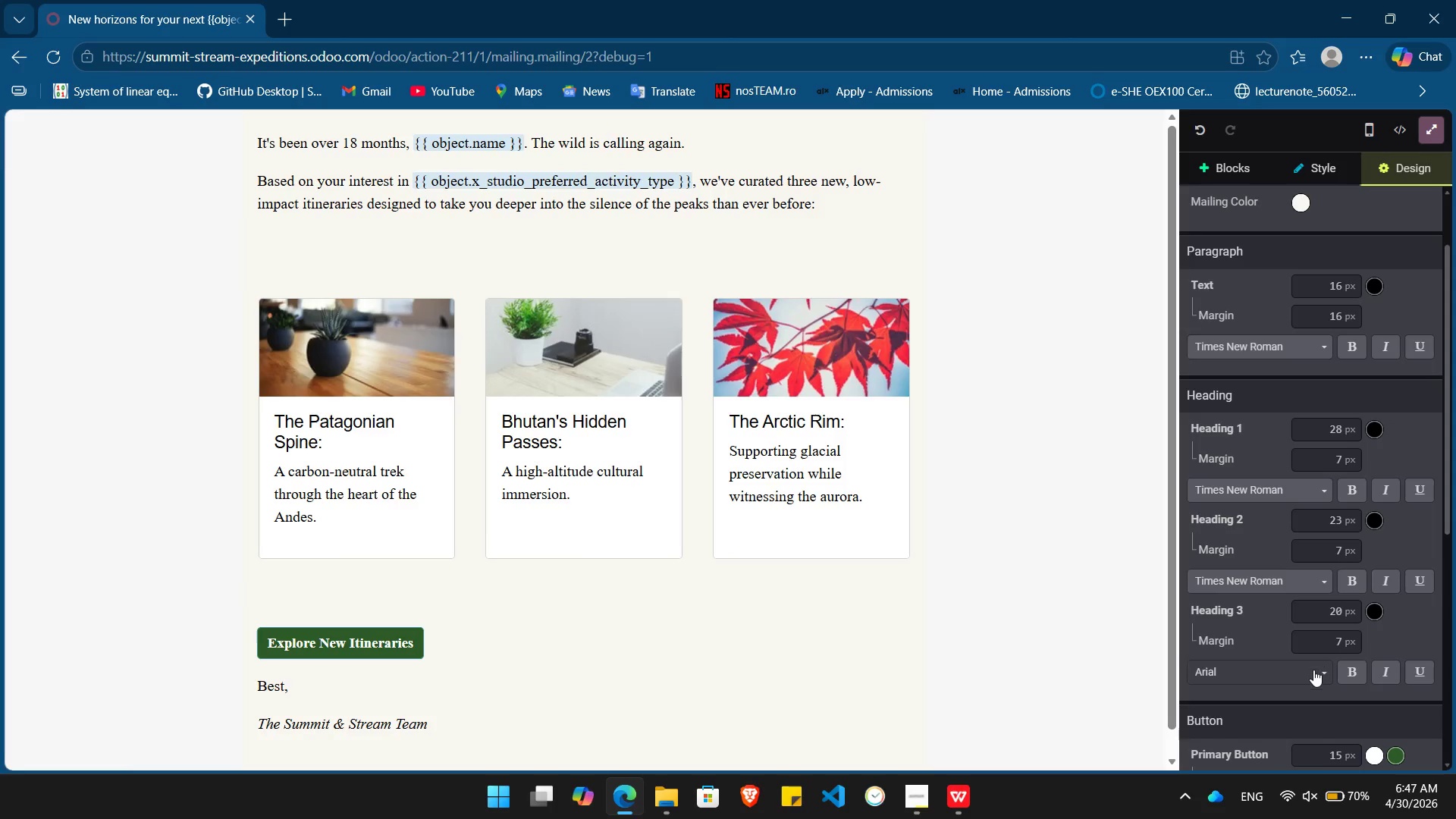 
left_click([1310, 672])
 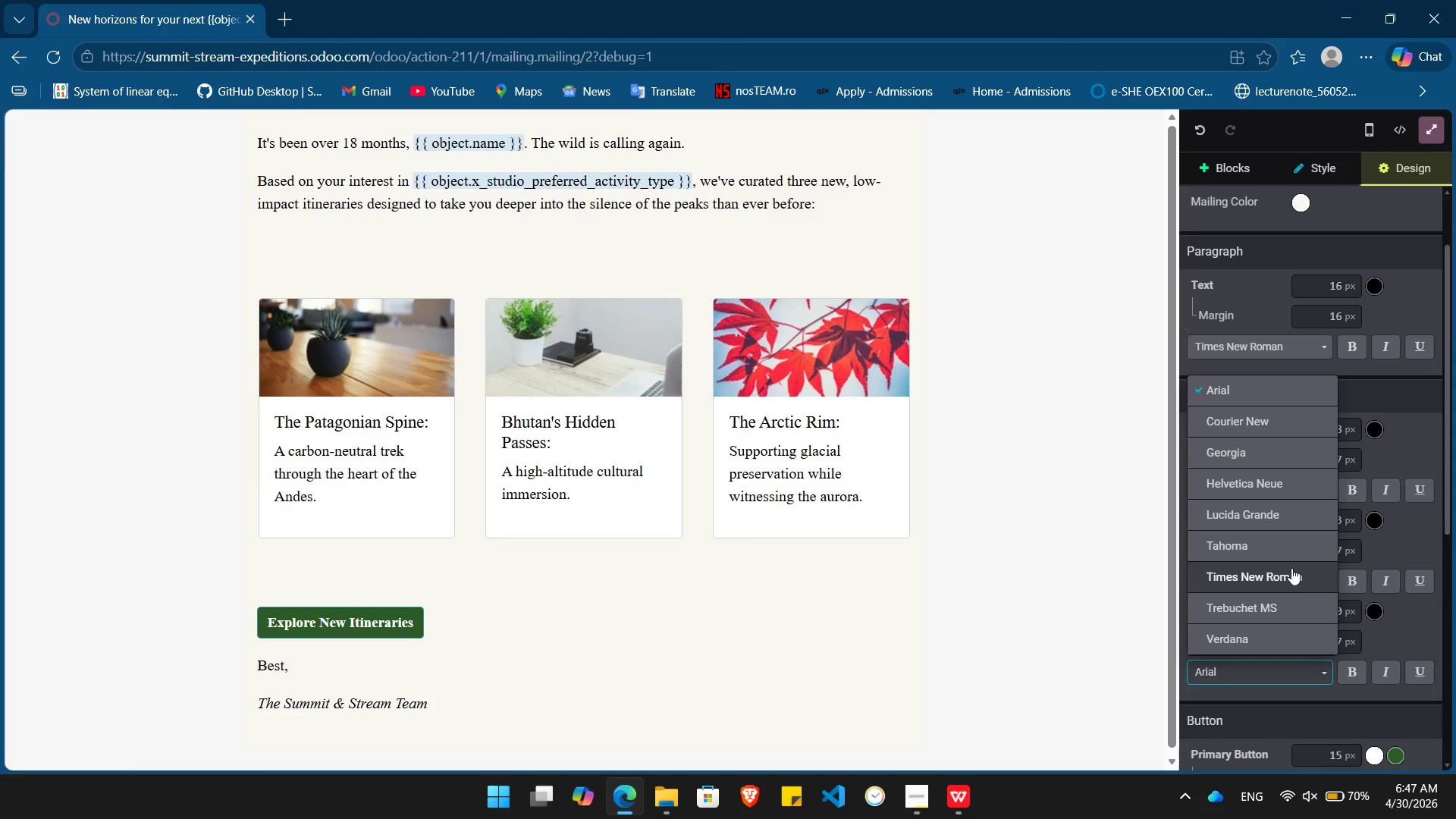 
left_click([1291, 568])
 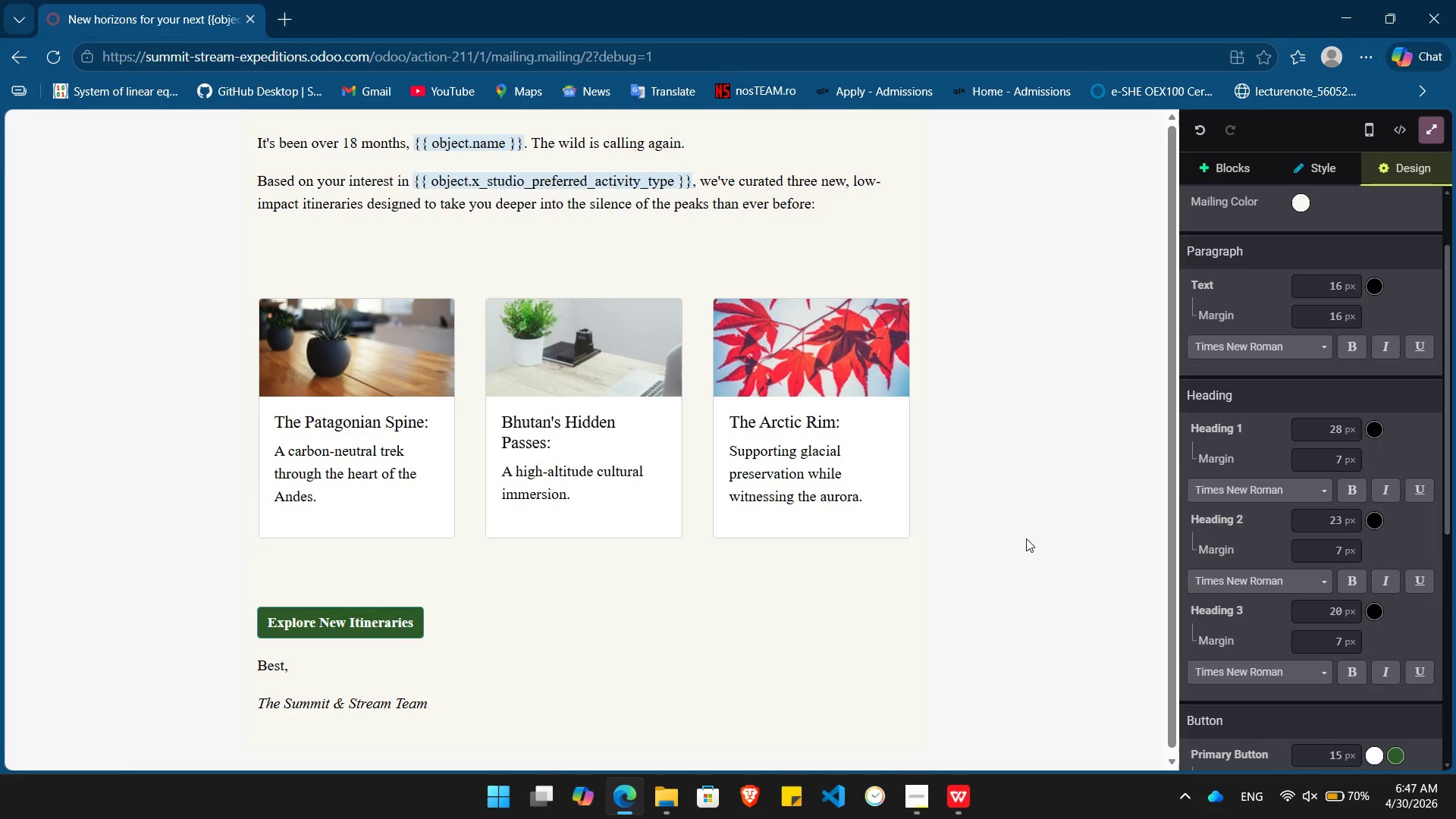 
scroll: coordinate [1026, 538], scroll_direction: up, amount: 3.0
 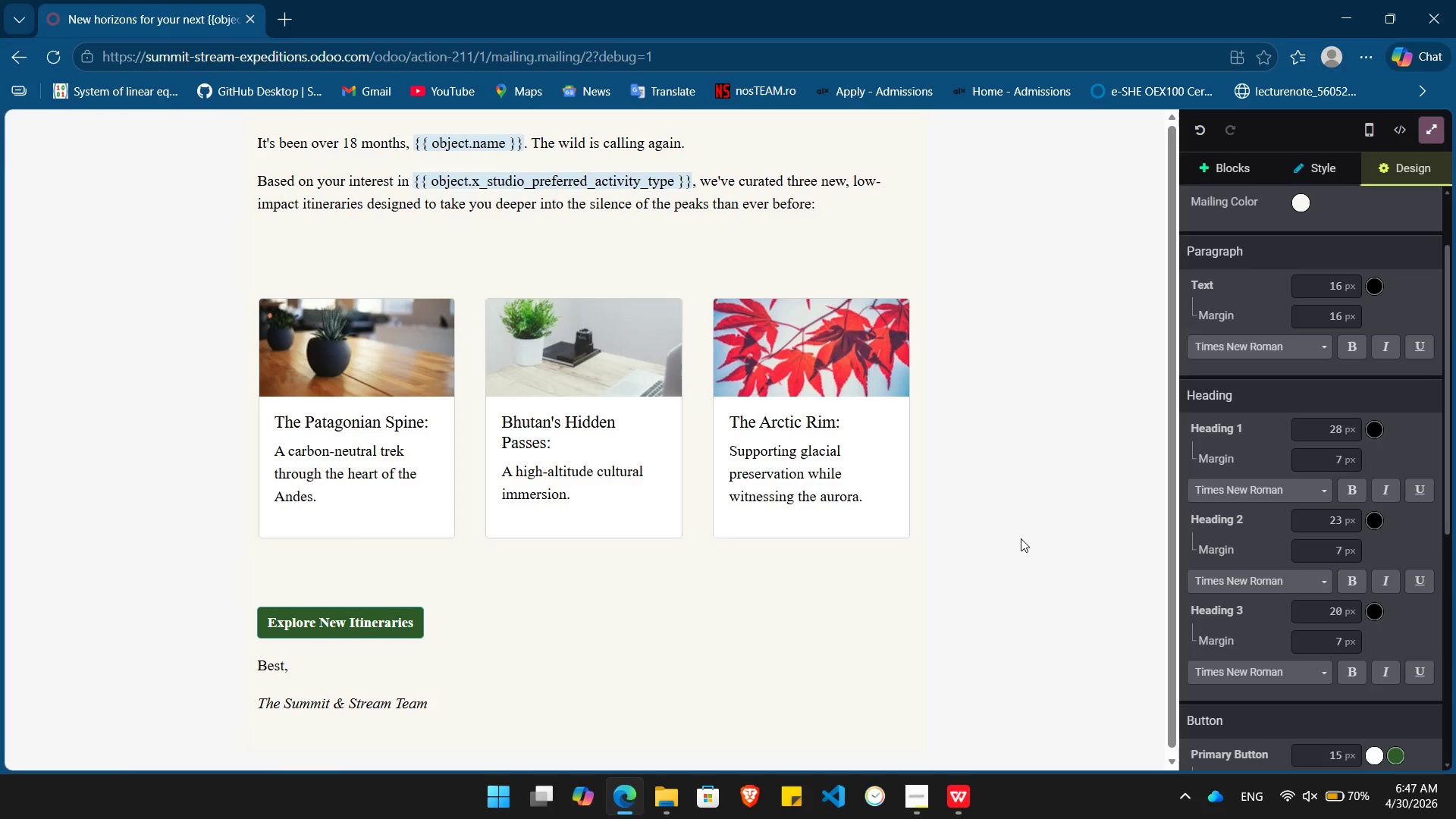 
wait(9.13)
 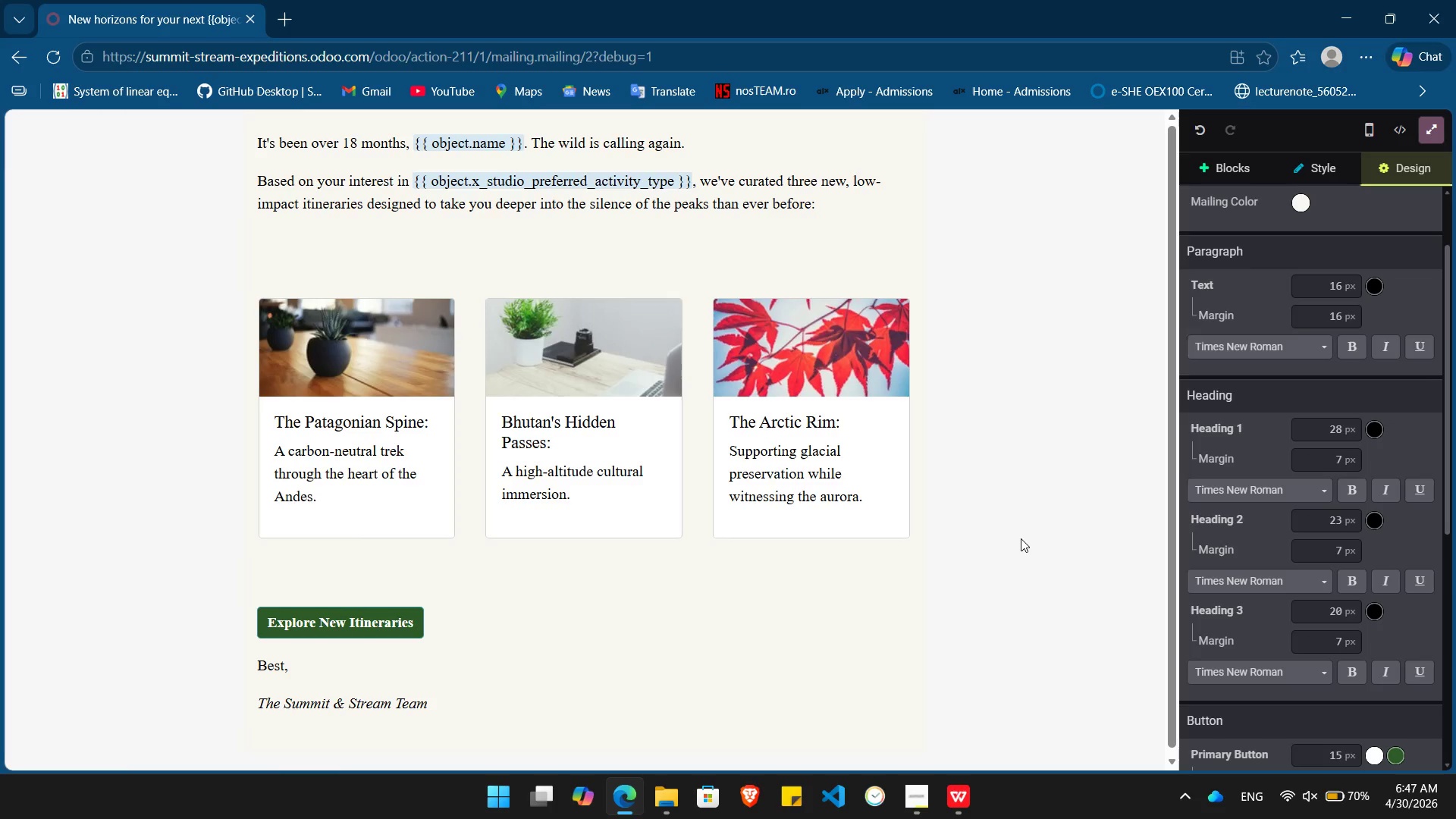 
left_click([1235, 173])
 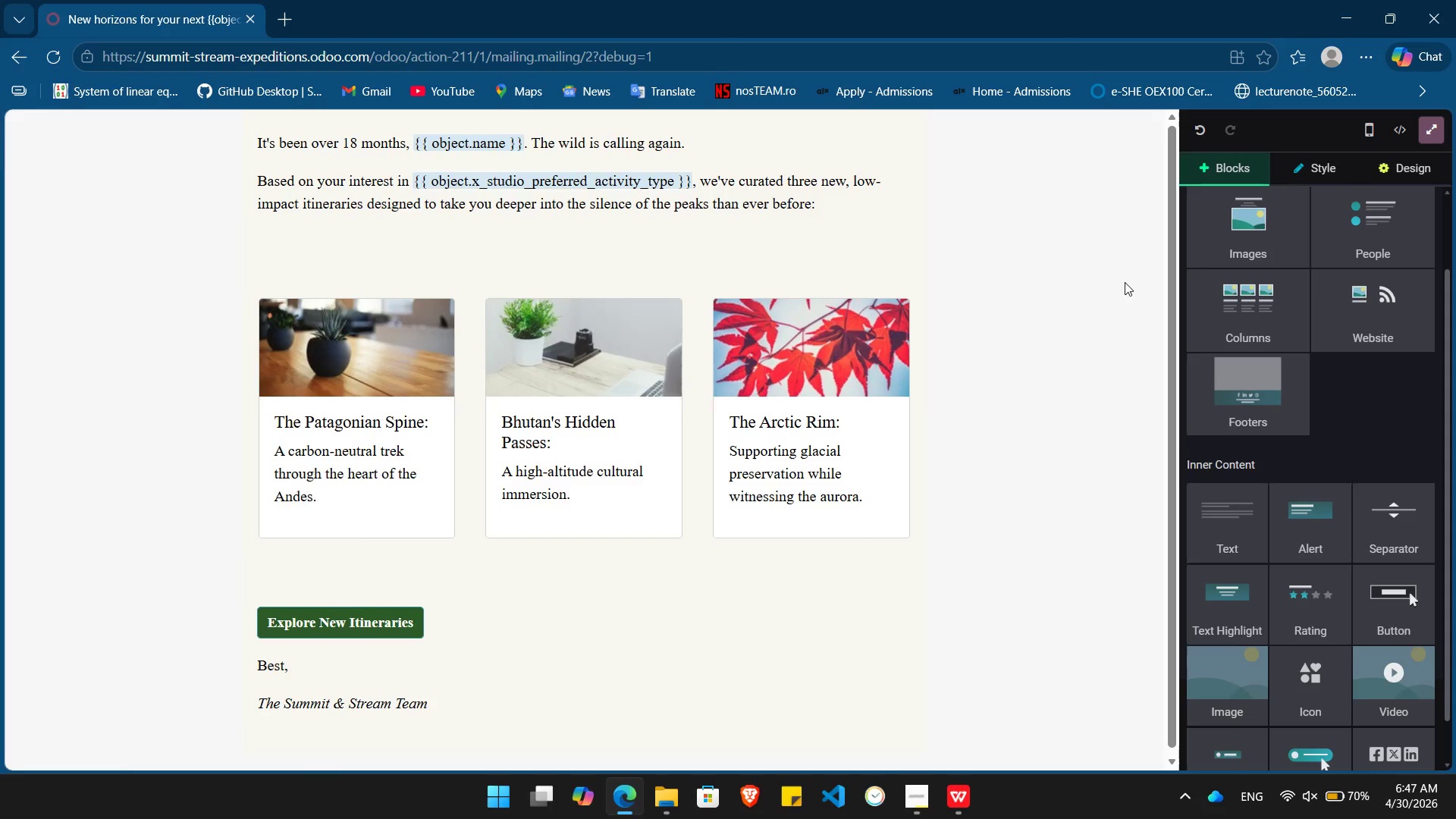 
left_click_drag(start_coordinate=[1269, 244], to_coordinate=[603, 97])
 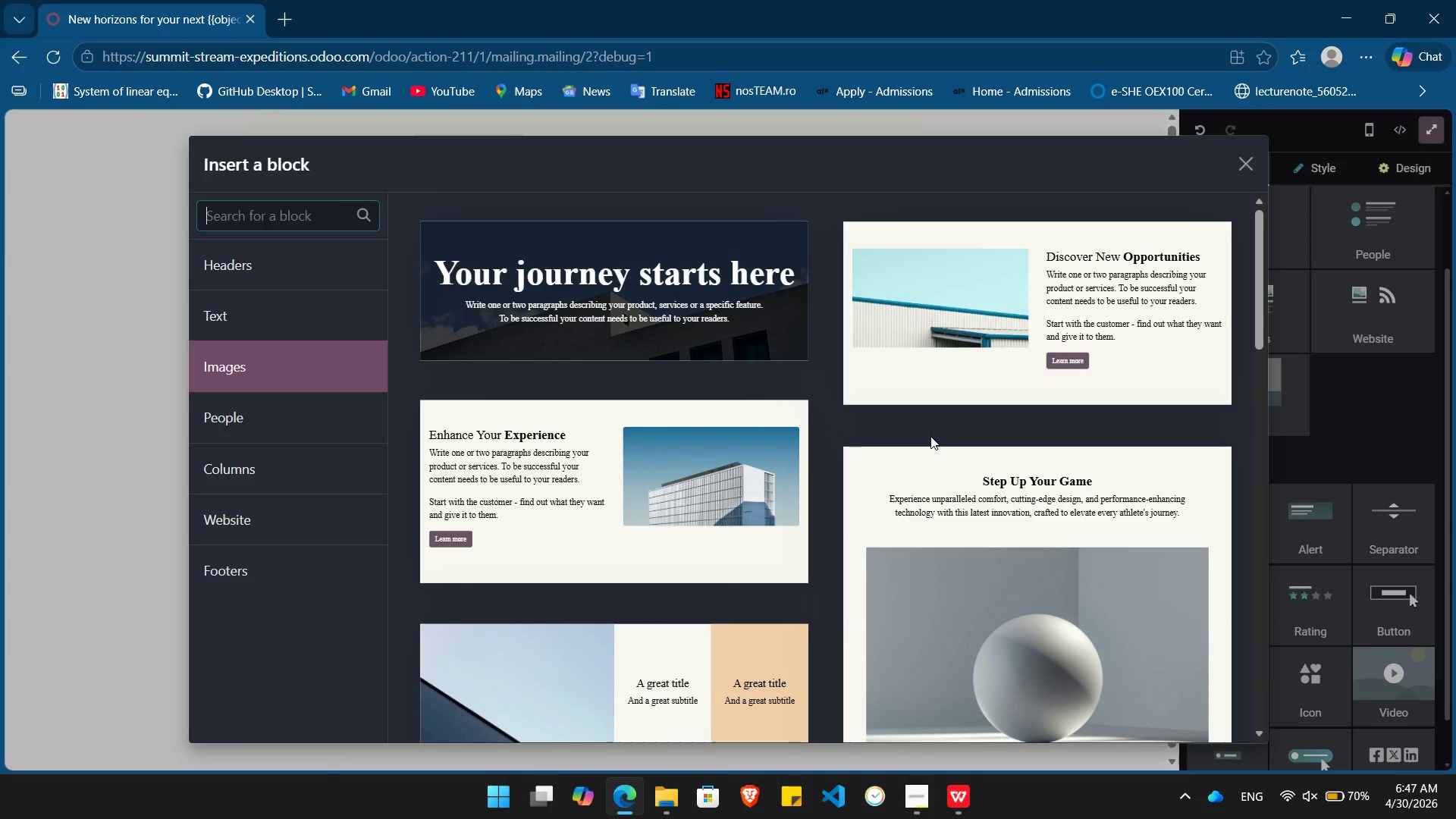 
wait(8.3)
 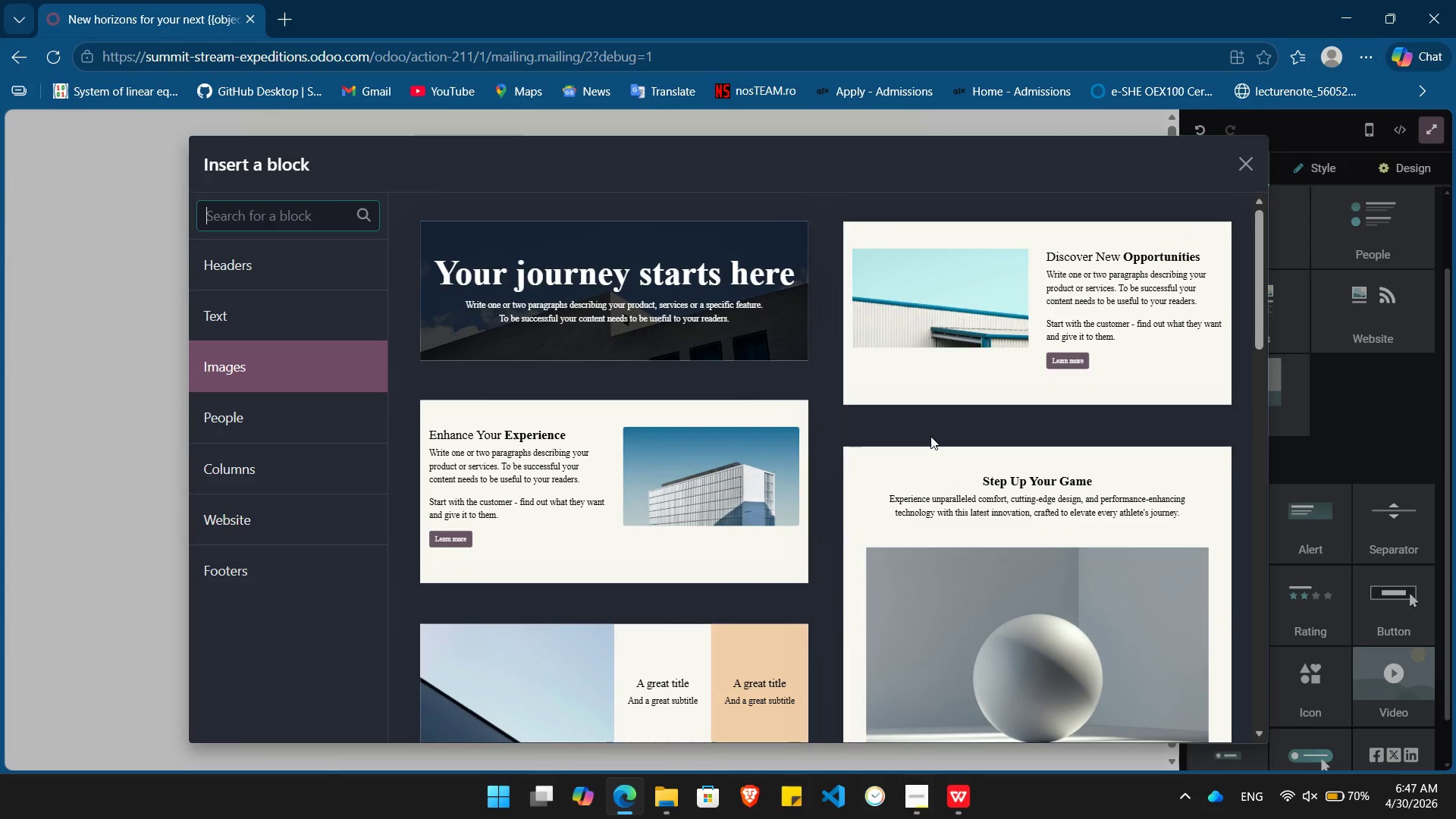 
left_click([726, 298])
 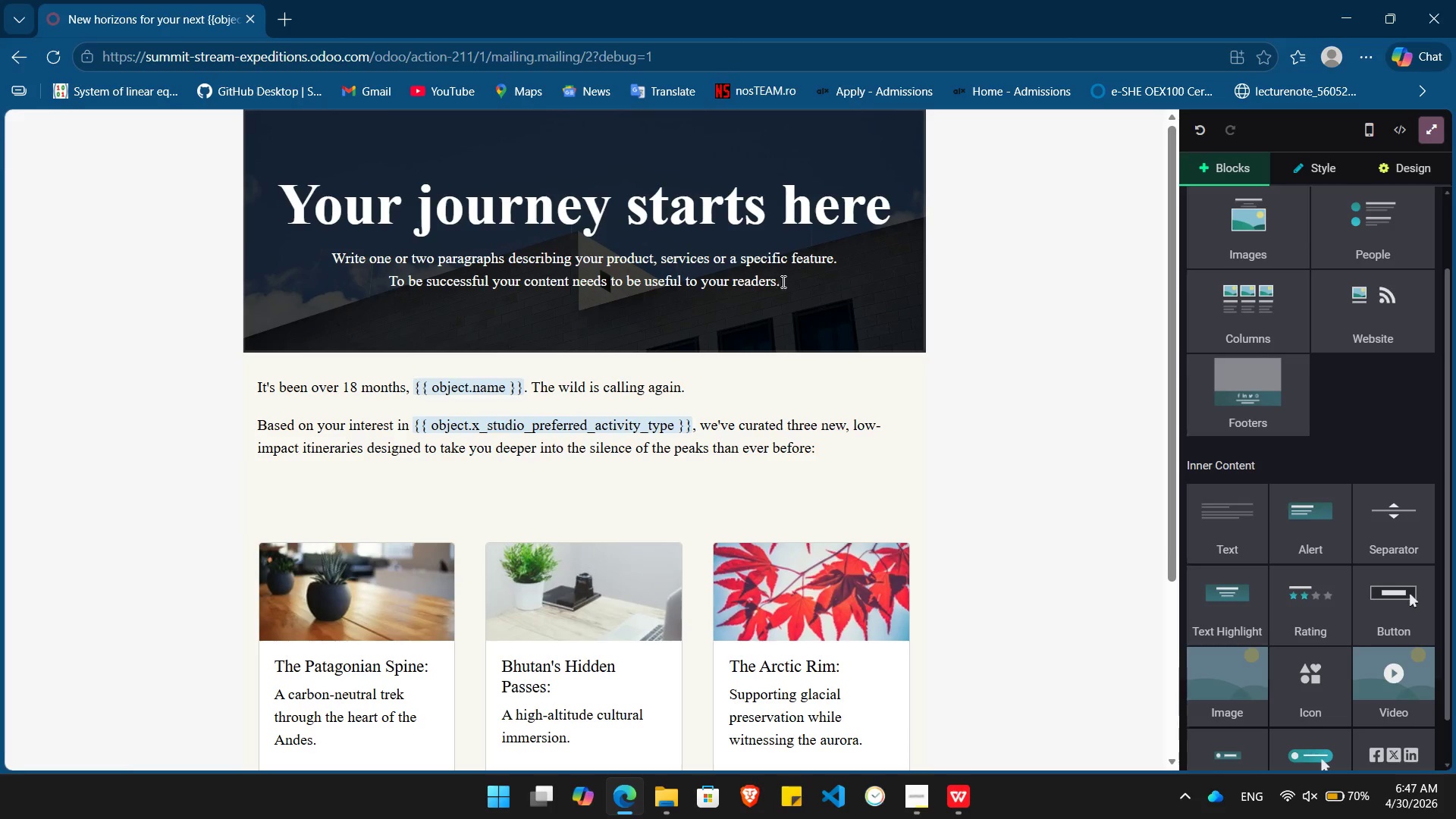 
left_click_drag(start_coordinate=[790, 281], to_coordinate=[342, 249])
 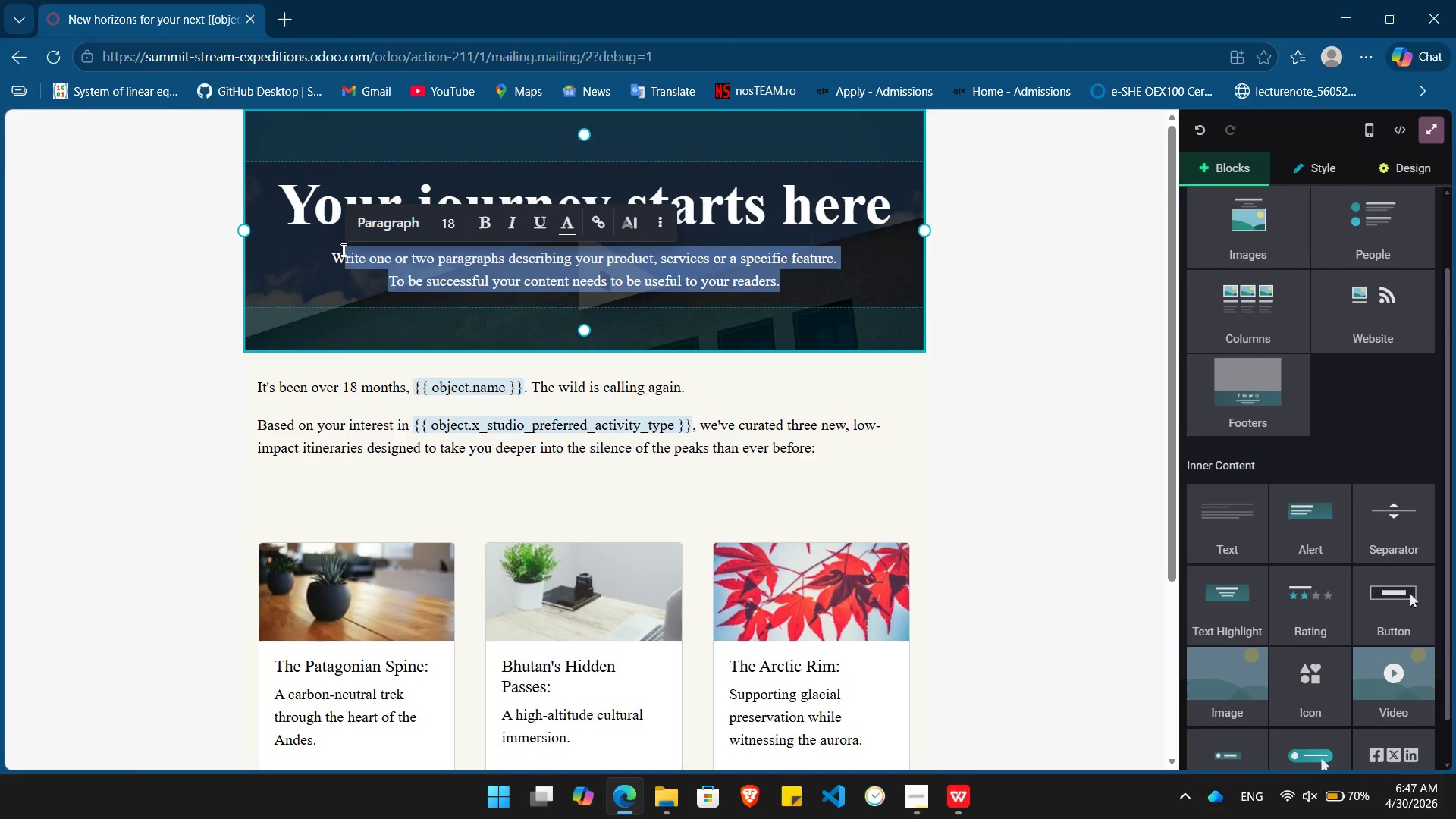 
key(Backspace)
 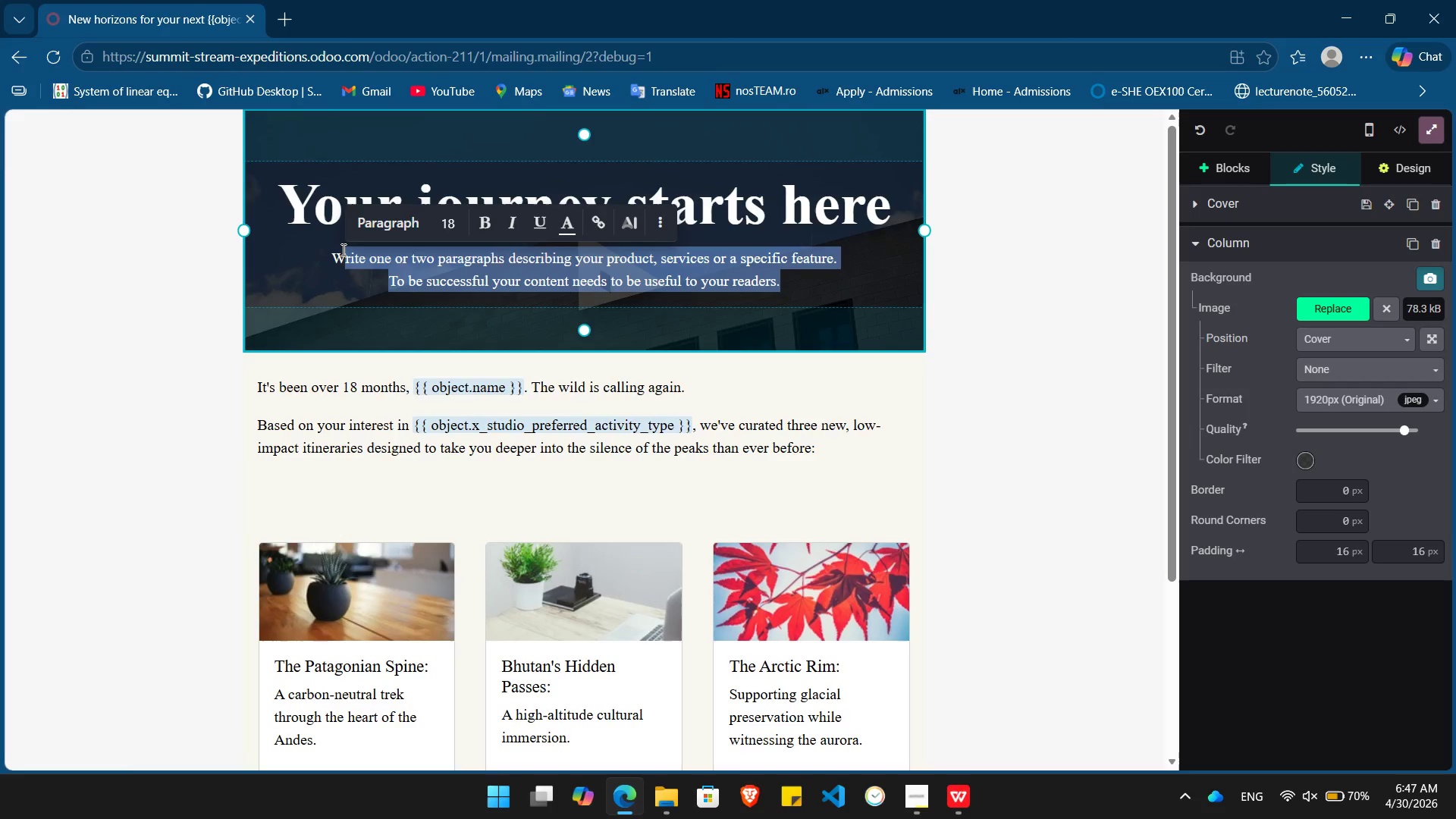 
key(Backspace)
 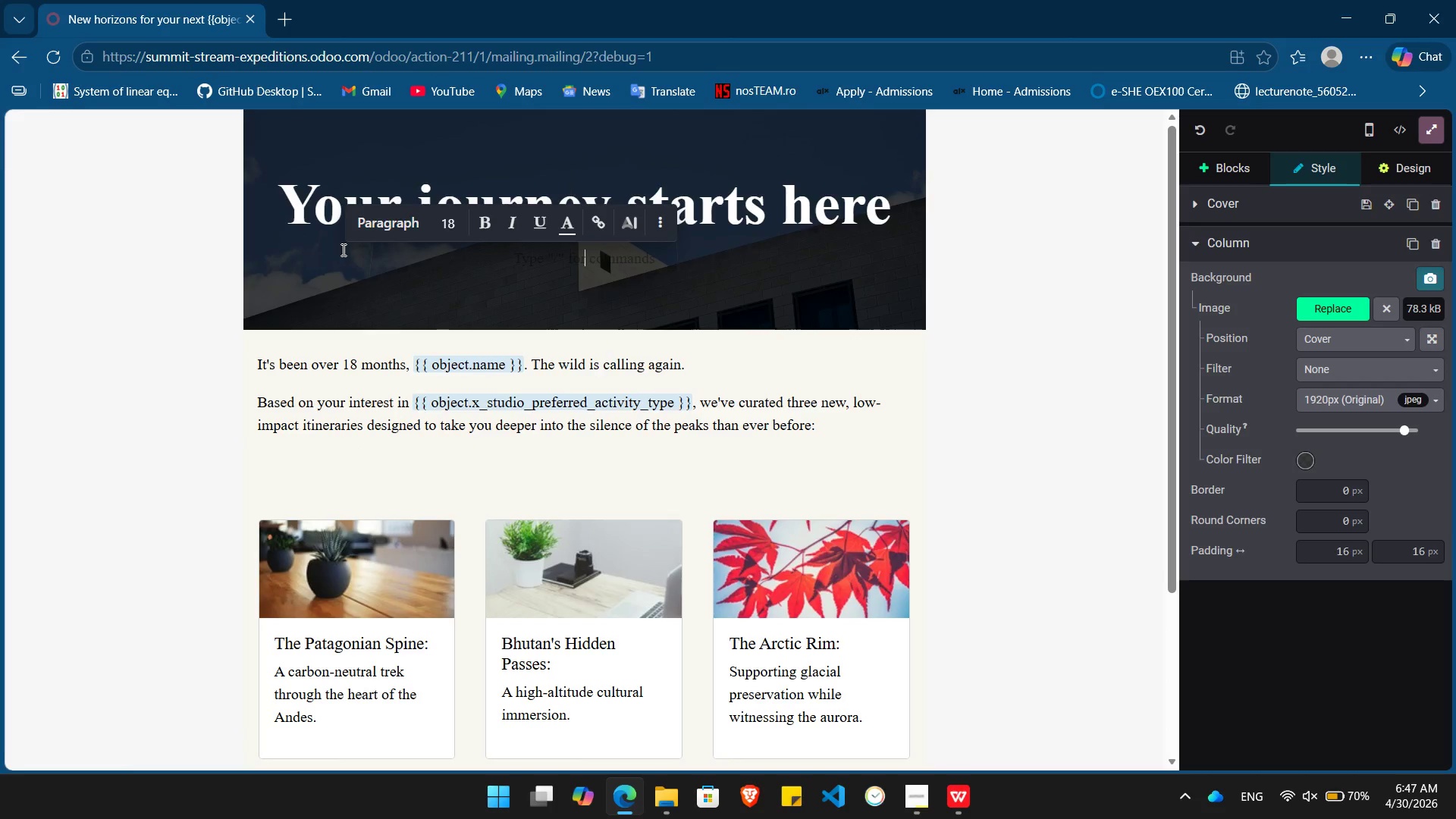 
key(Backspace)
 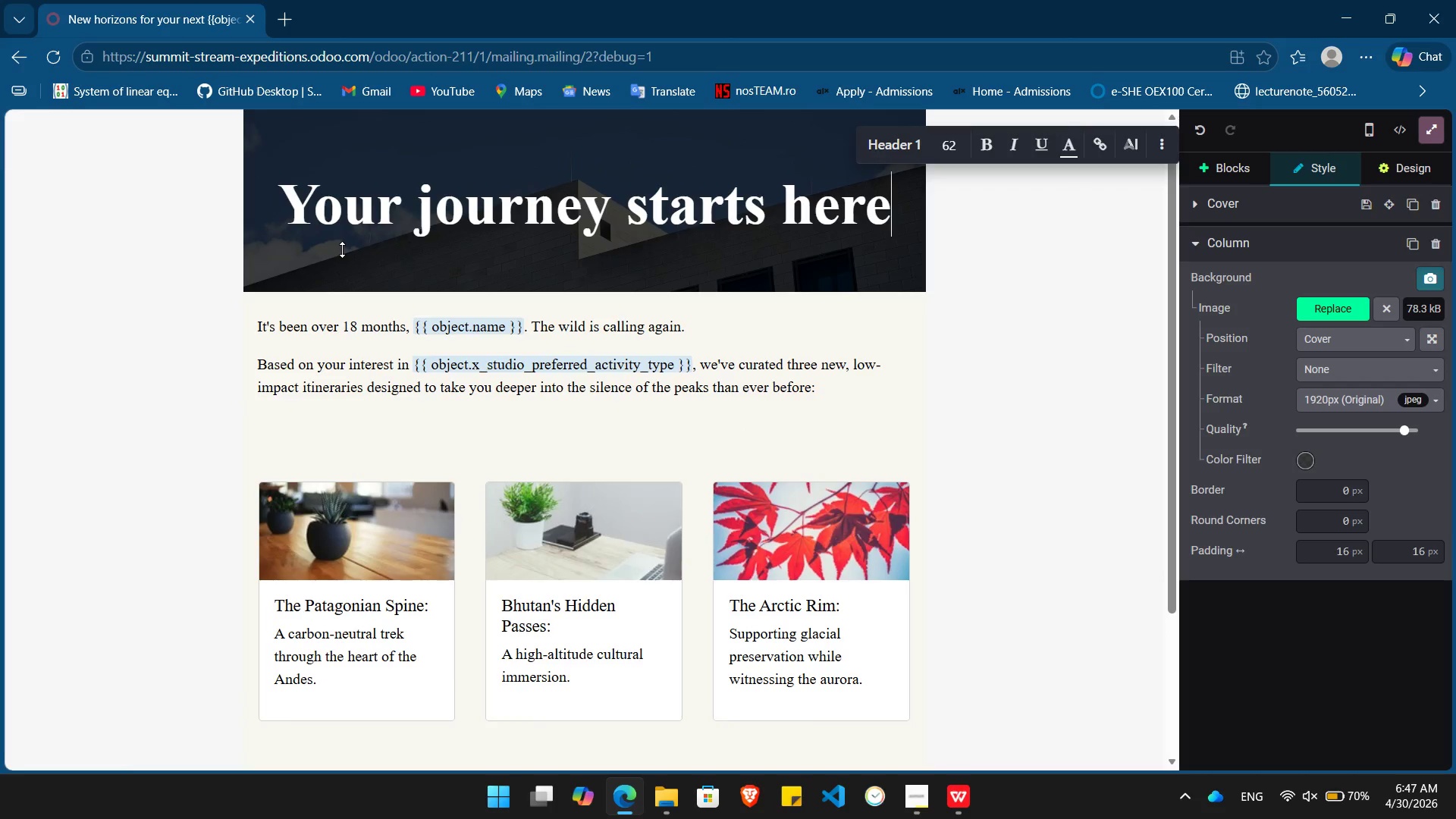 
hold_key(key=Backspace, duration=0.7)
 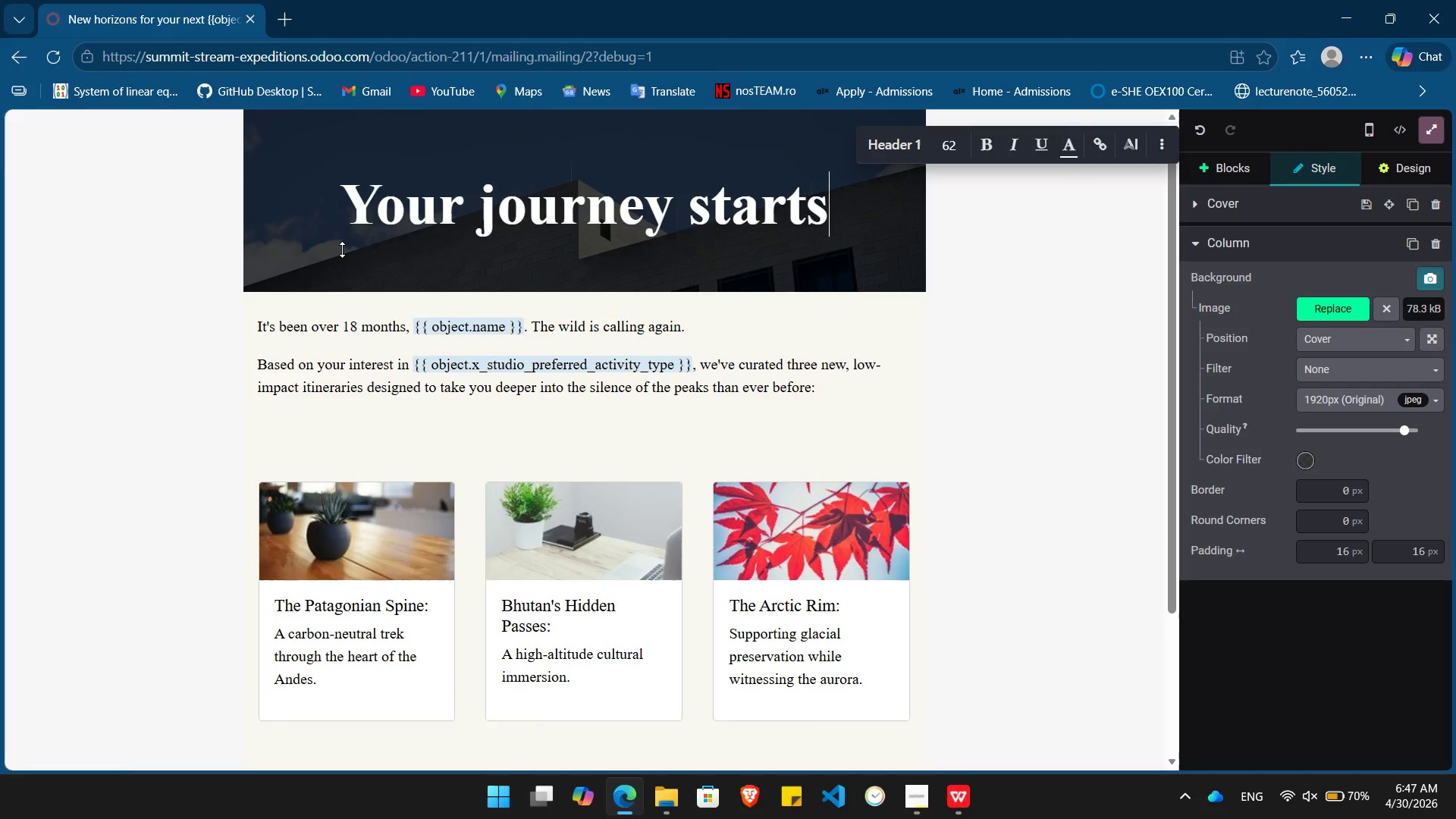 
key(Backspace)
key(Backspace)
key(Backspace)
key(Backspace)
key(Backspace)
key(Backspace)
key(Backspace)
key(Backspace)
key(Backspace)
key(Backspace)
key(Backspace)
key(Backspace)
key(Backspace)
key(Backspace)
key(Backspace)
key(Backspace)
type(Where will)
key(Backspace)
key(Backspace)
key(Backspace)
key(Backspace)
type(Will)
key(Backspace)
key(Backspace)
key(Backspace)
key(Backspace)
key(Backspace)
type( will you leave your next footprint?)
 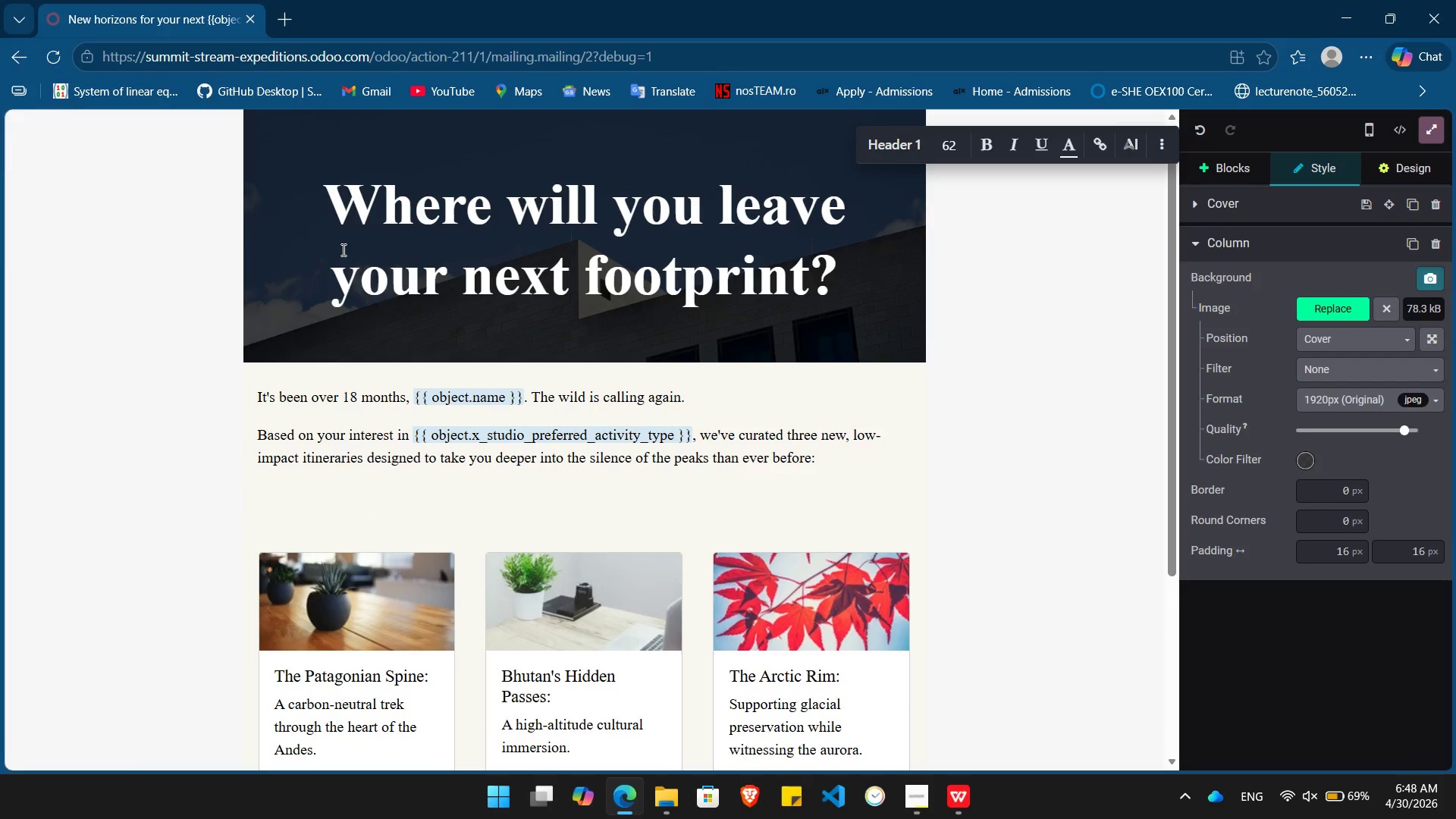 
wait(5.64)
 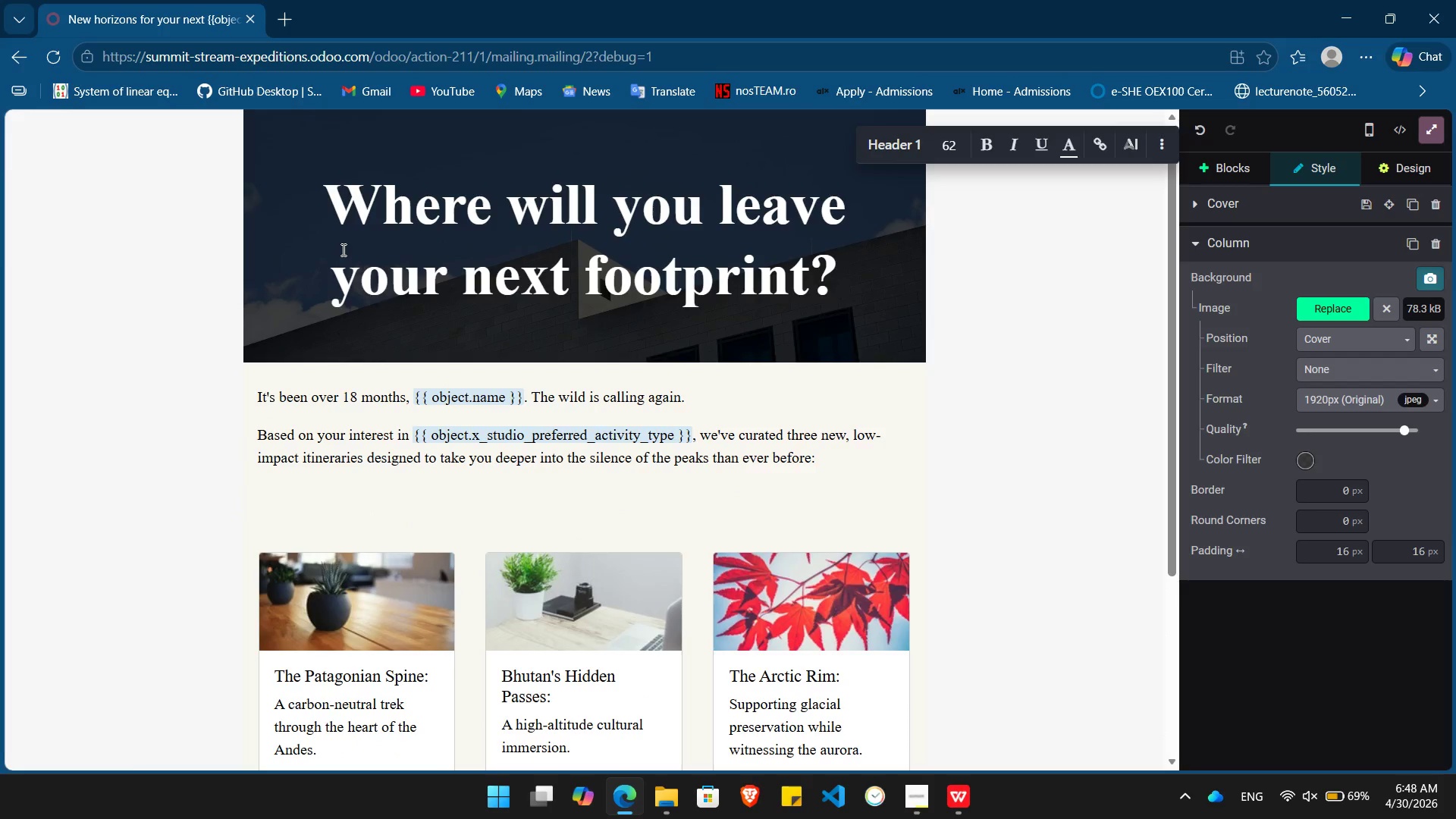 
left_click([258, 396])
 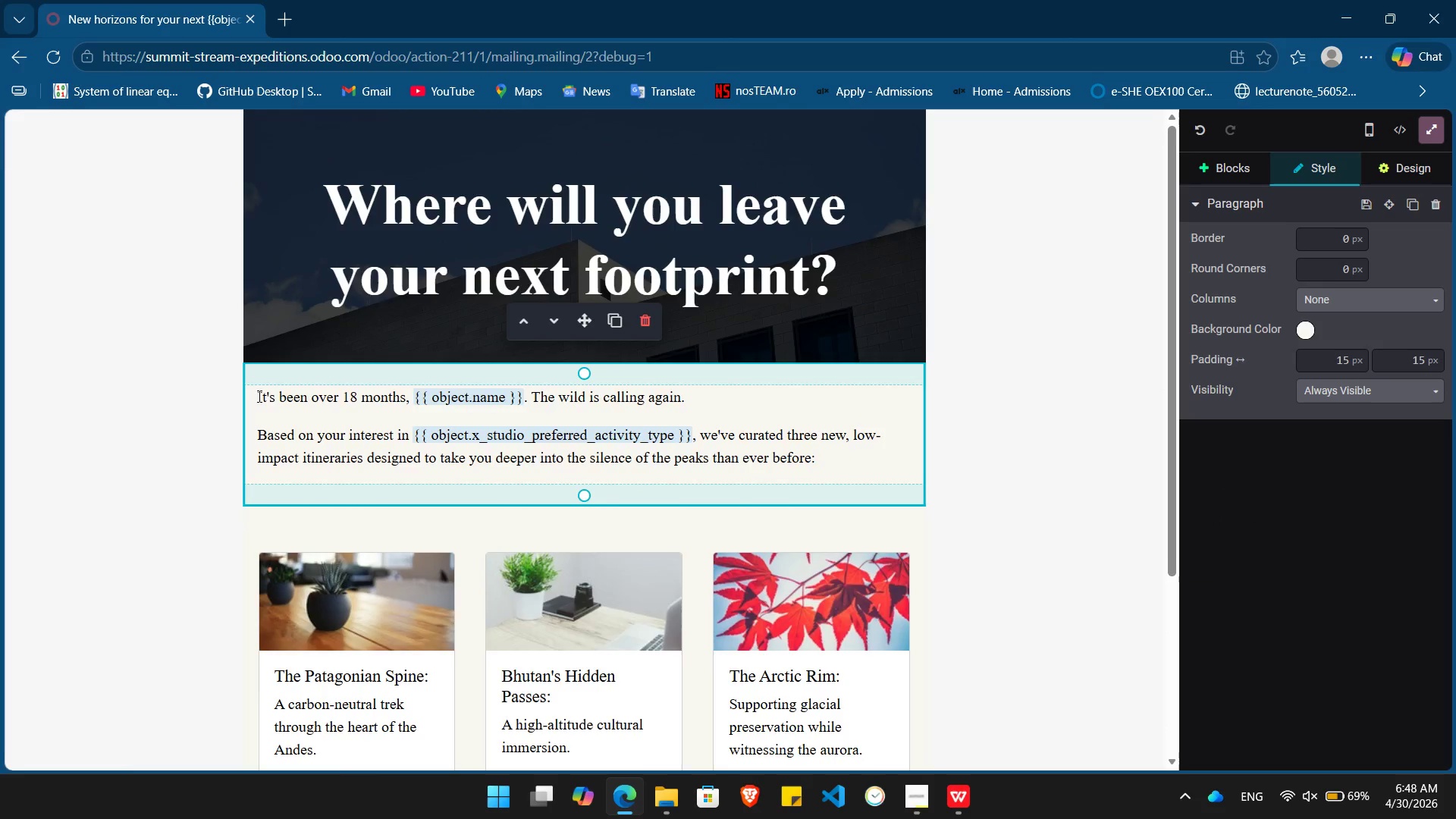 
key(Enter)
 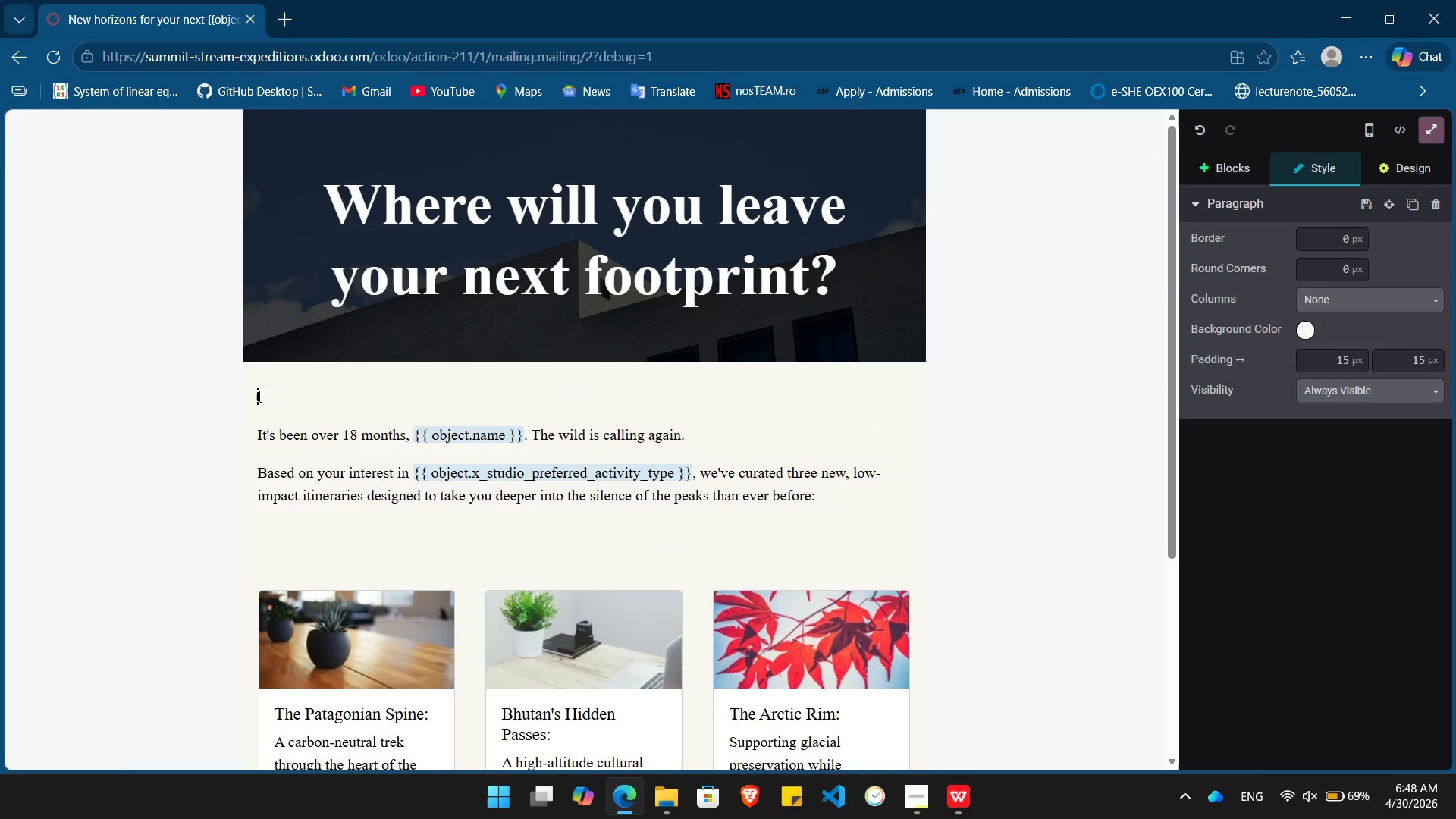 
key(ArrowUp)
 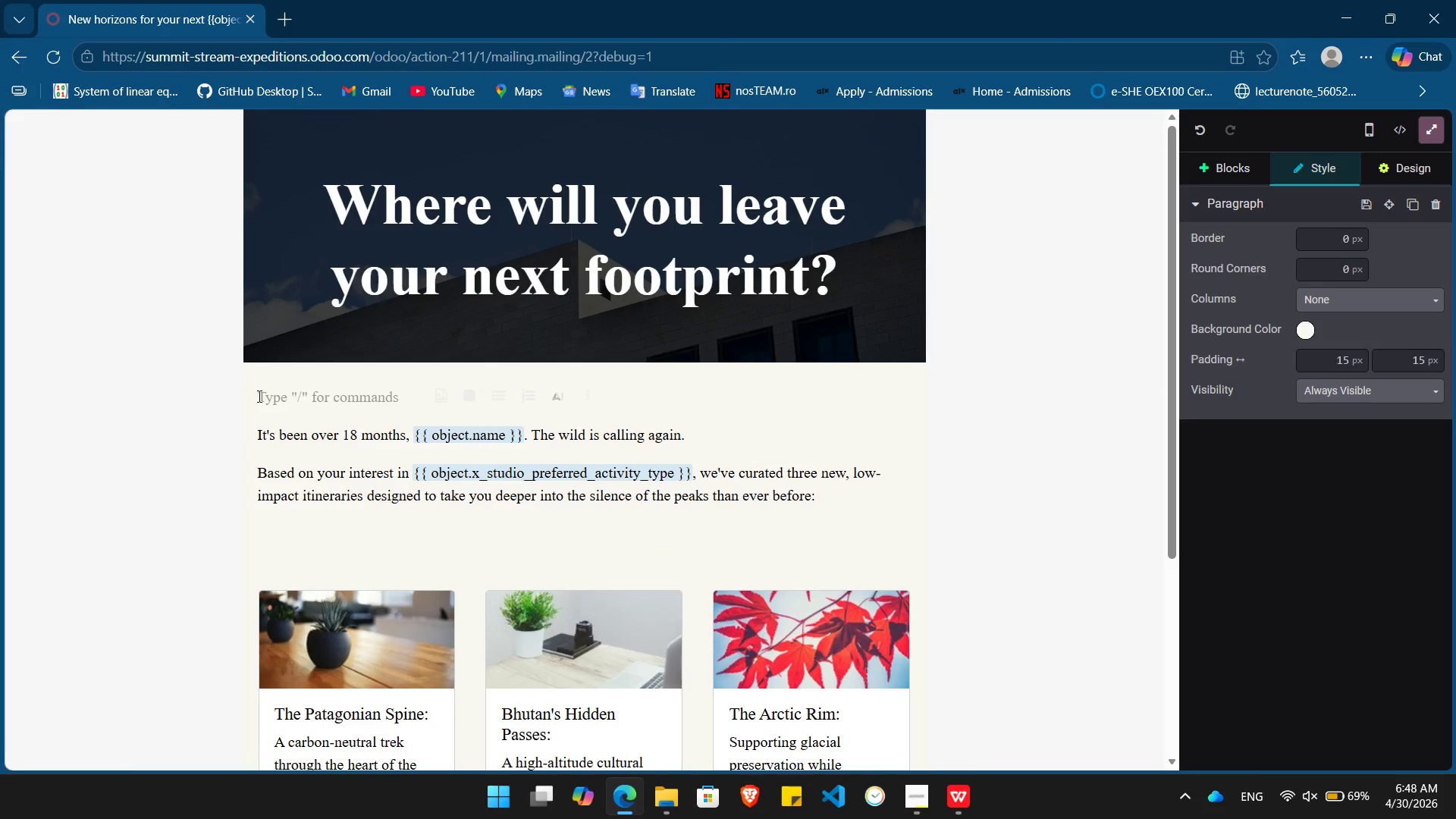 
key(Slash)
 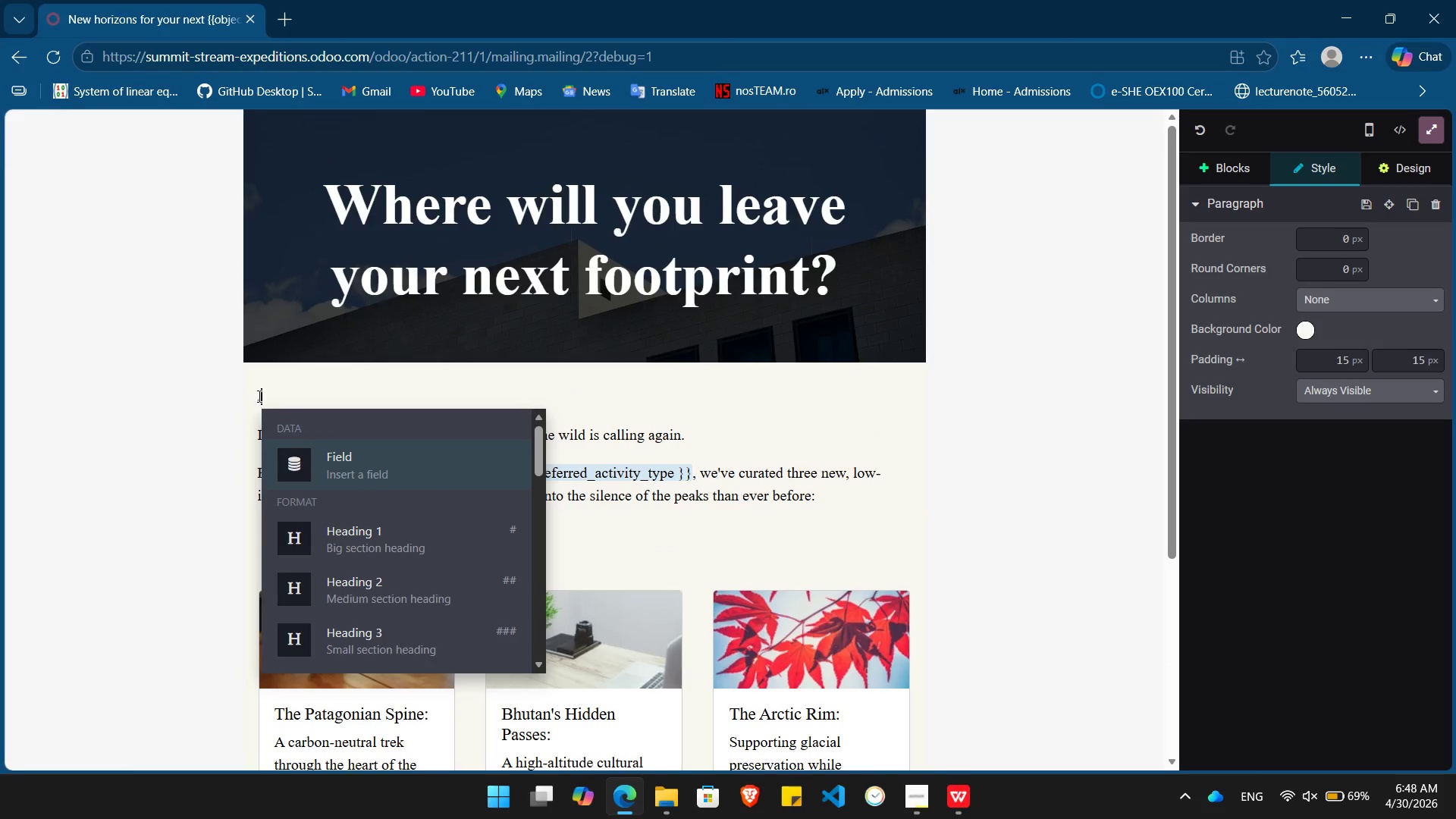 
key(H)
 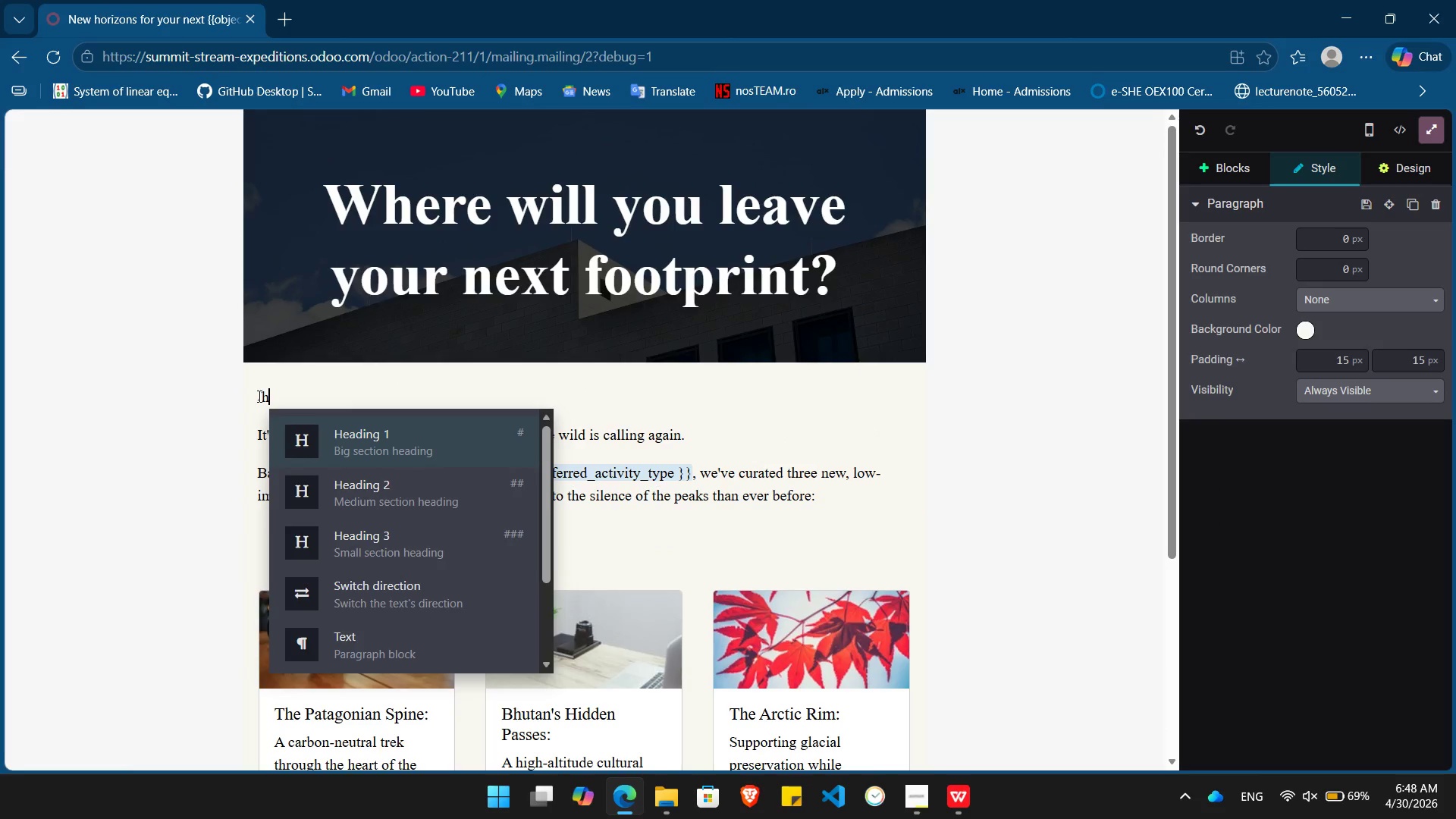 
key(Enter)
 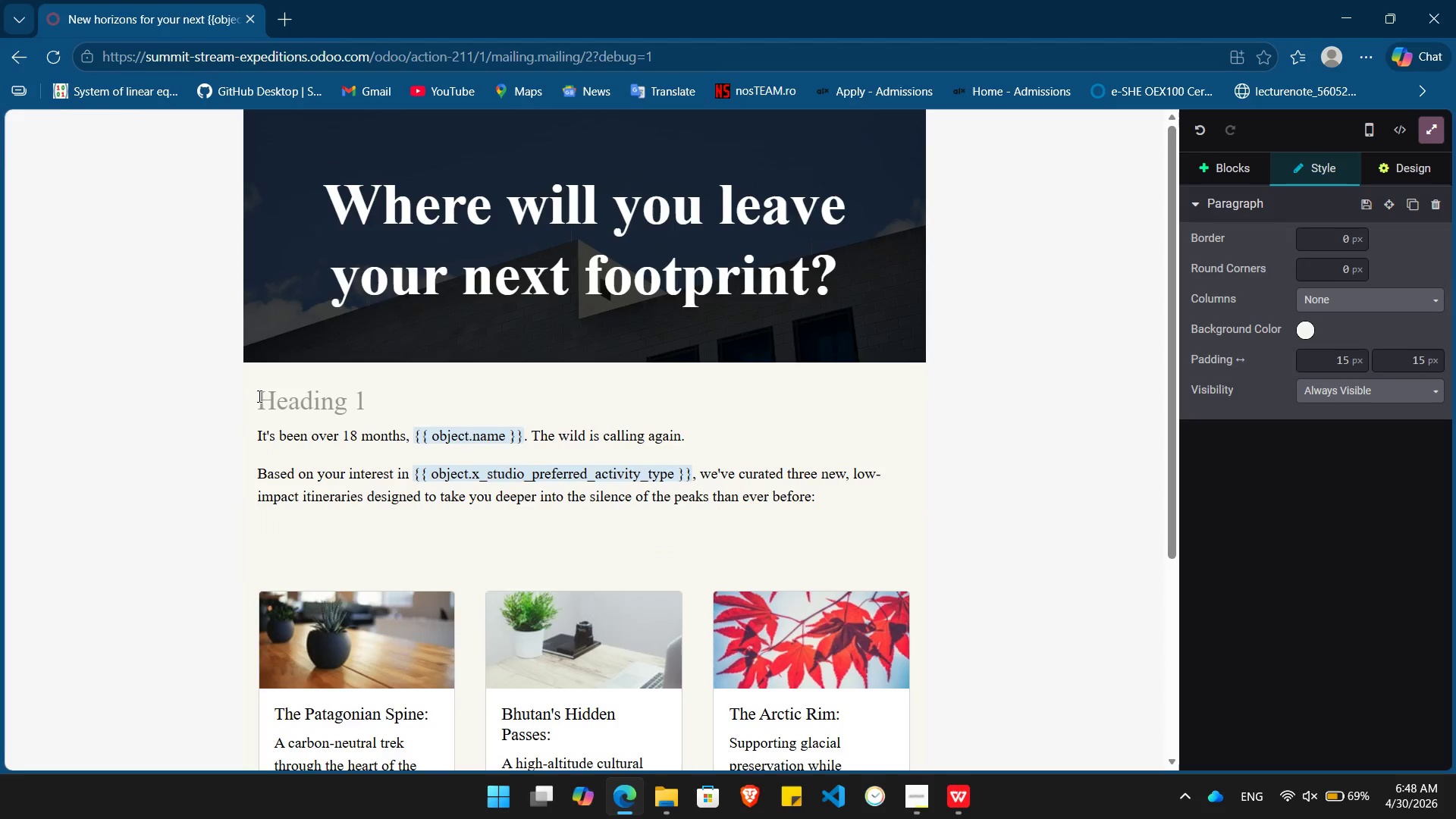 
type(New Curated Itineraries for)
key(Backspace)
type(r You)
 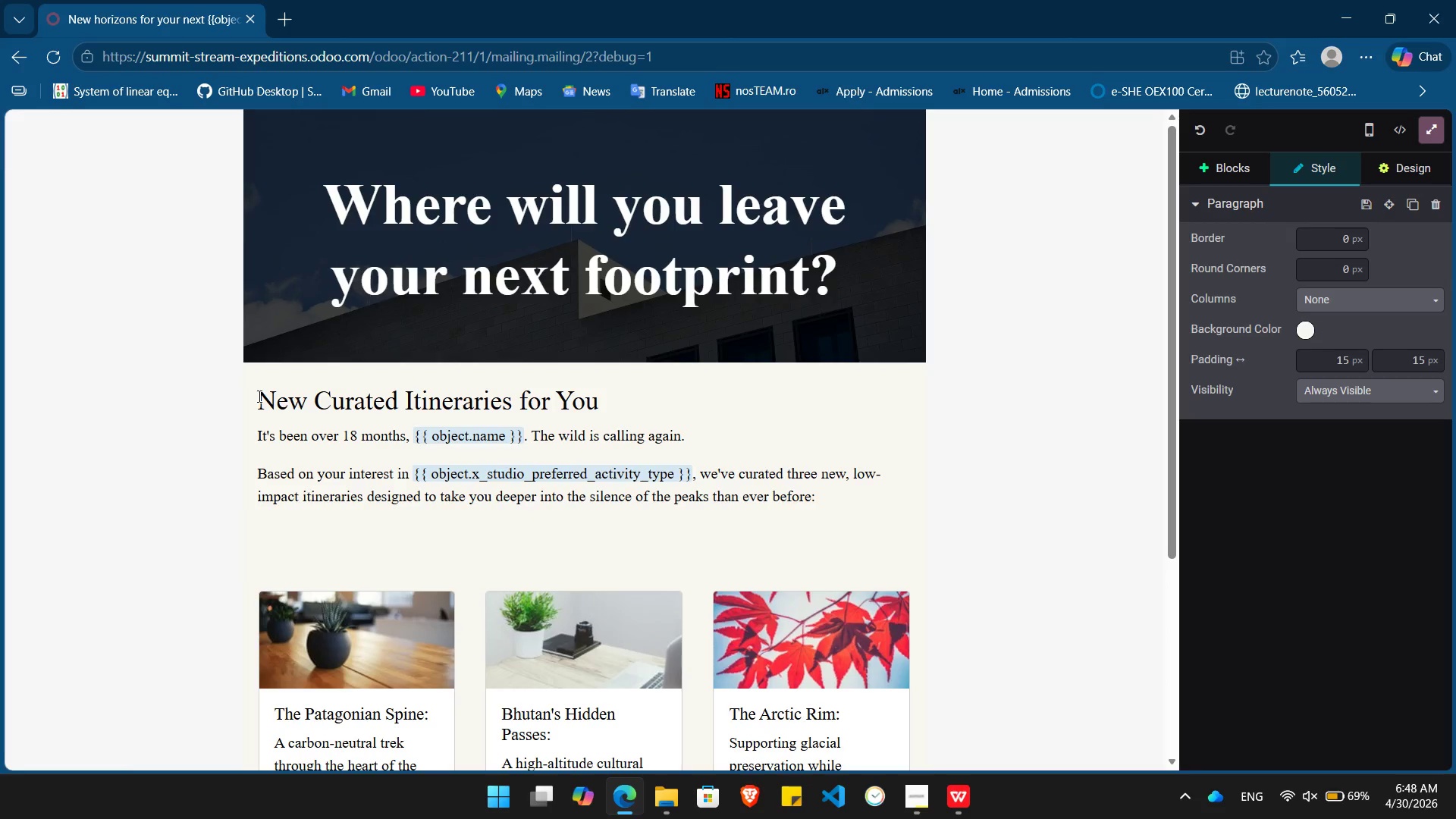 
double_click([434, 396])
 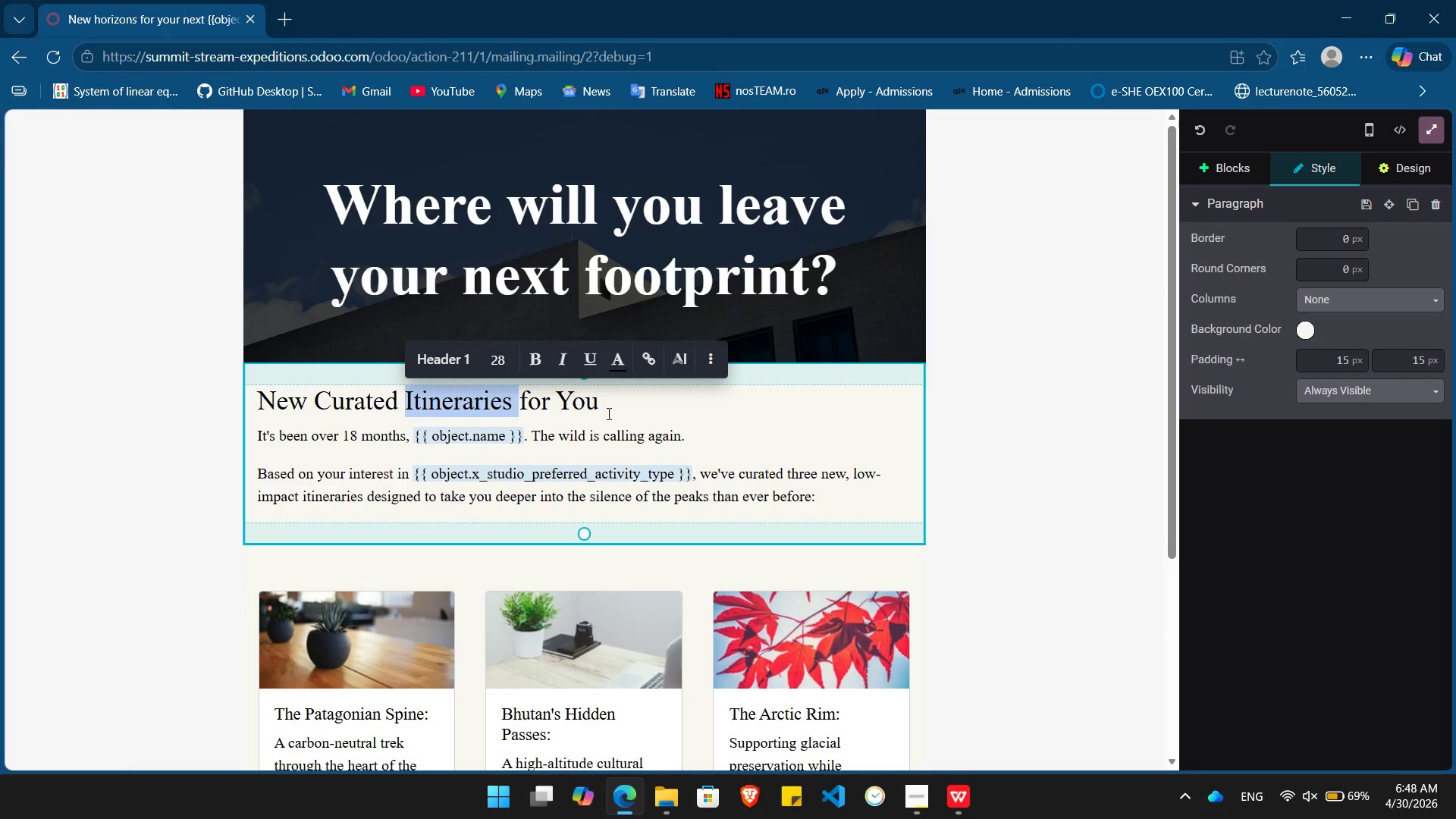 
left_click([619, 412])
 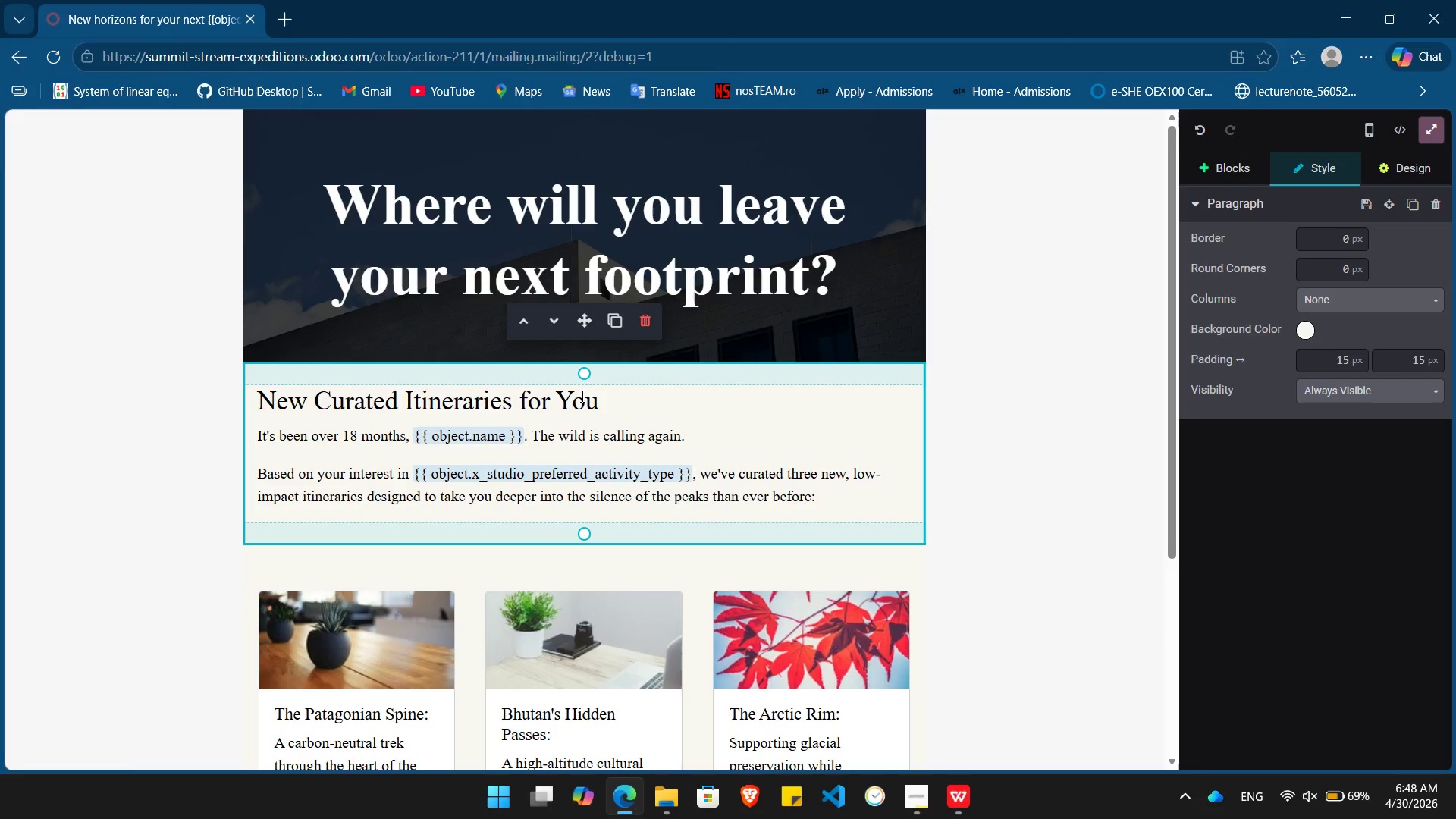 
left_click([580, 396])
 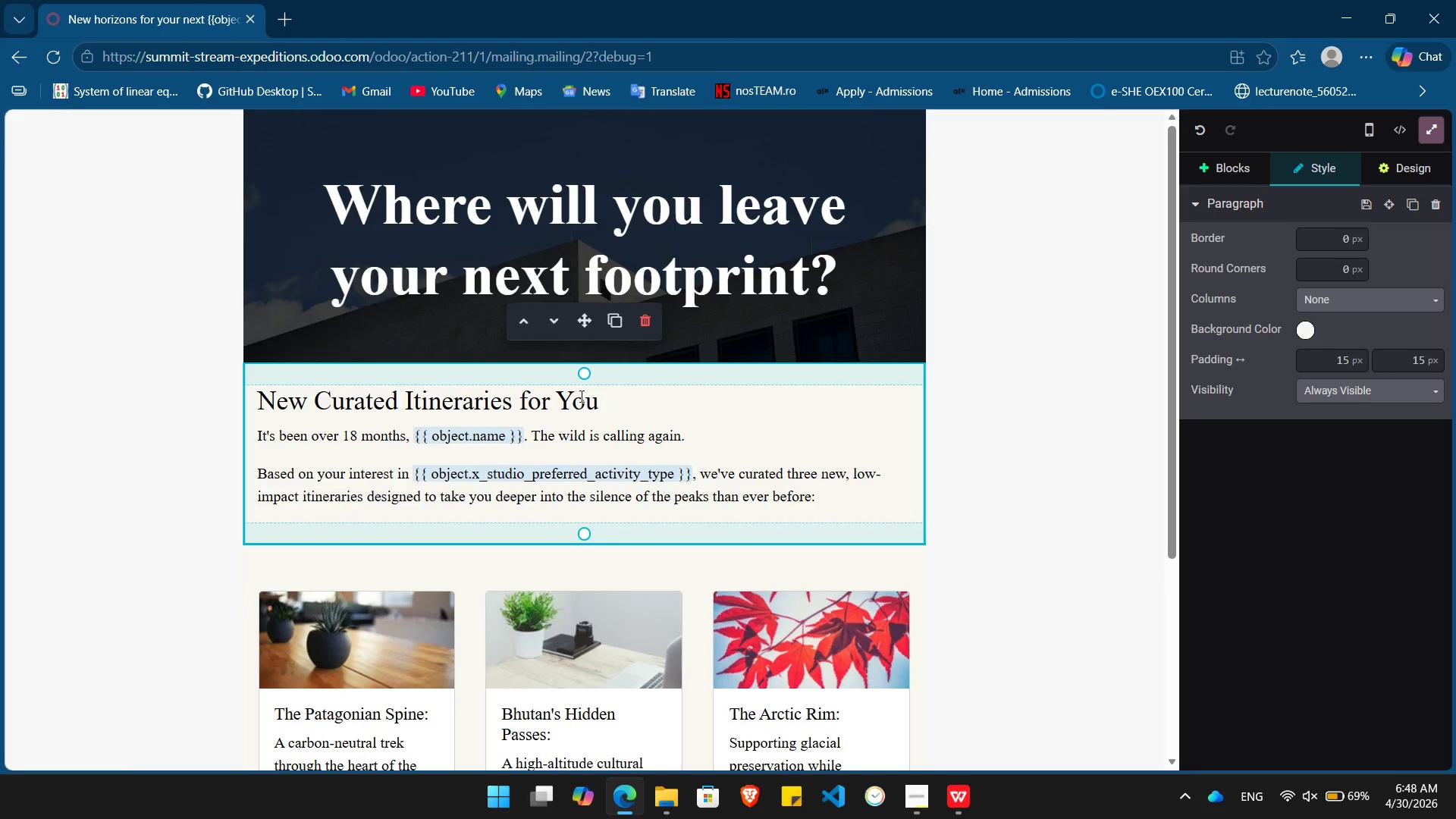 
double_click([580, 396])
 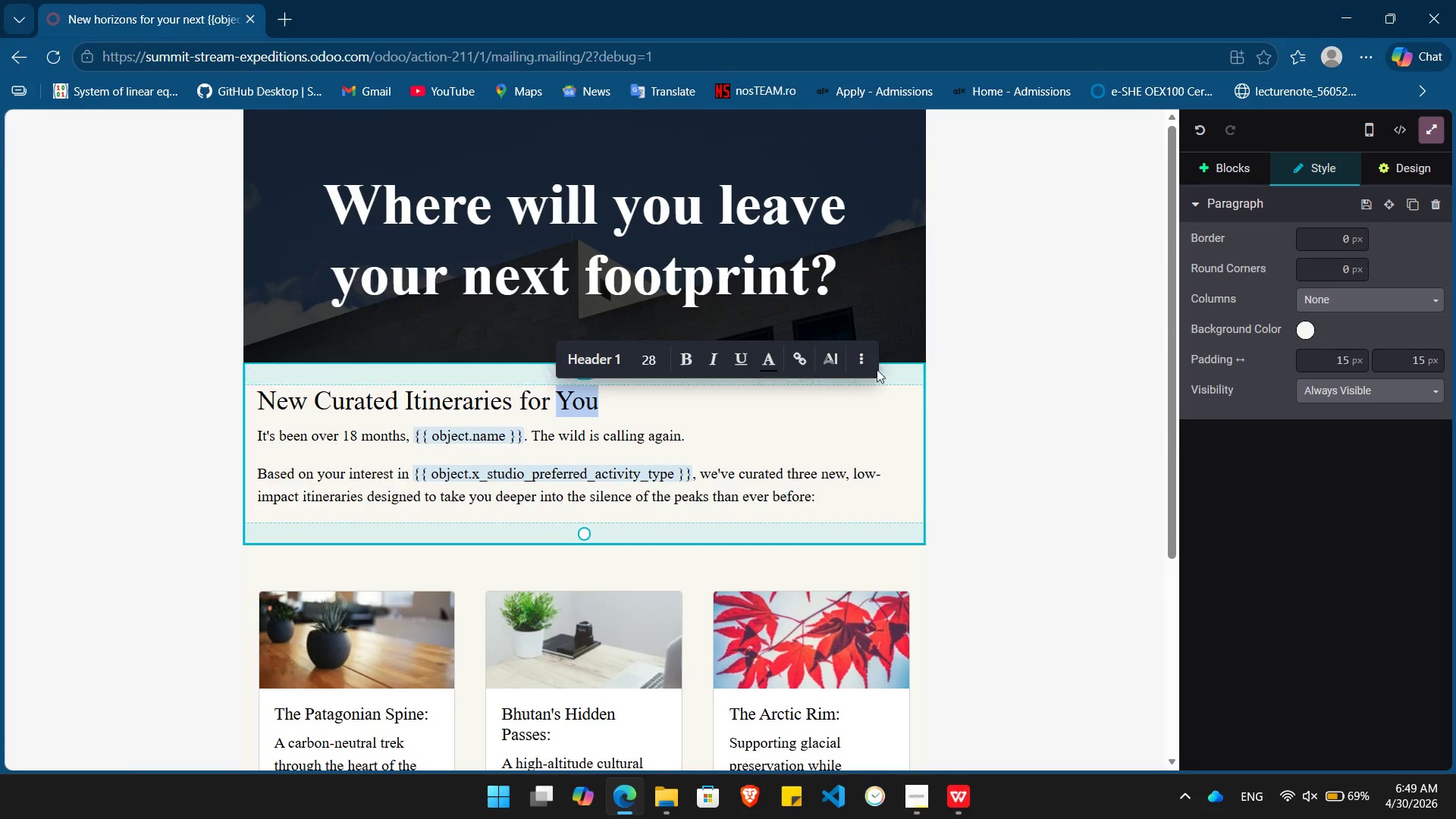 
left_click([866, 353])
 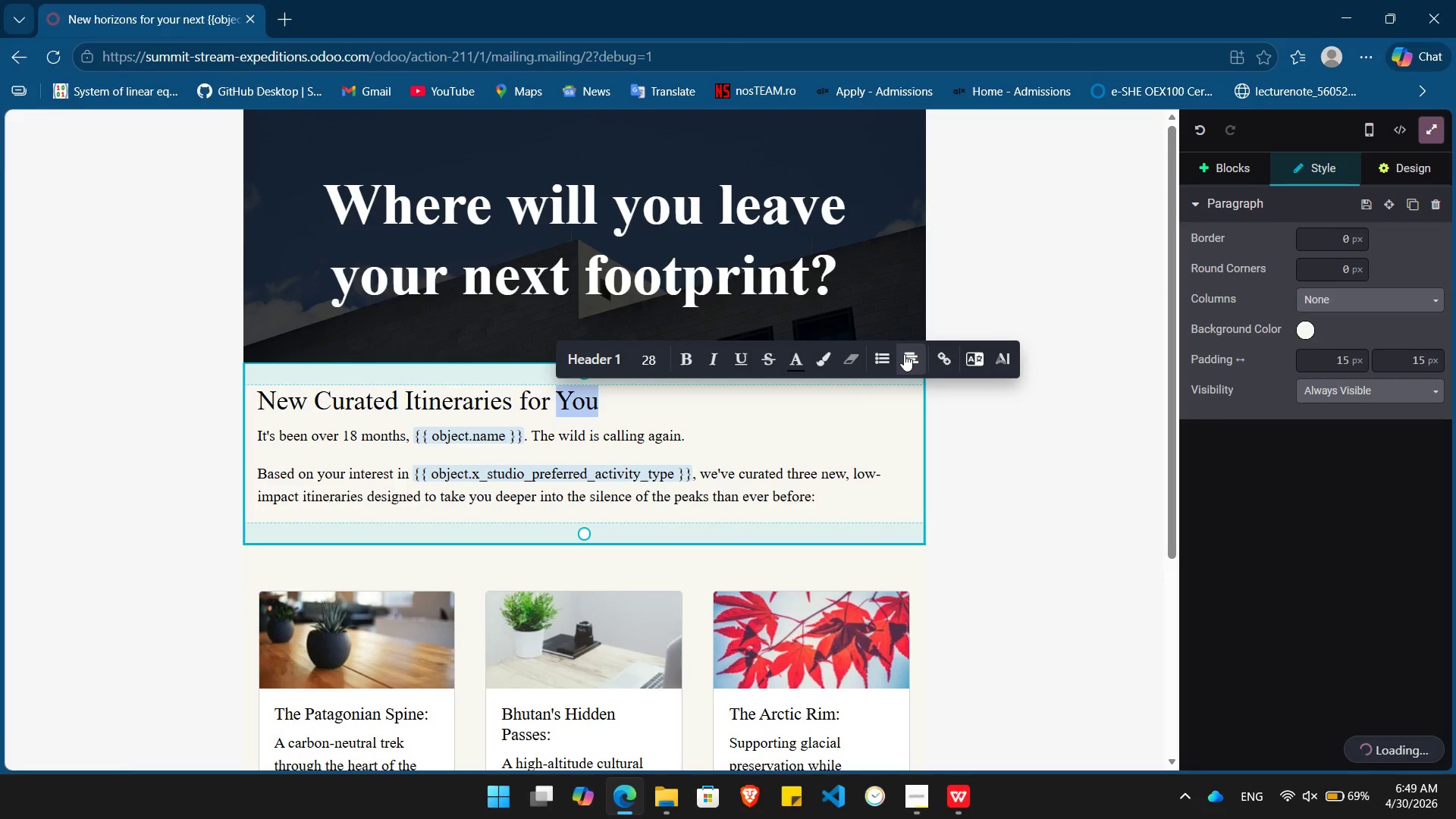 
left_click([904, 354])
 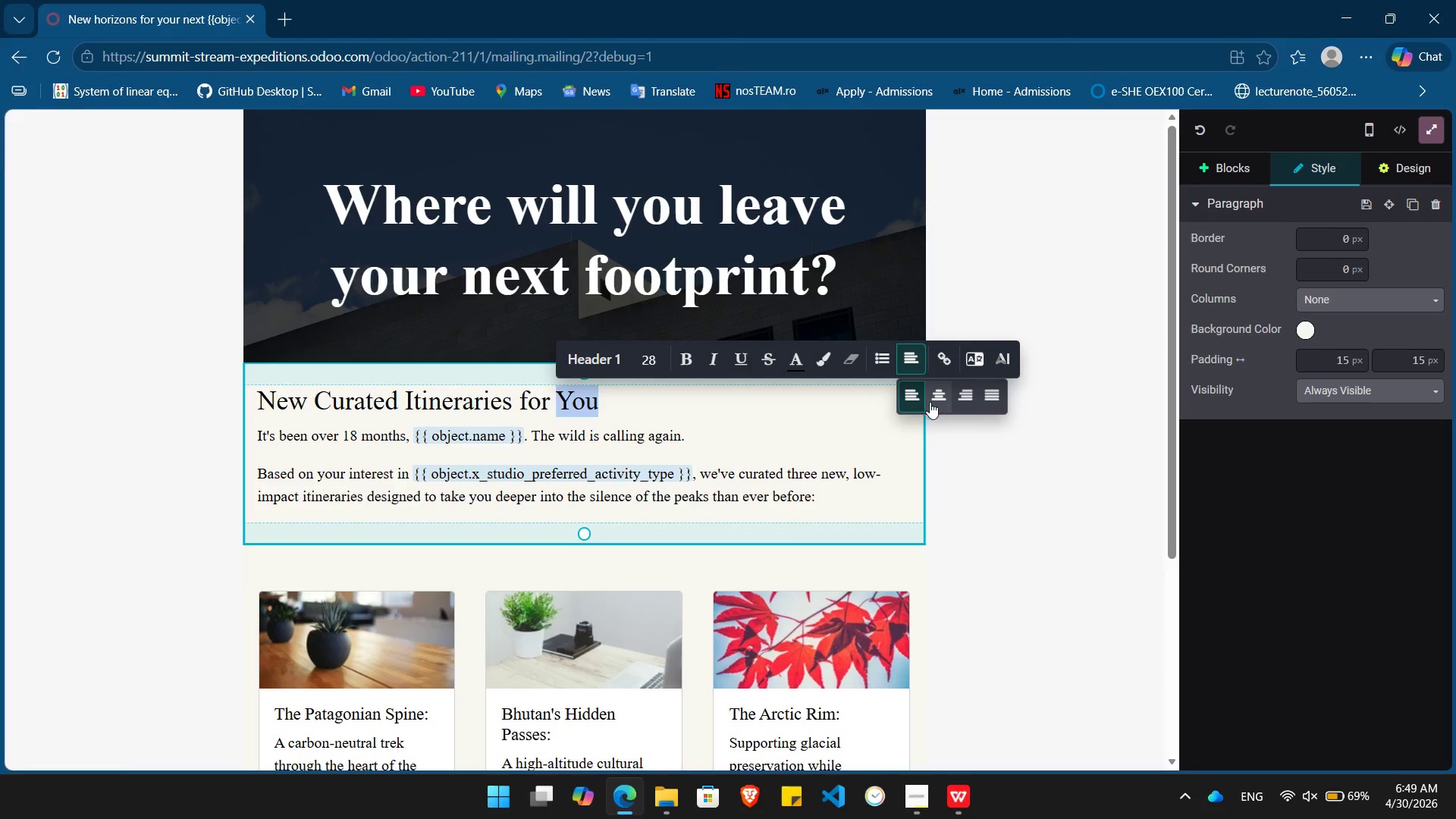 
left_click([937, 399])
 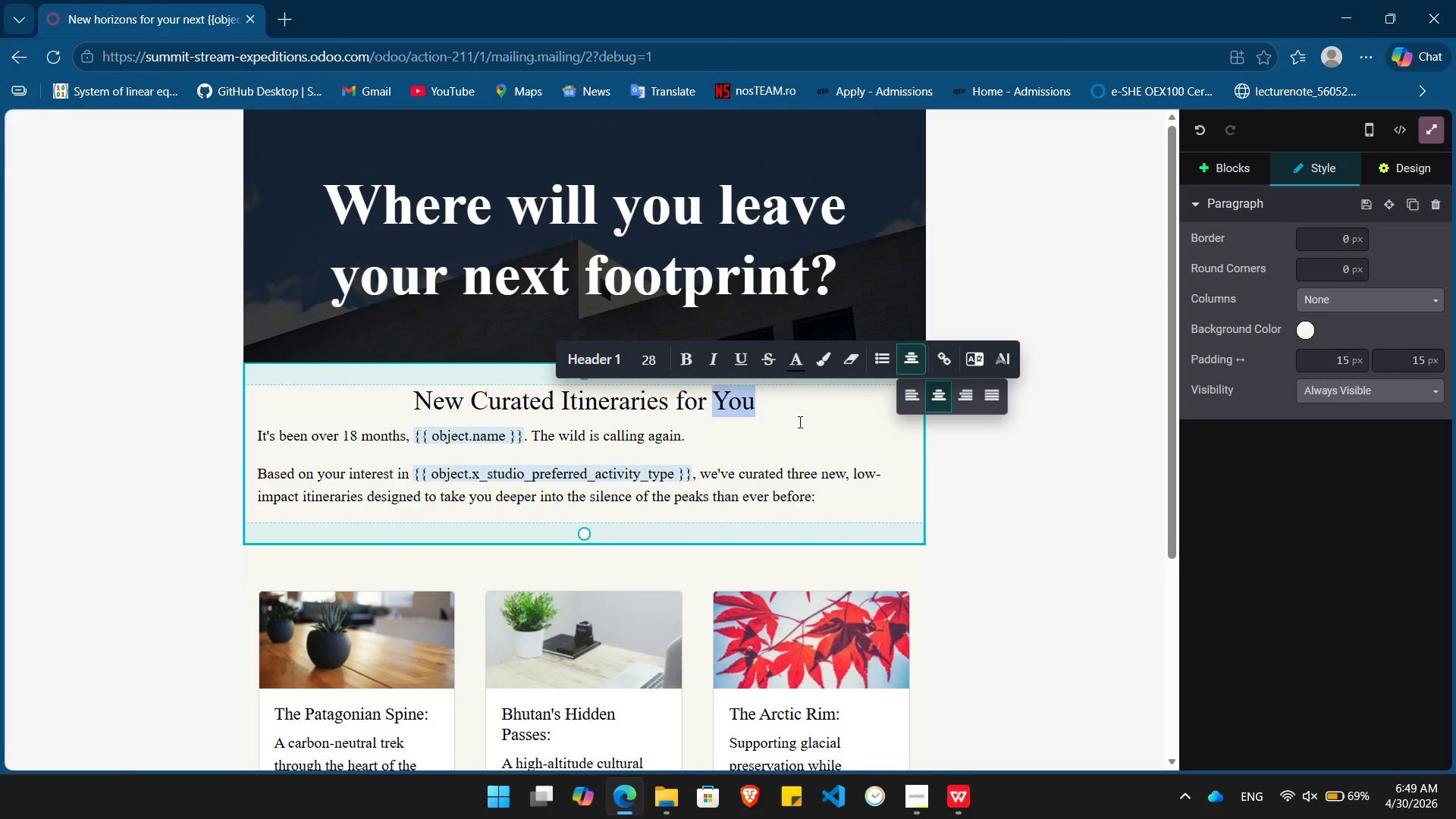 
left_click([805, 417])
 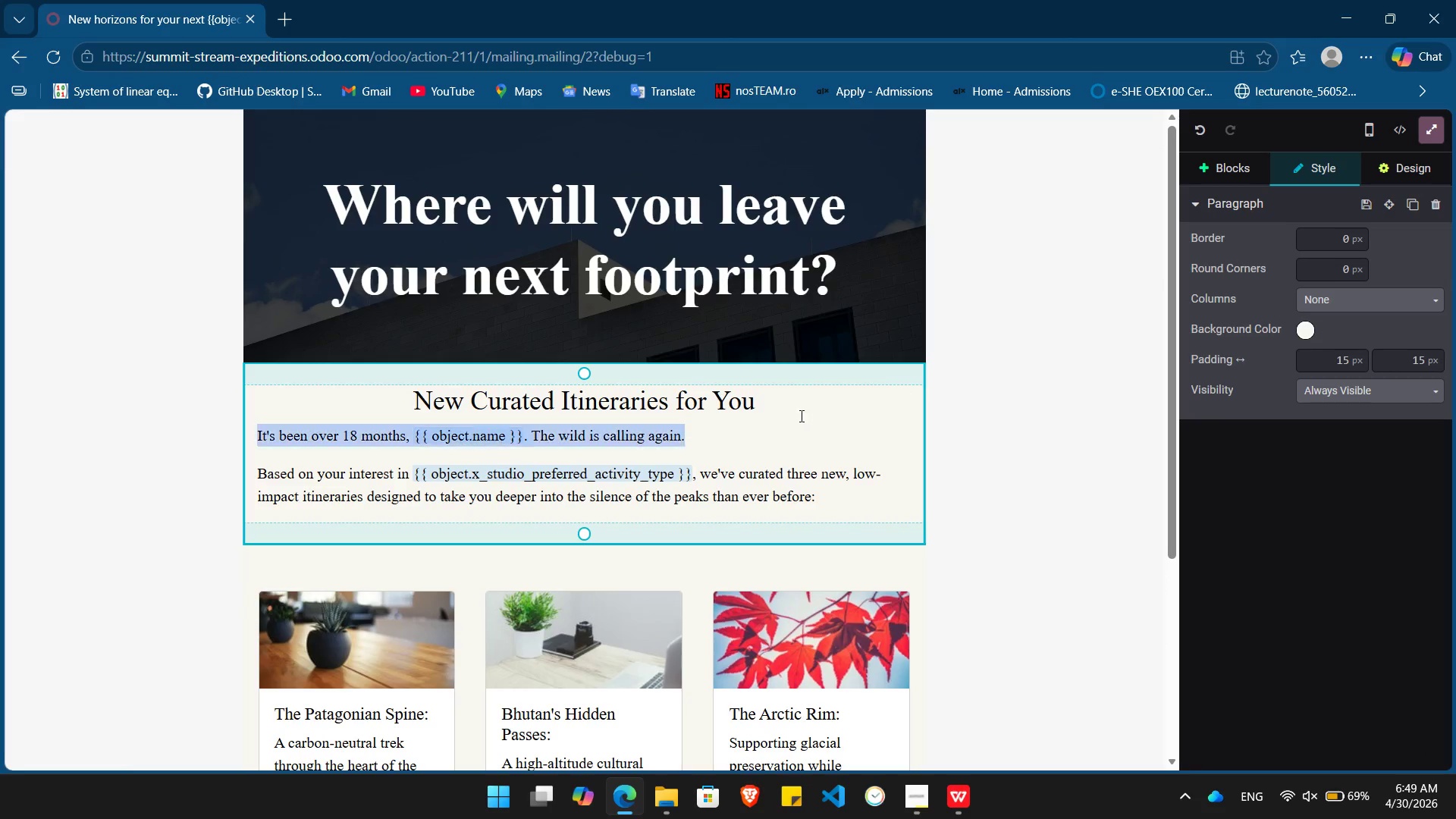 
left_click_drag(start_coordinate=[805, 417], to_coordinate=[745, 411])
 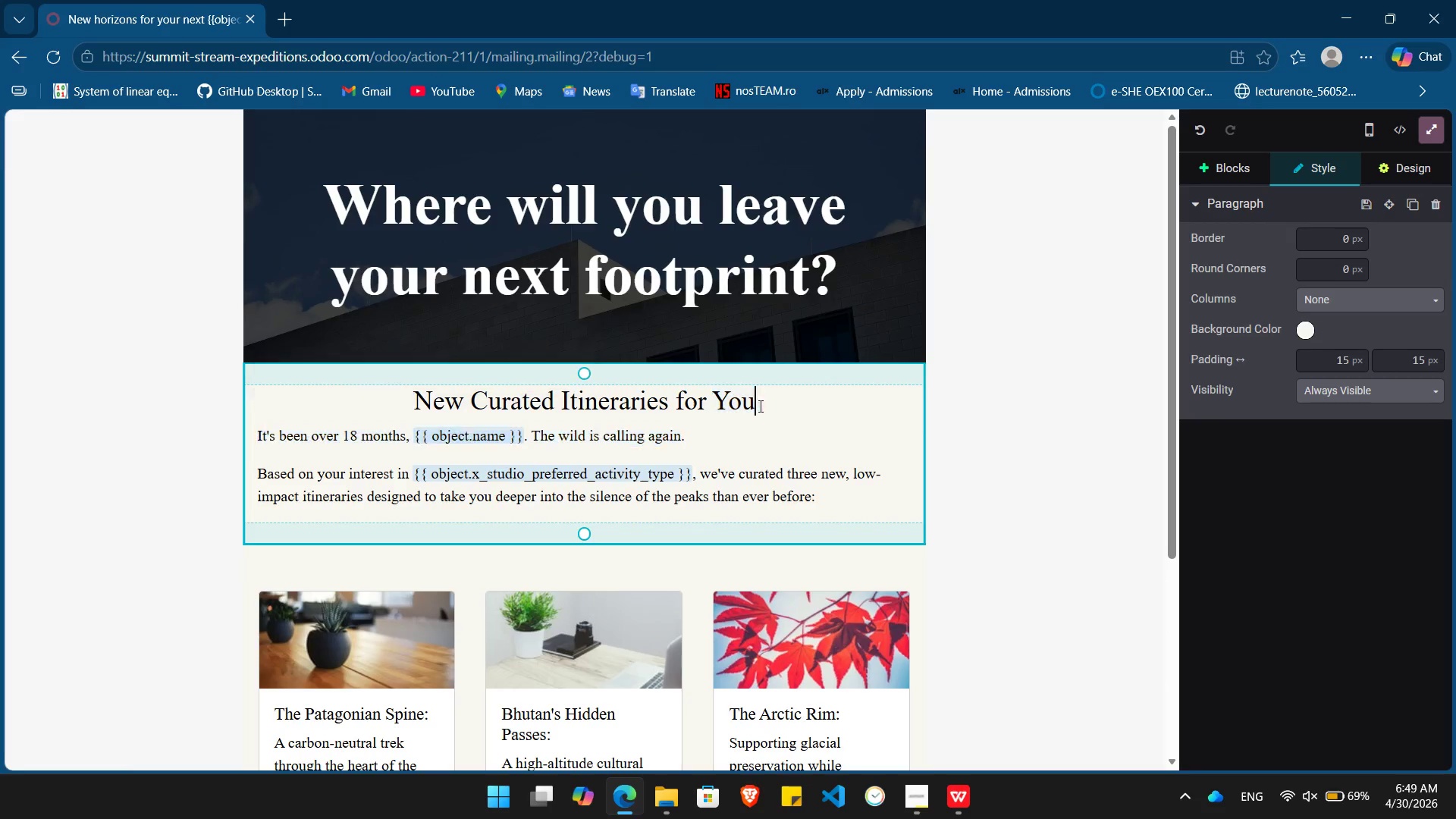 
double_click([759, 406])
 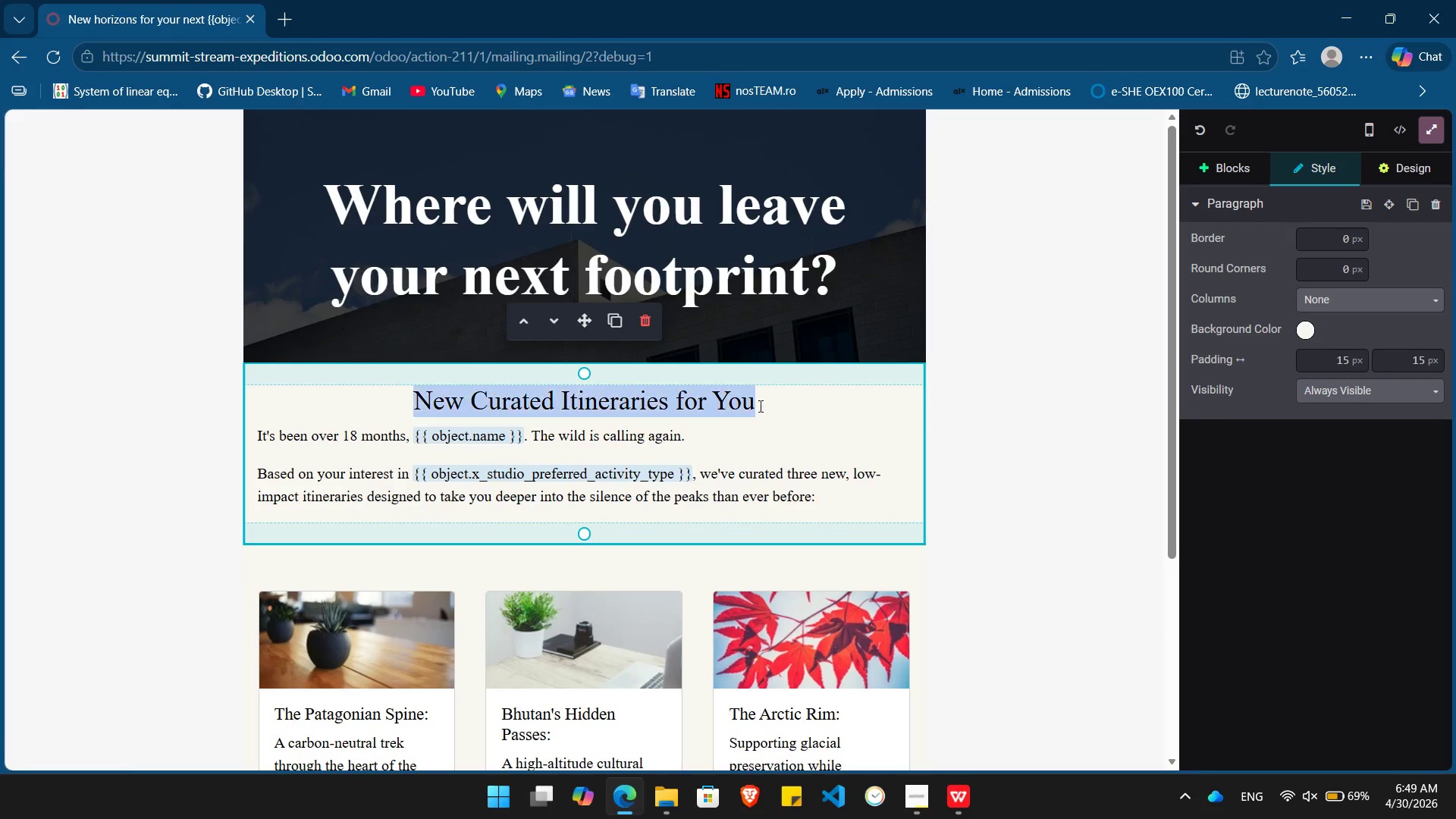 
triple_click([759, 406])
 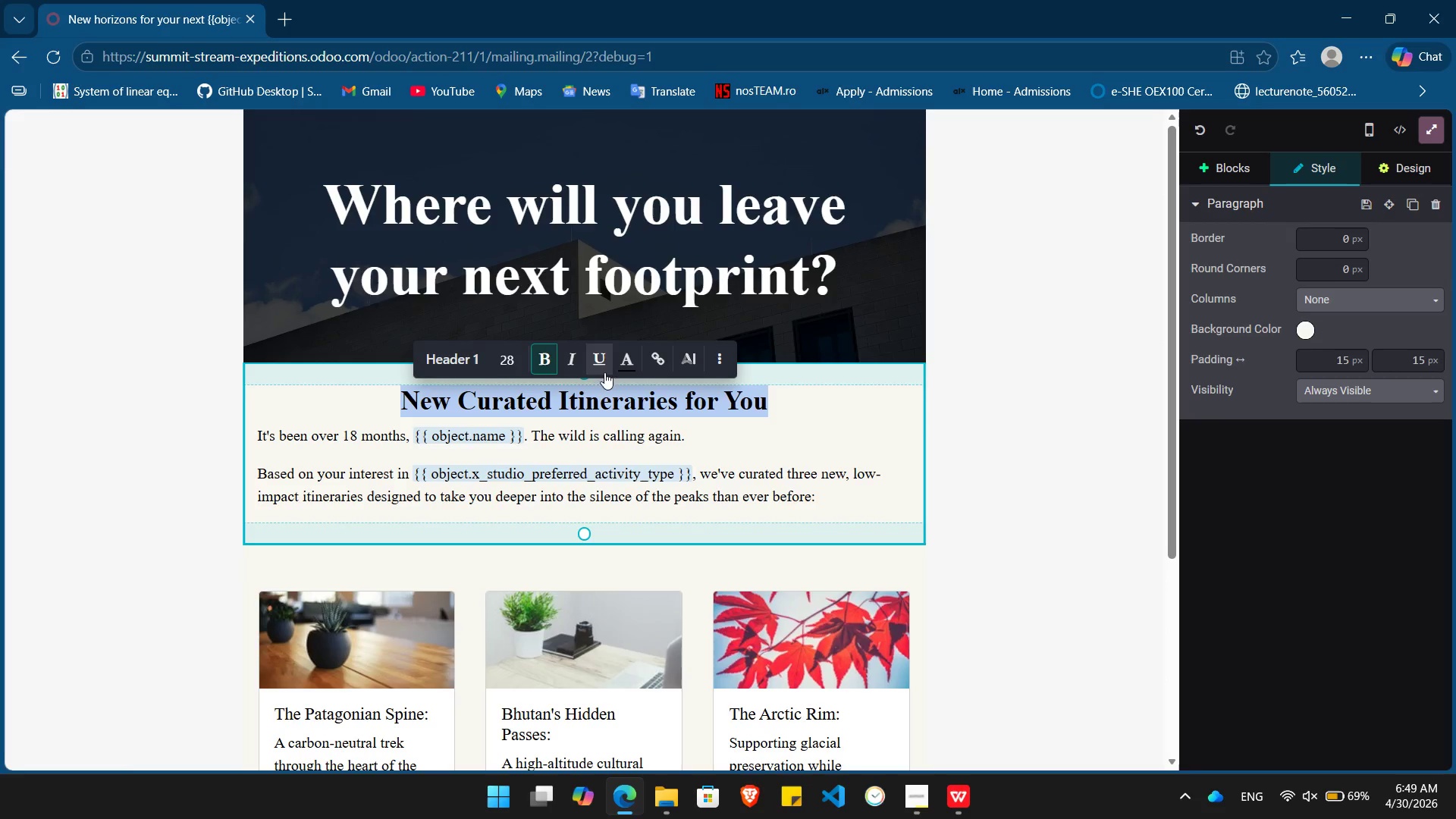 
left_click([798, 396])
 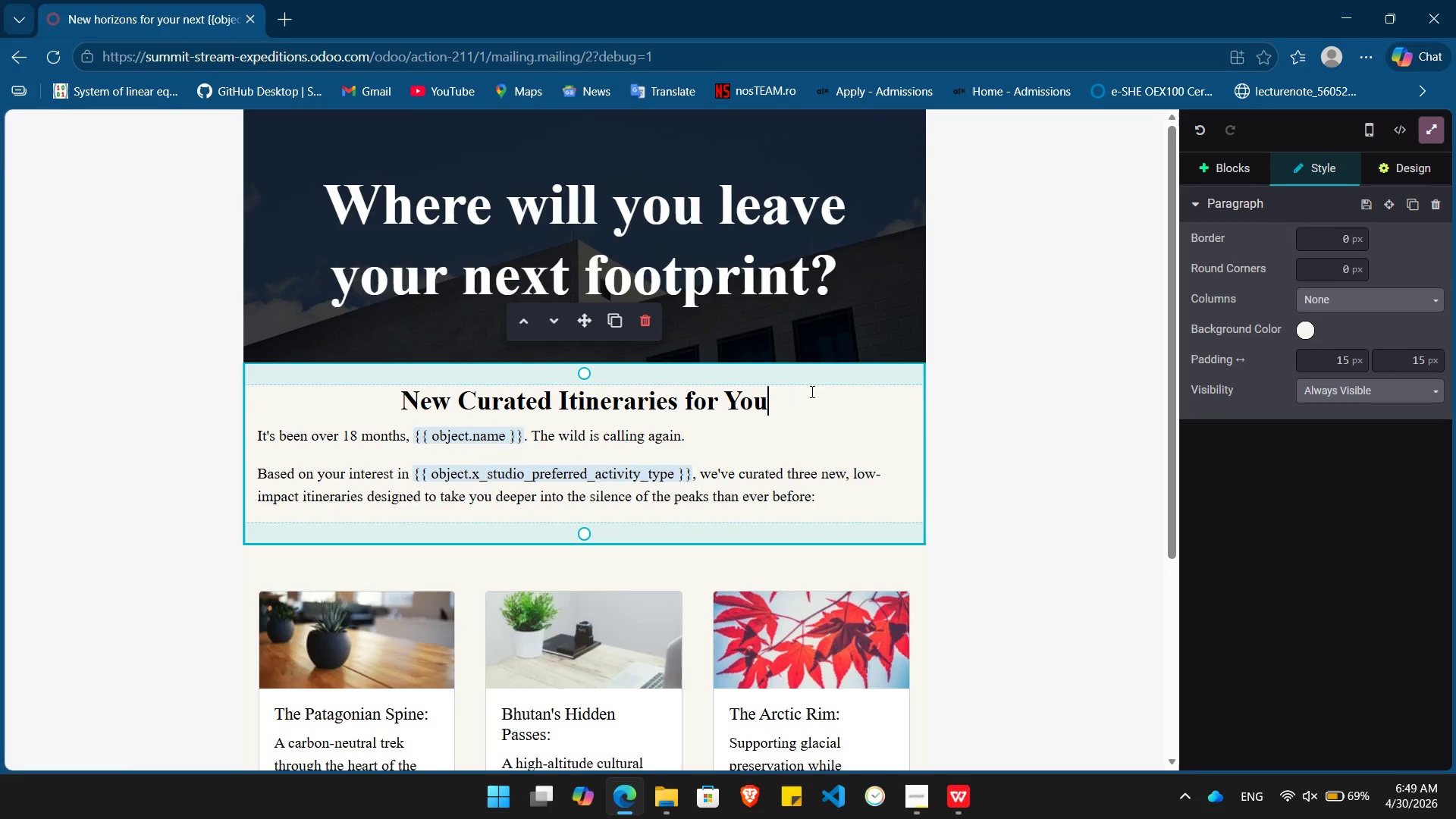 
left_click([1021, 359])
 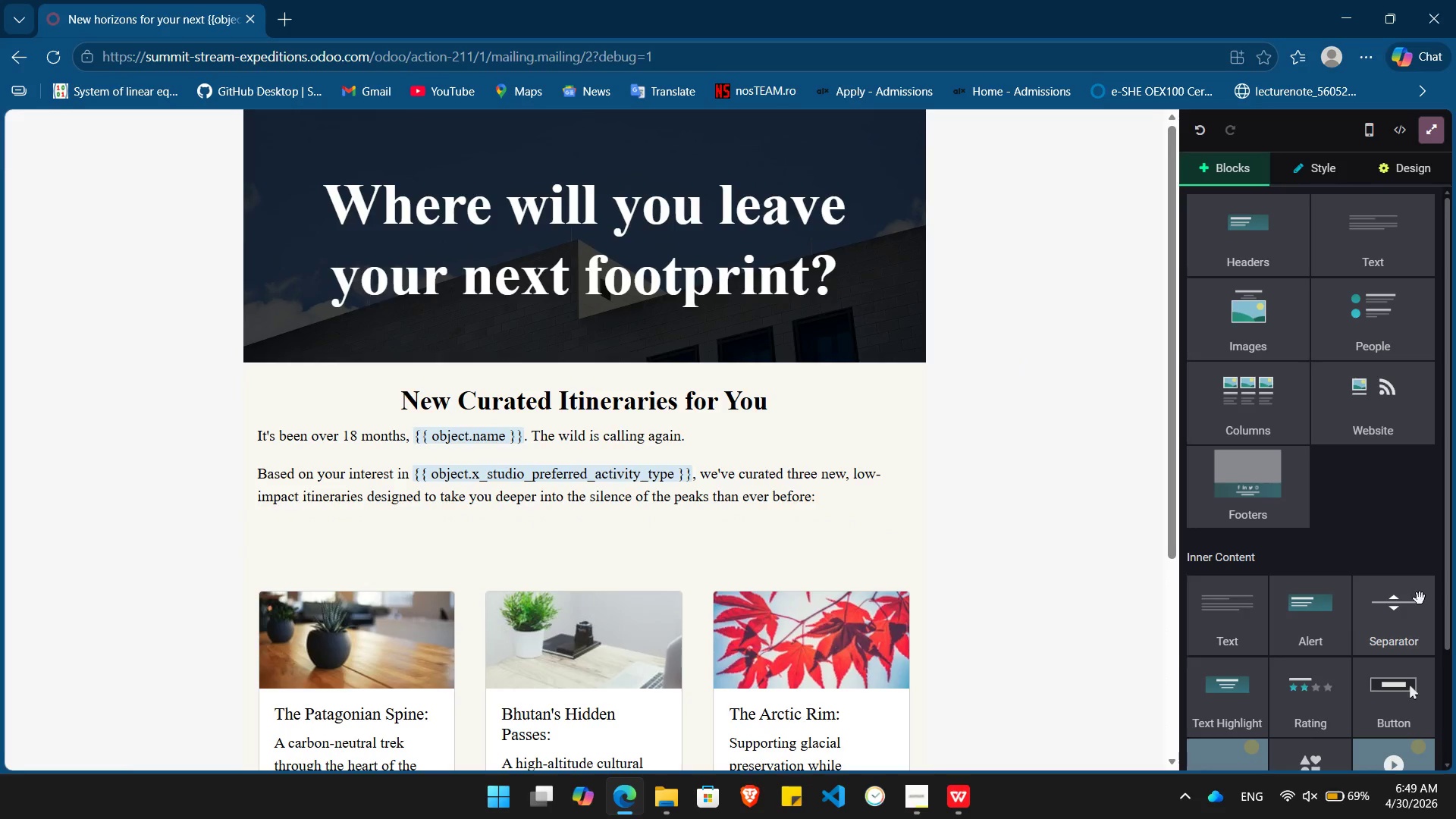 
left_click_drag(start_coordinate=[1410, 622], to_coordinate=[615, 417])
 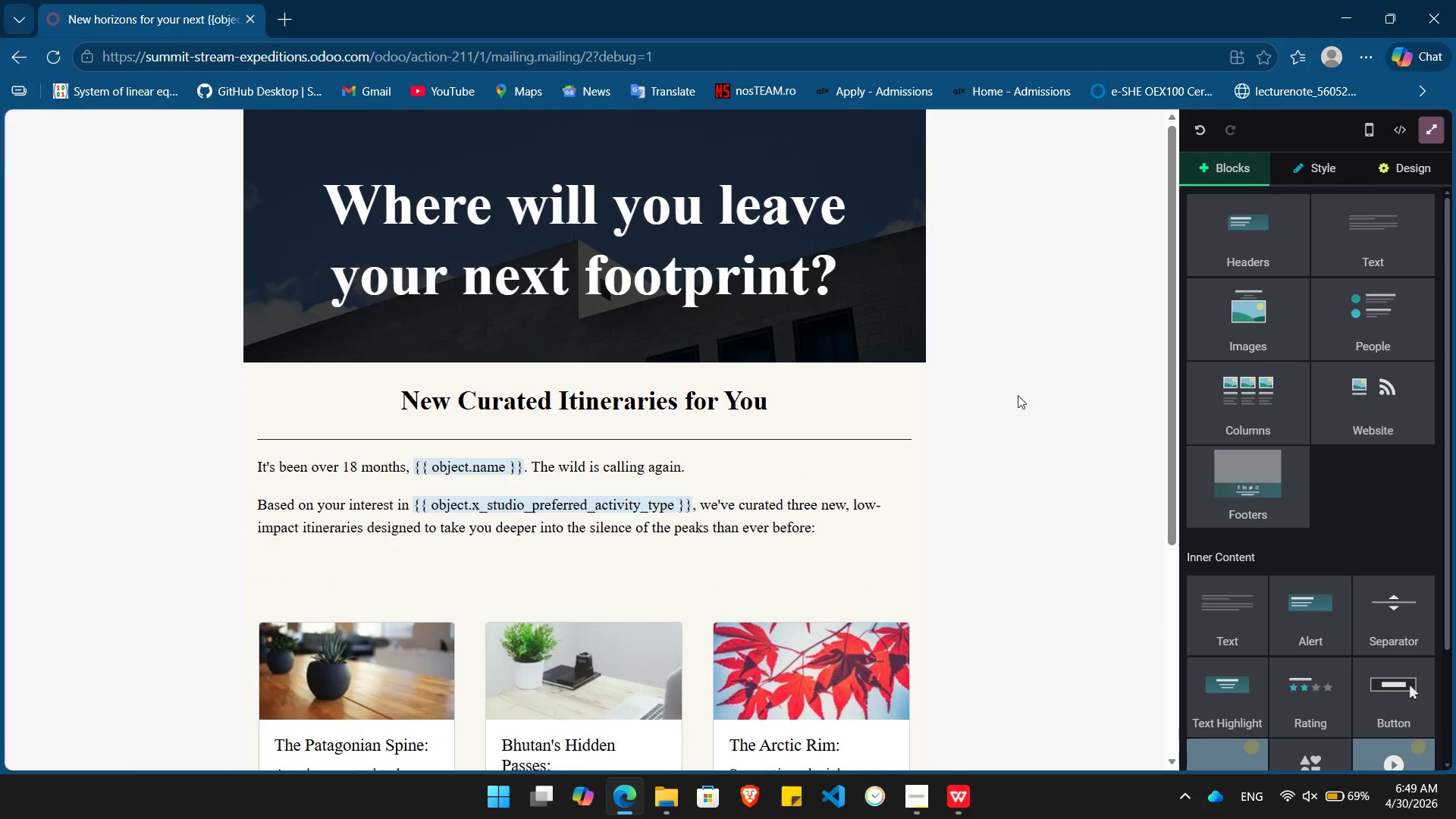 
scroll: coordinate [1018, 395], scroll_direction: down, amount: 4.0
 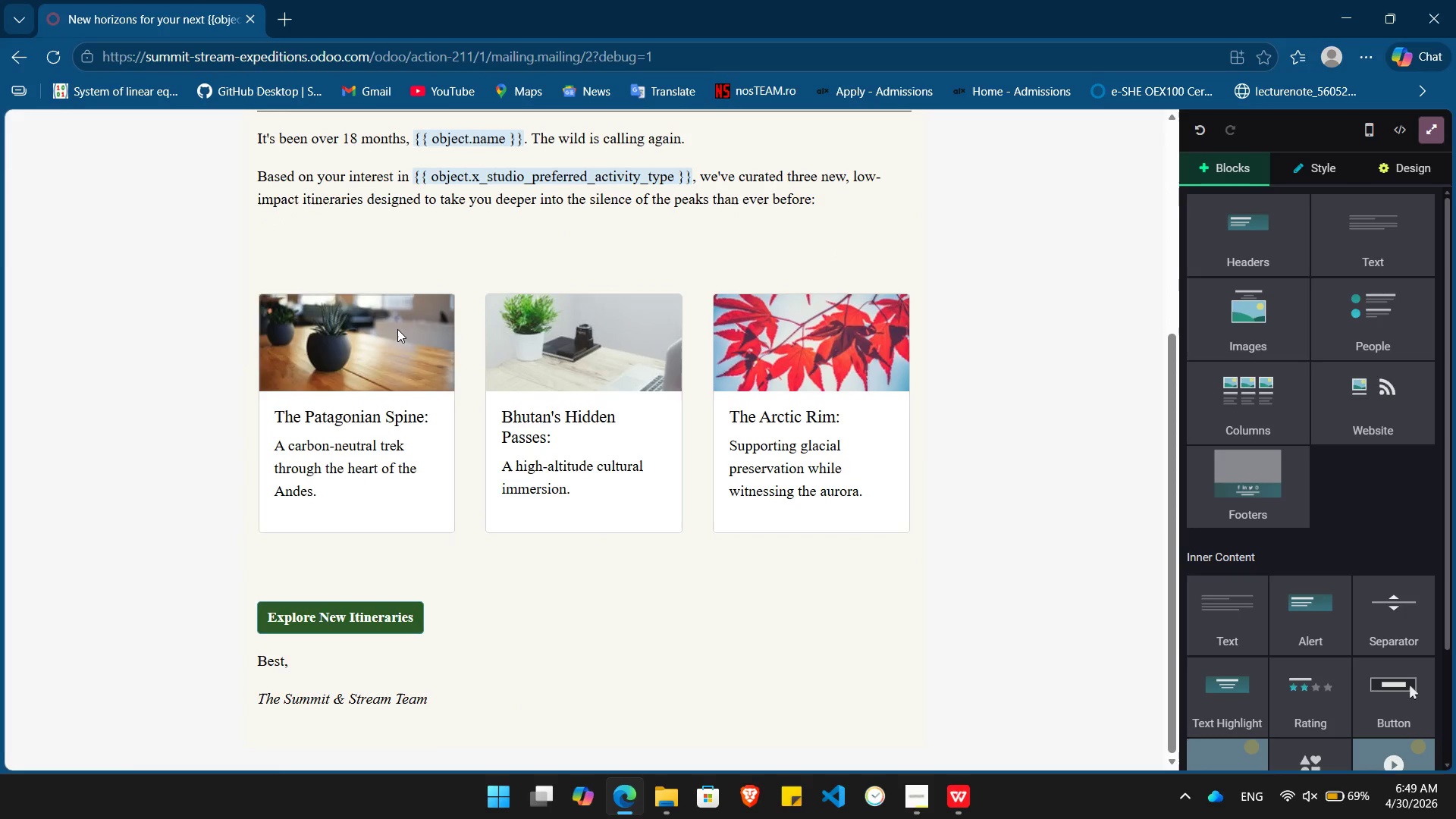 
wait(8.47)
 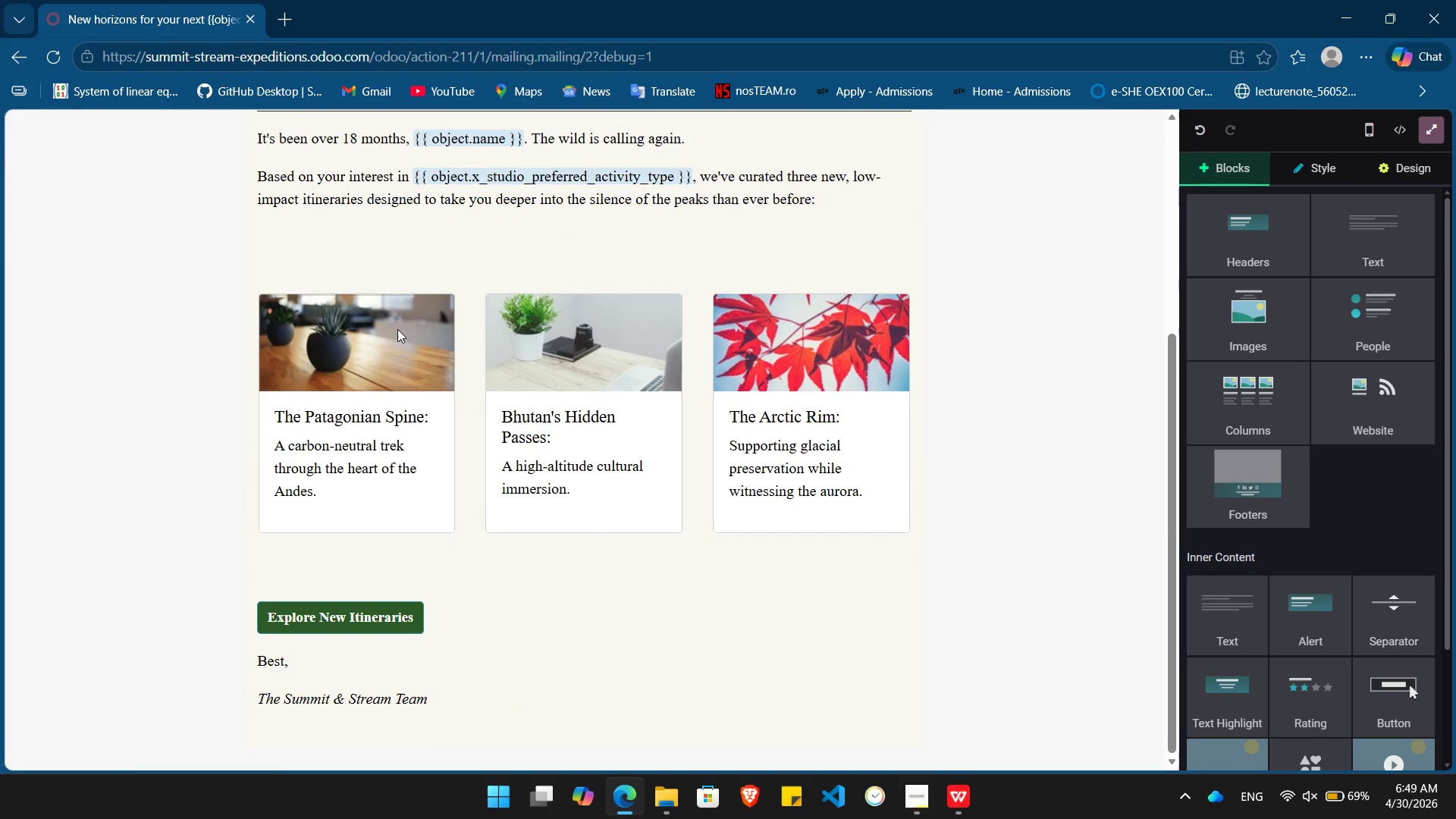 
double_click([397, 329])
 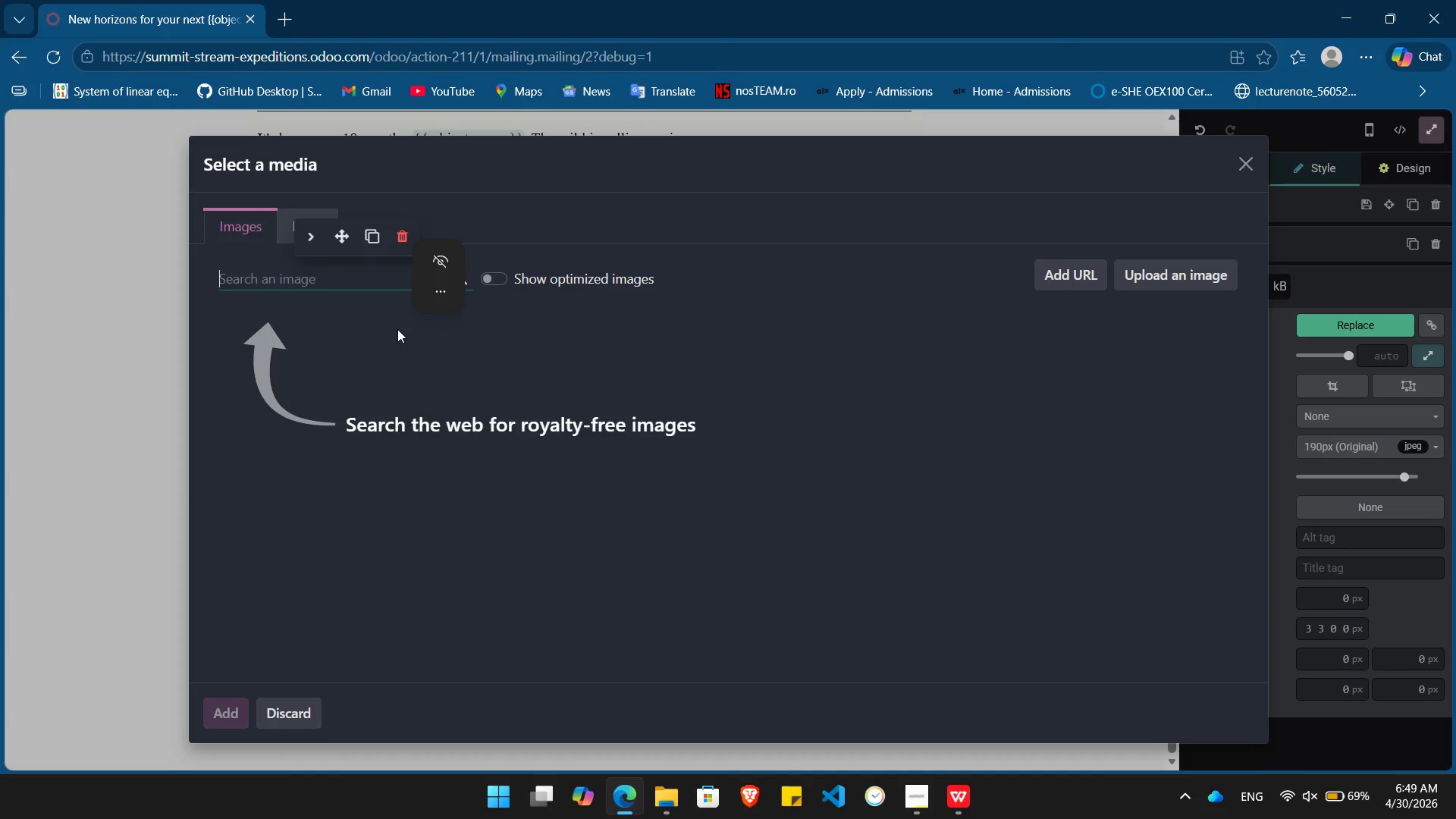 
type(ande)
 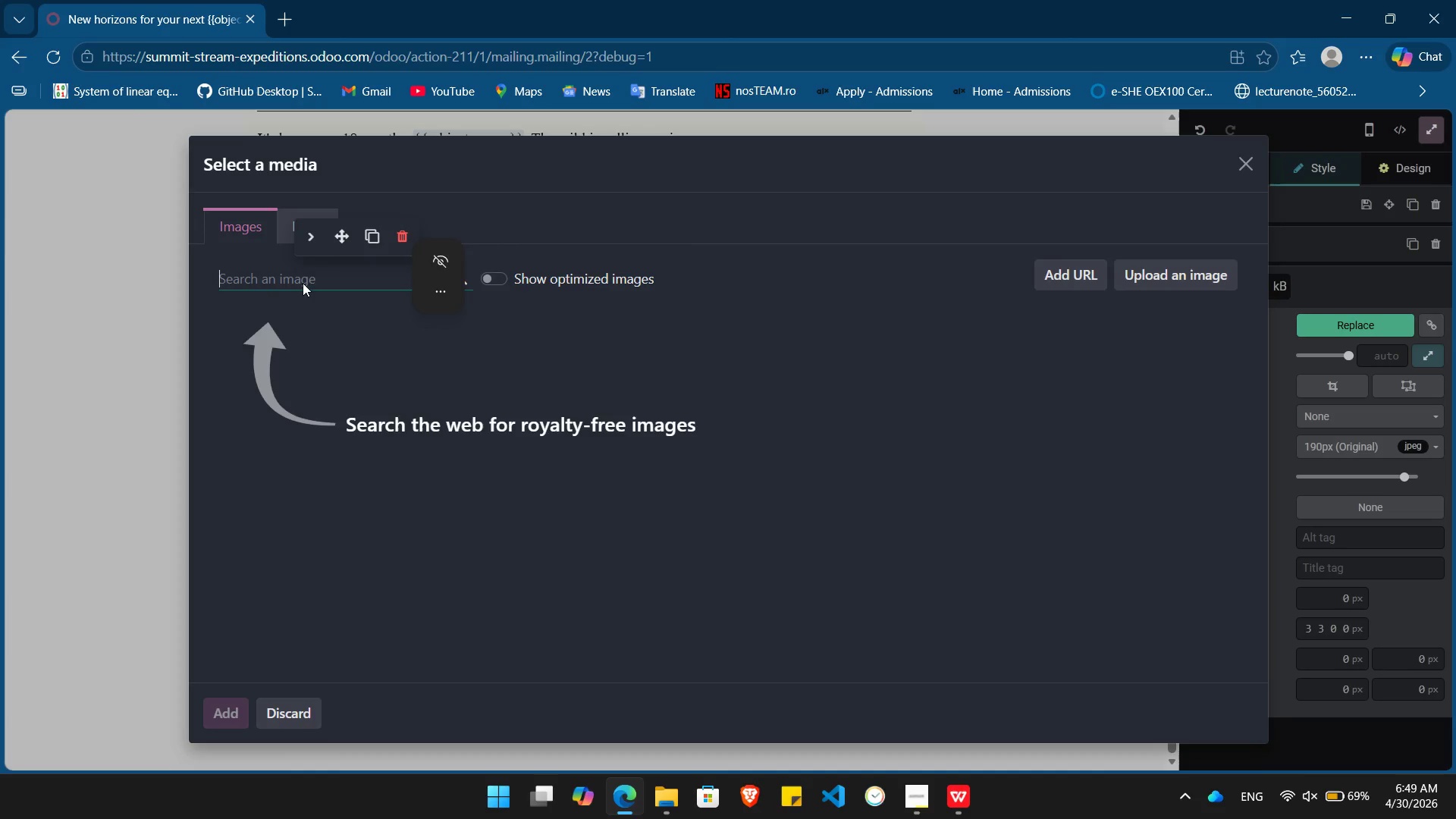 
left_click([303, 282])
 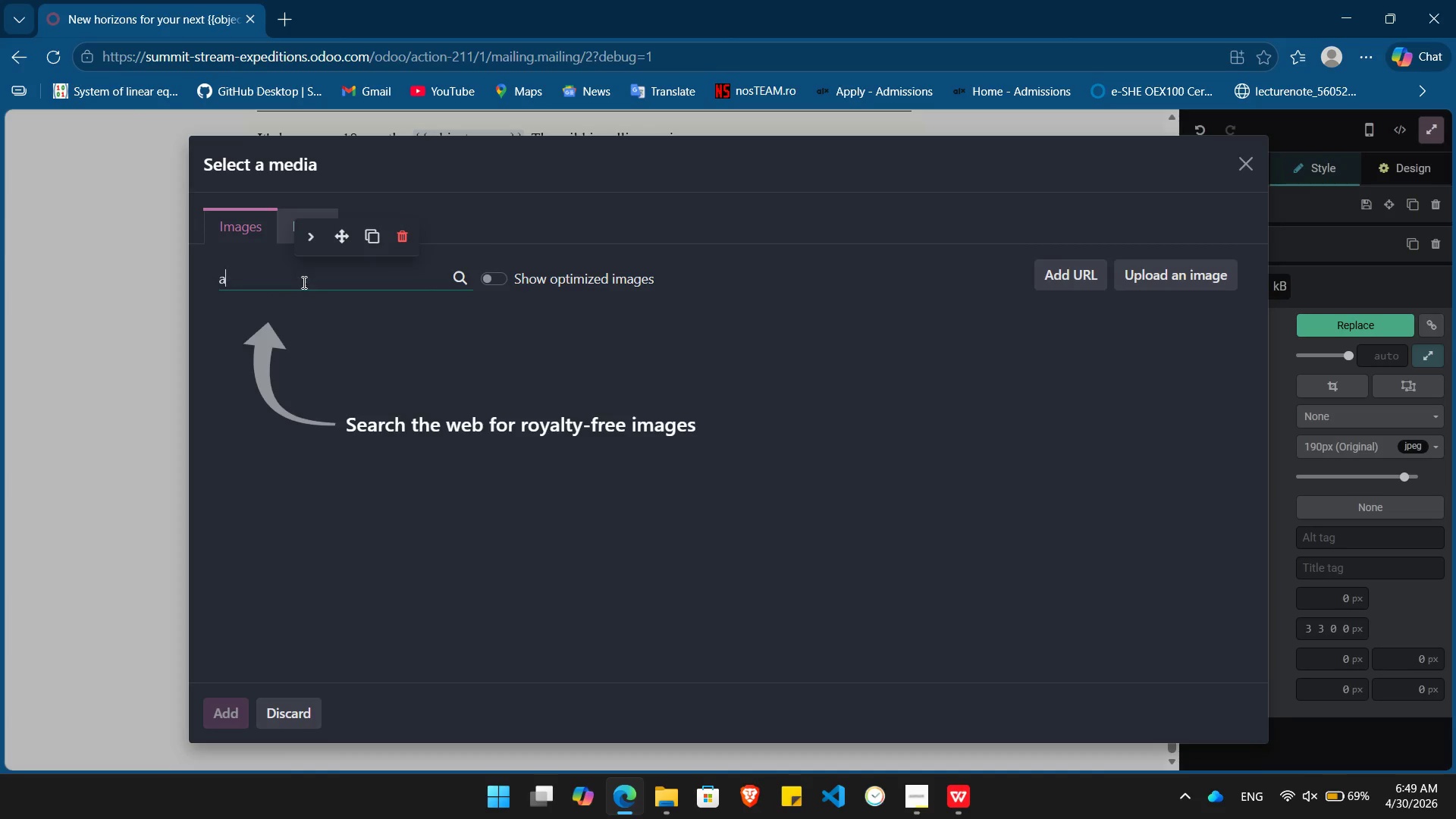 
type(andes)
 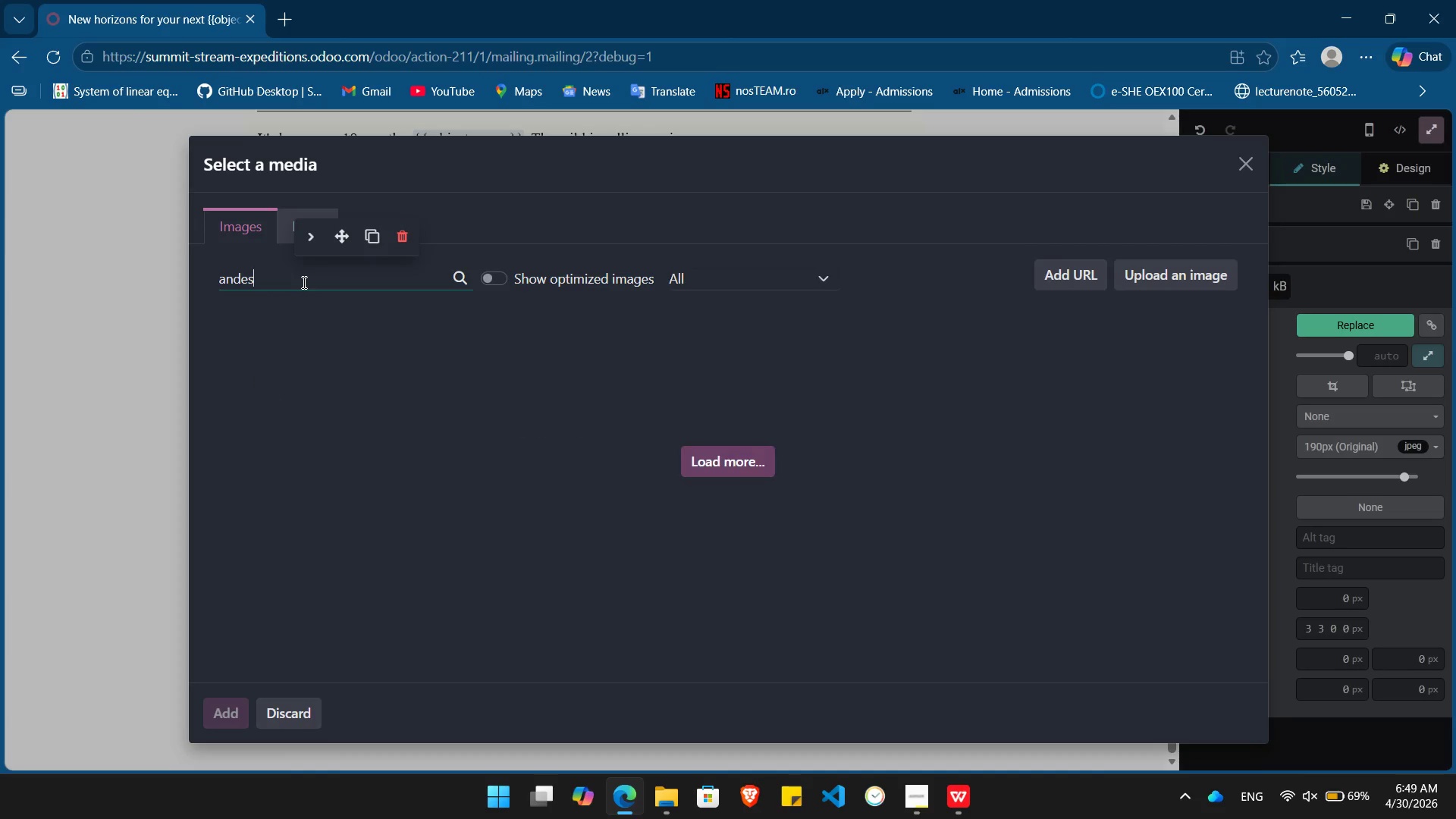 
key(Enter)
 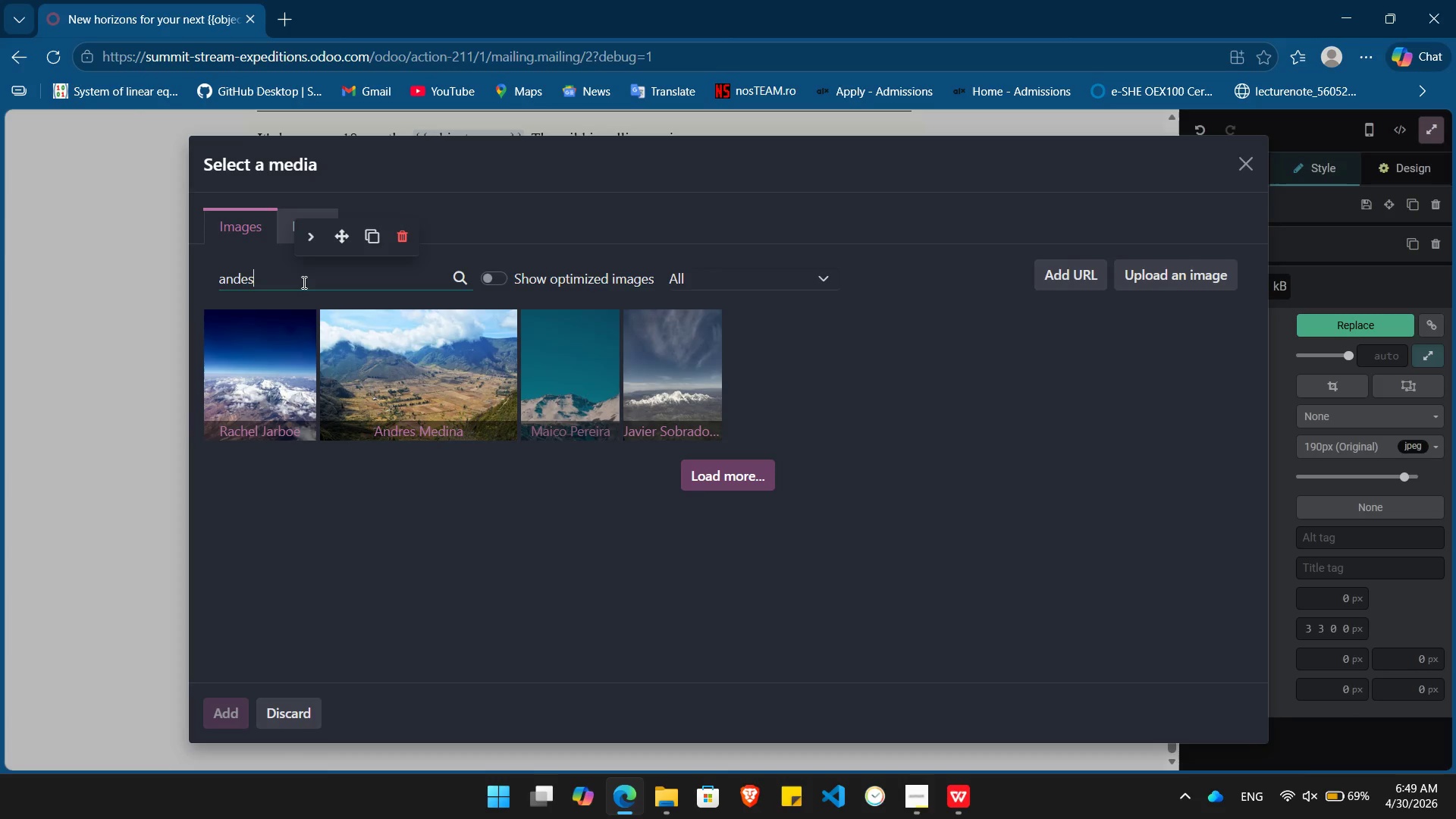 
wait(5.59)
 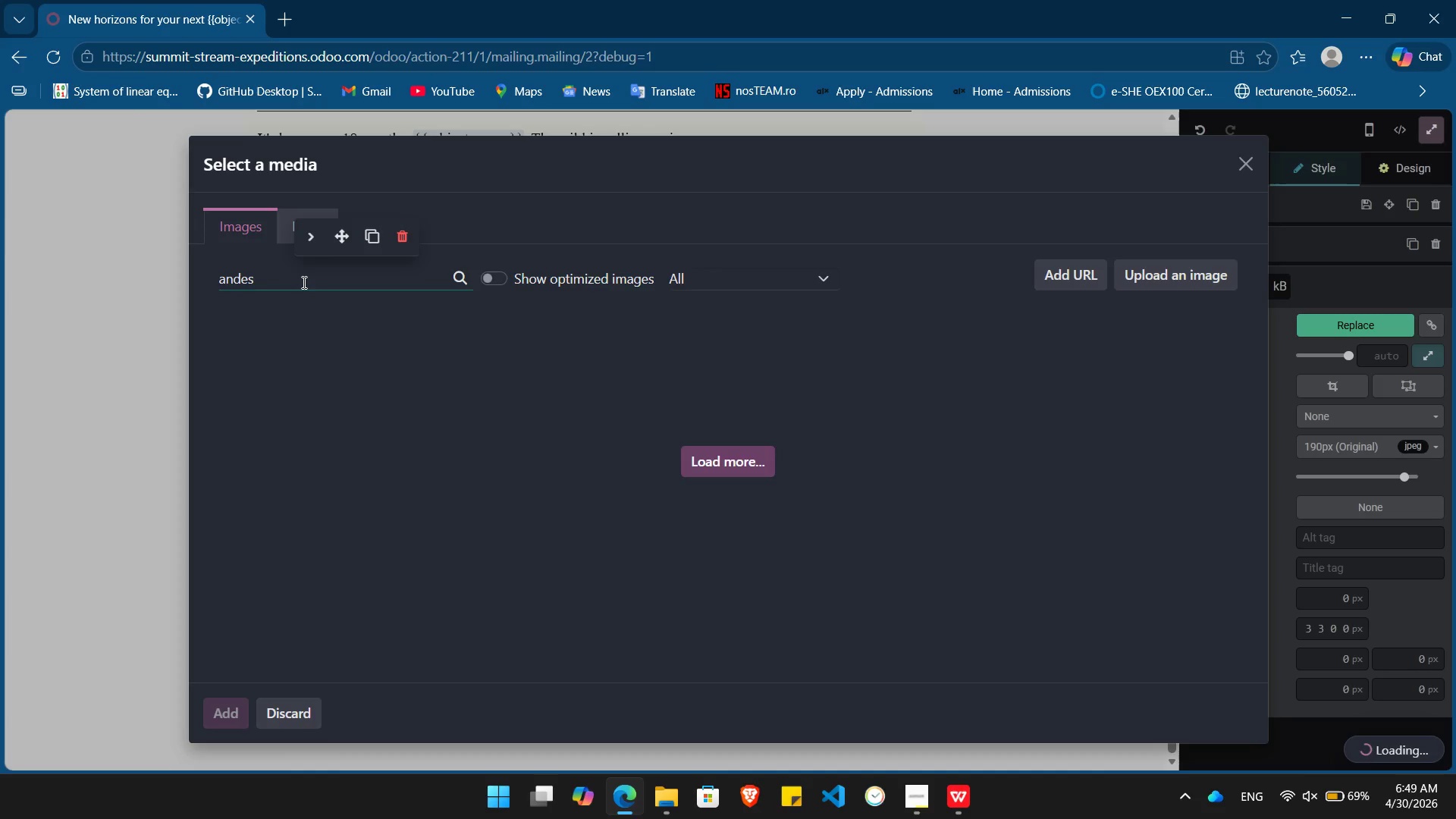 
mouse_move([438, 369])
 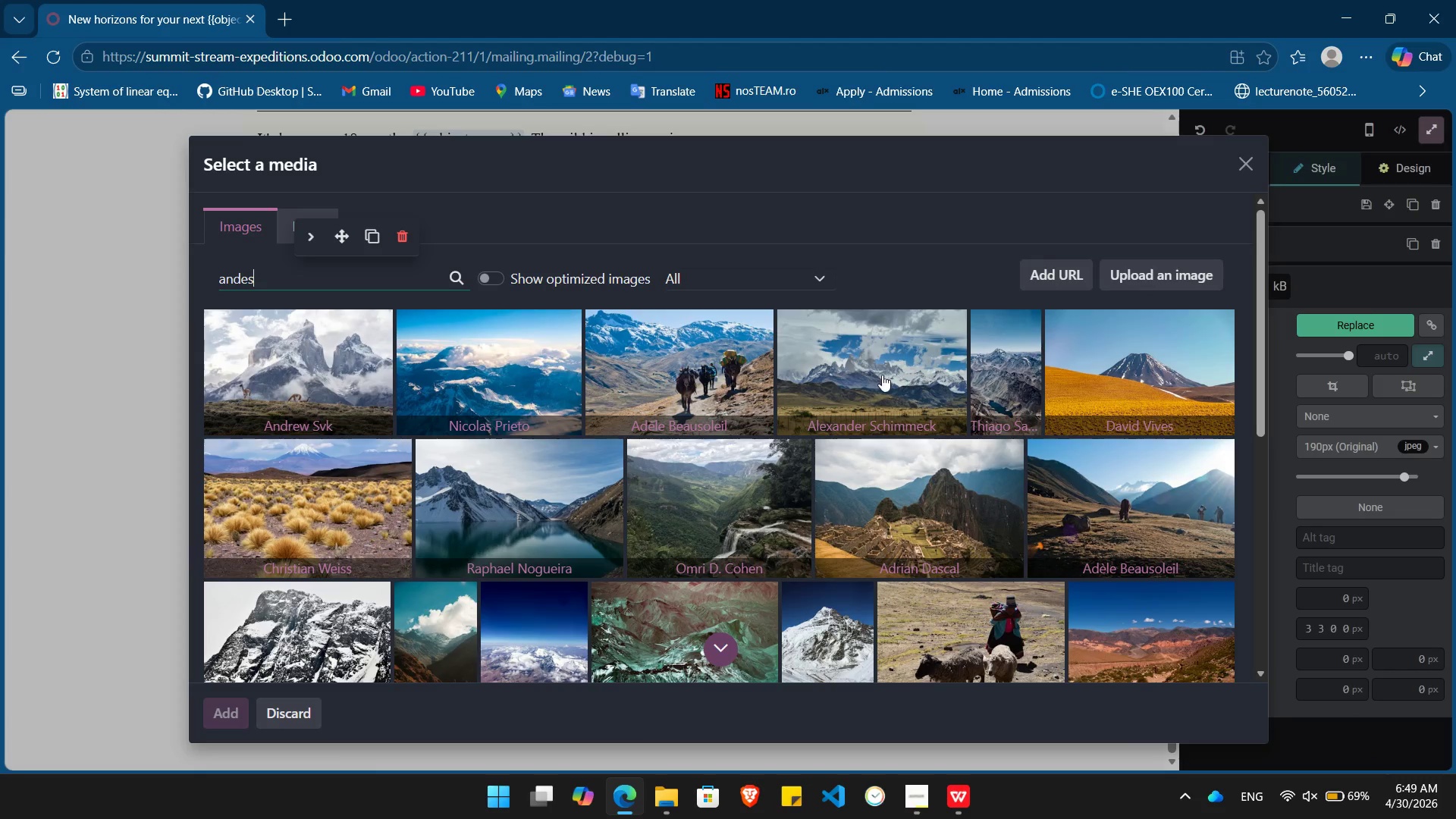 
left_click([883, 375])
 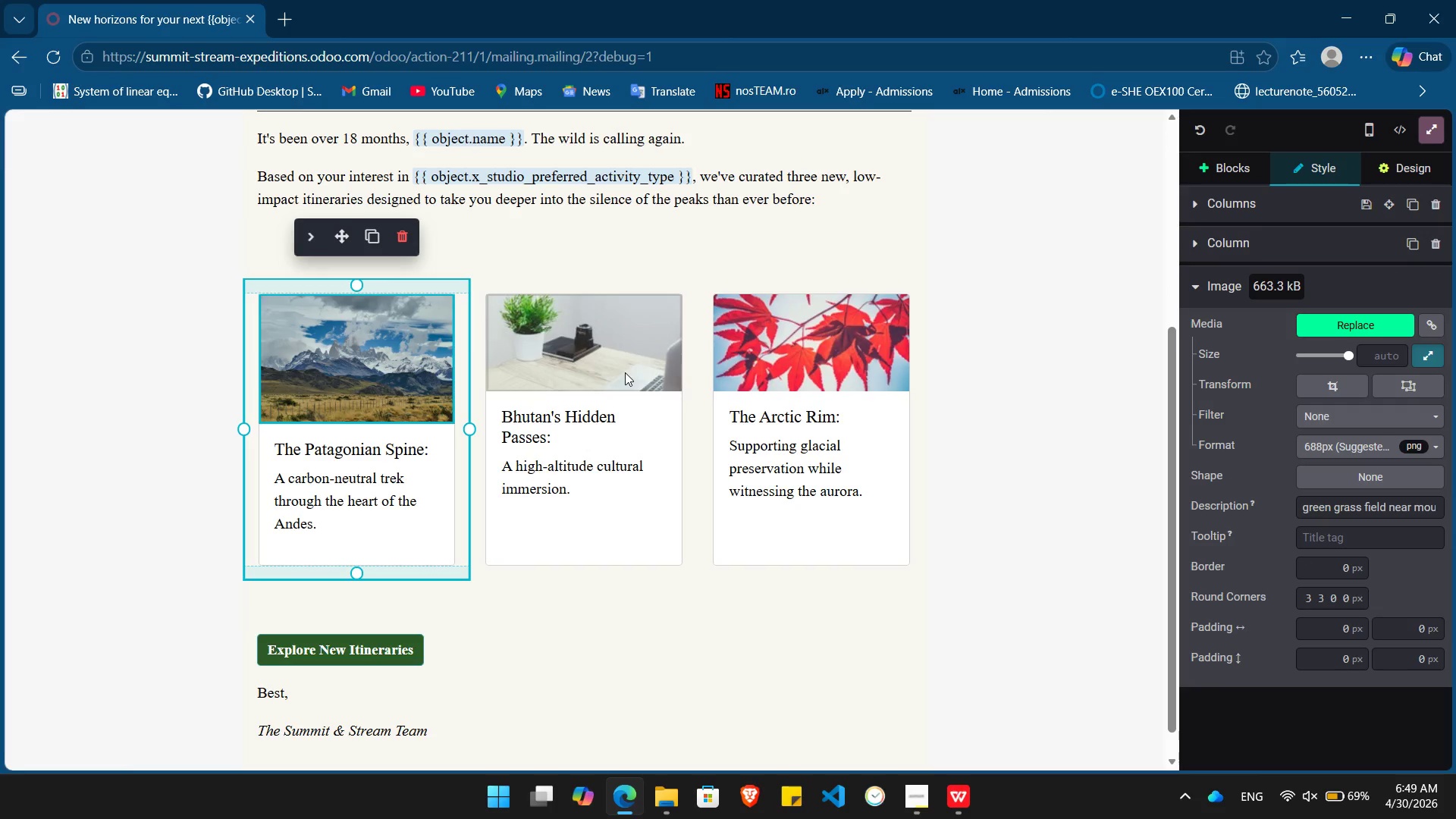 
wait(11.36)
 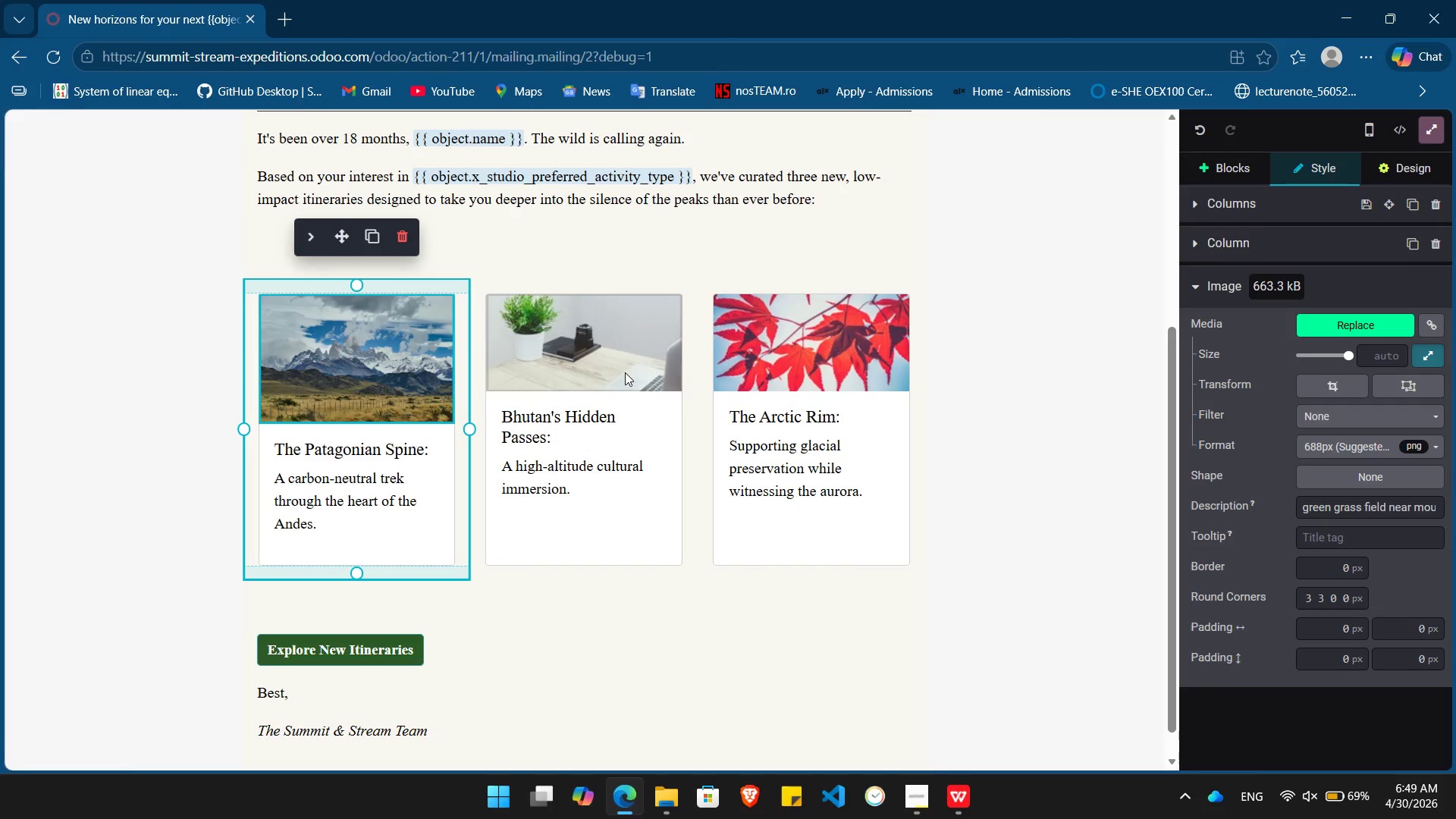 
double_click([558, 353])
 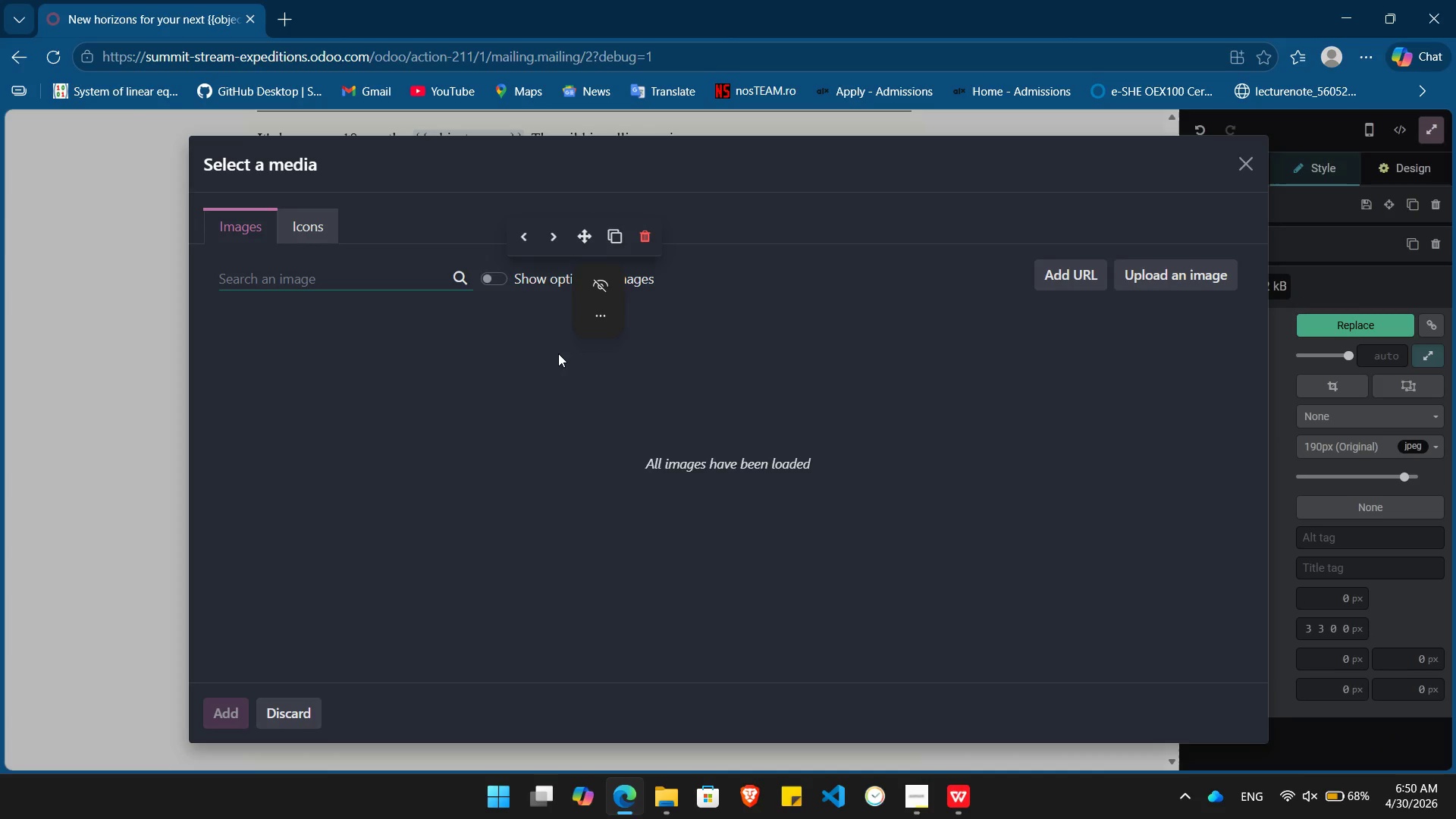 
type(cu)
 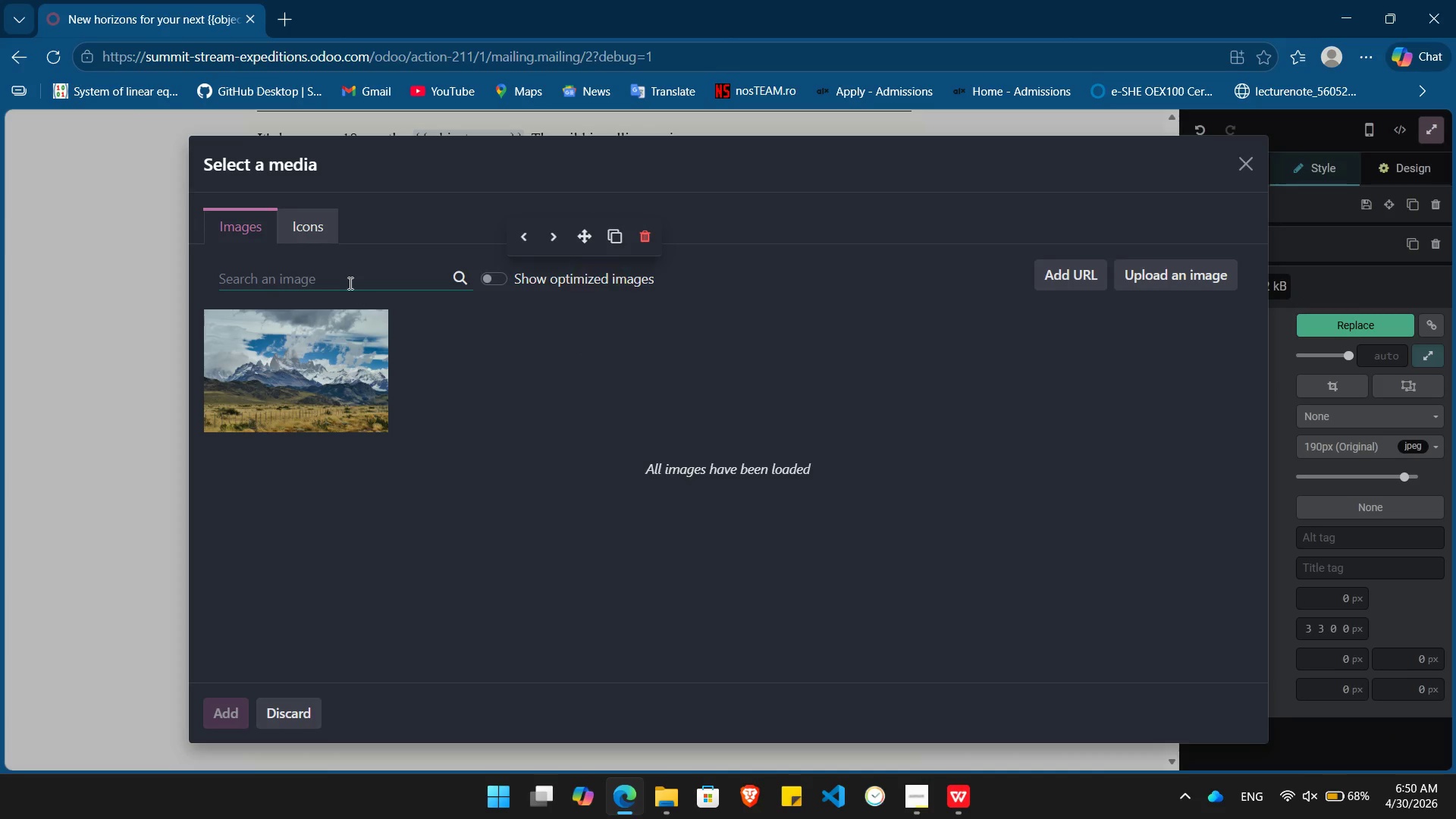 
left_click([344, 280])
 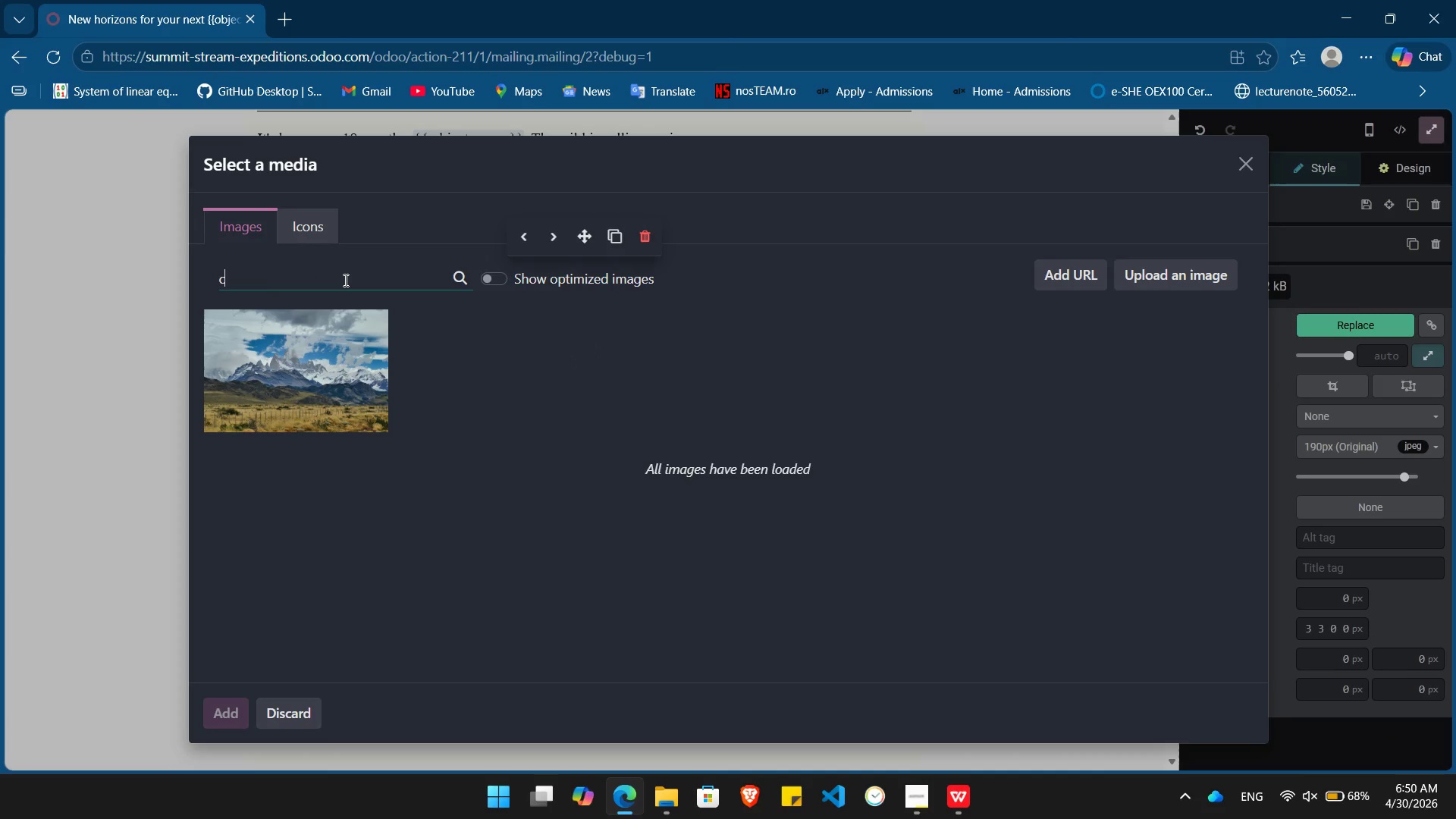 
type(cultural immersion)
 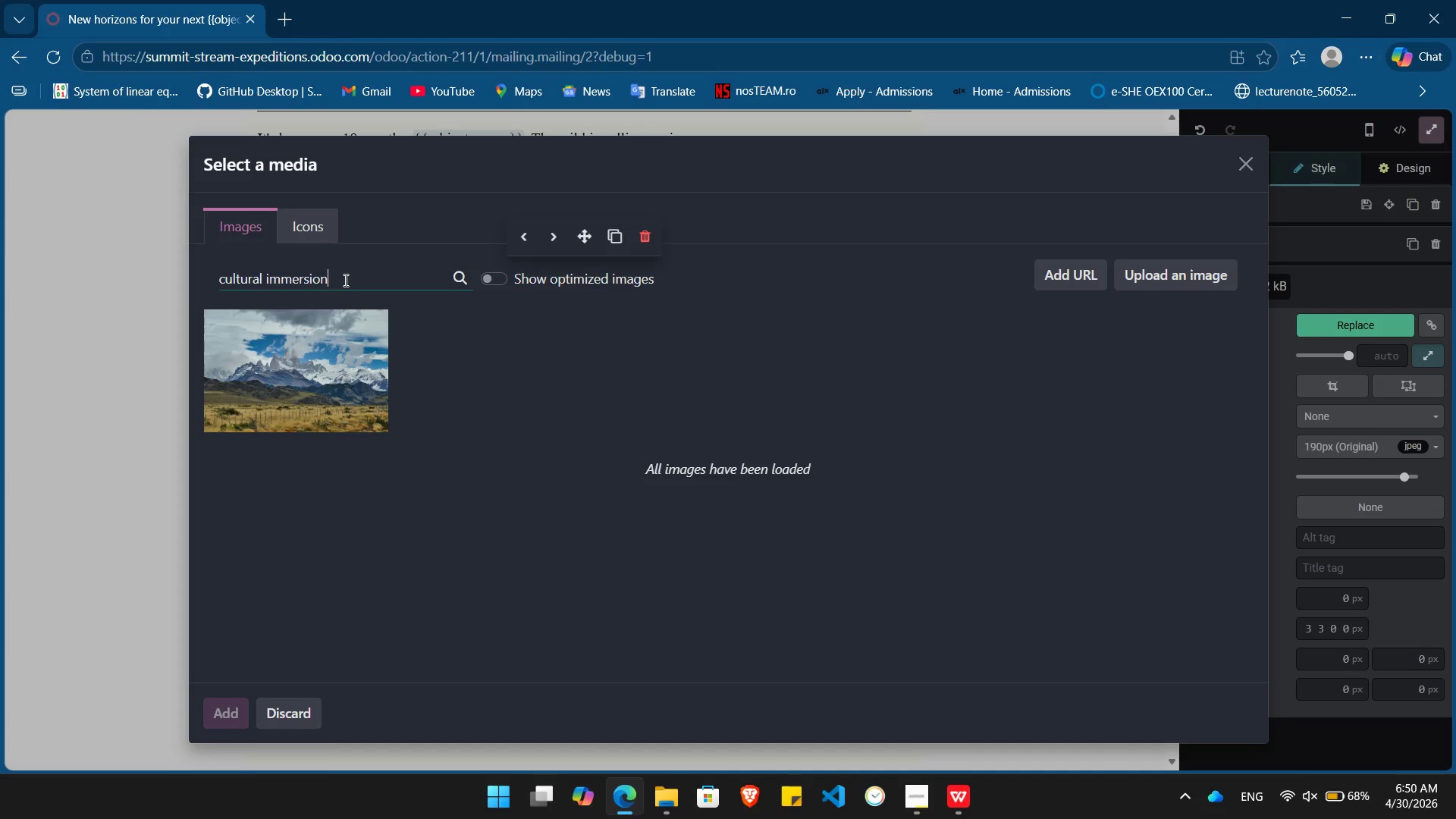 
key(Enter)
 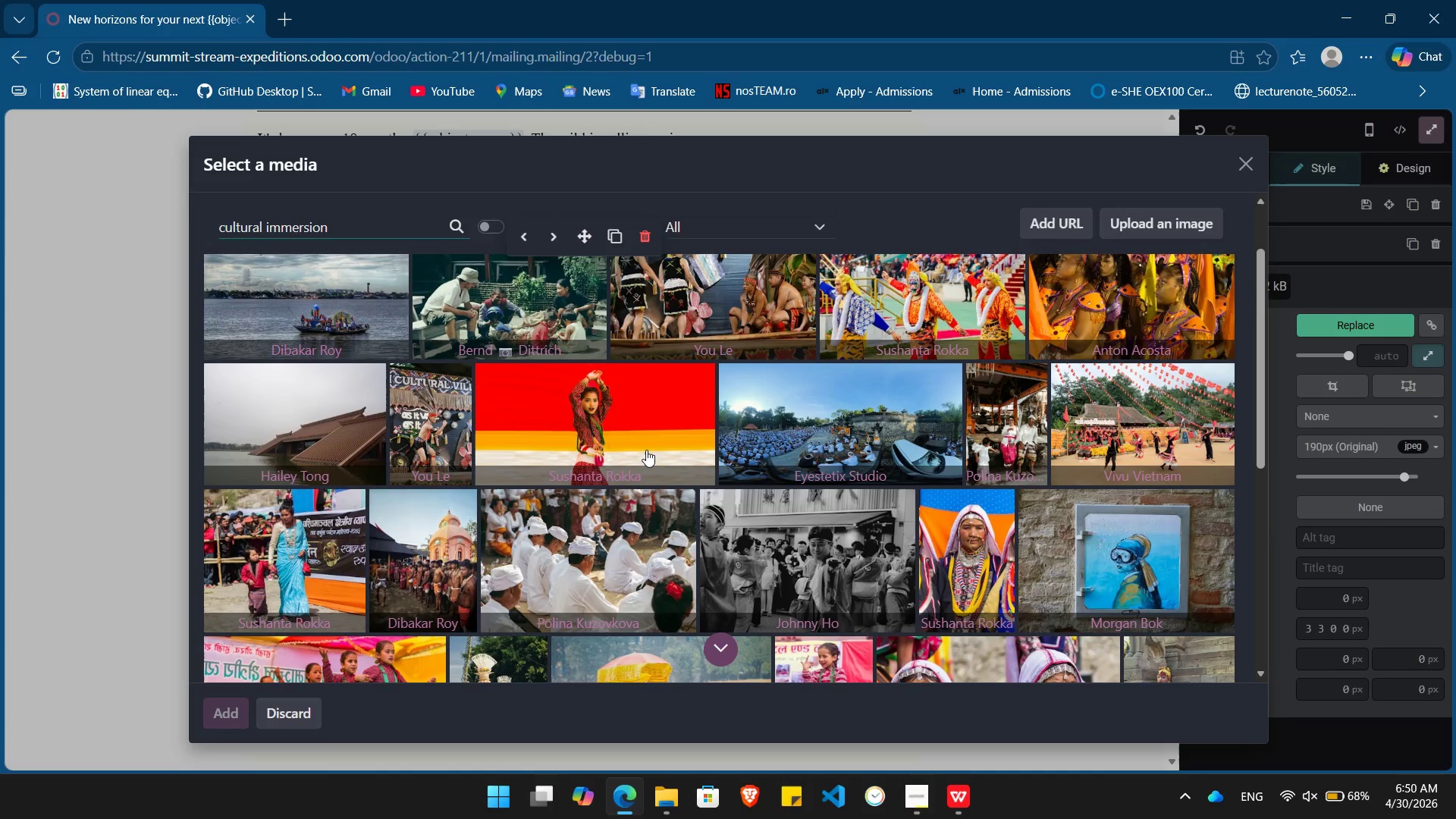 
wait(17.0)
 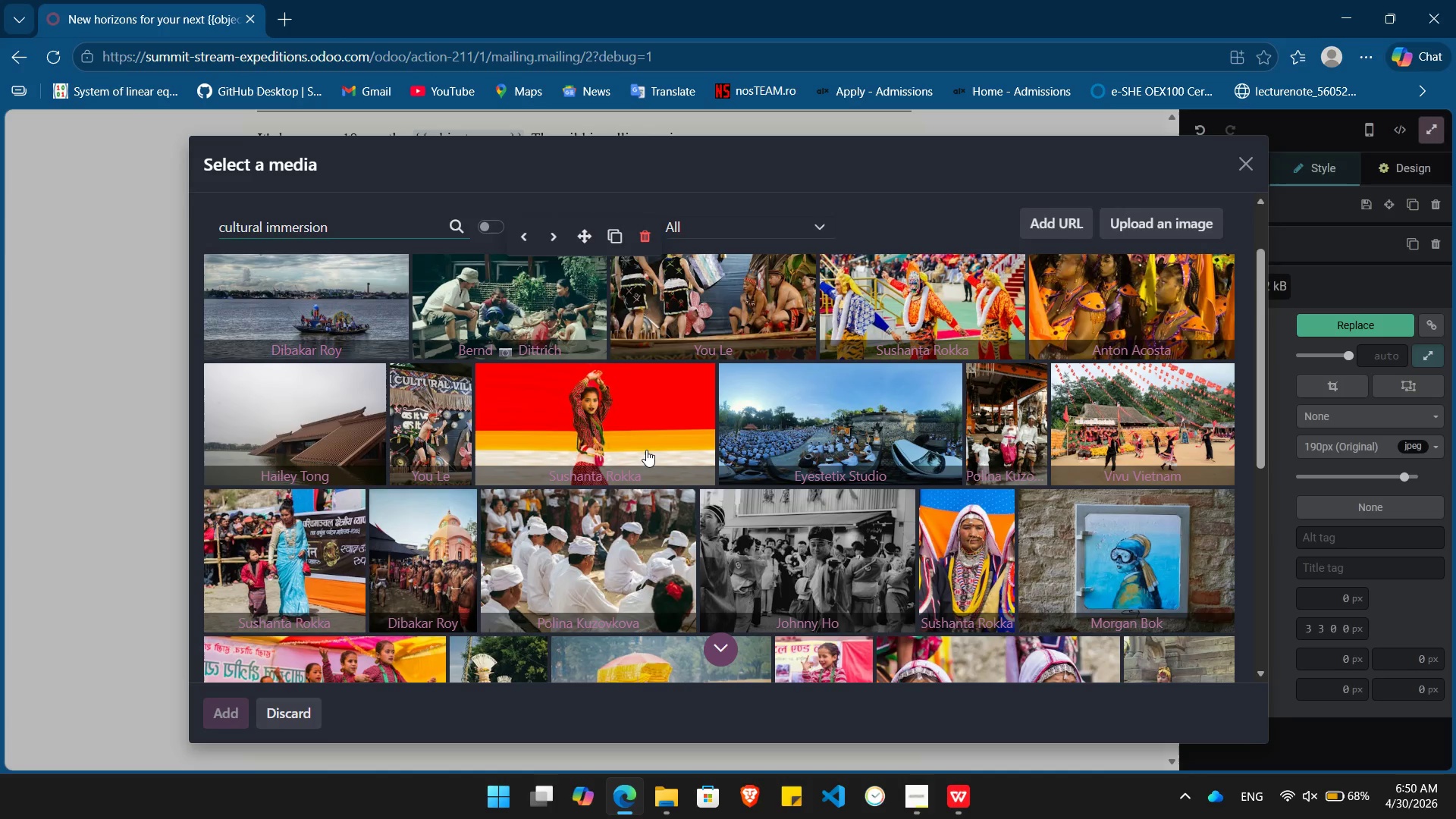 
left_click([714, 648])
 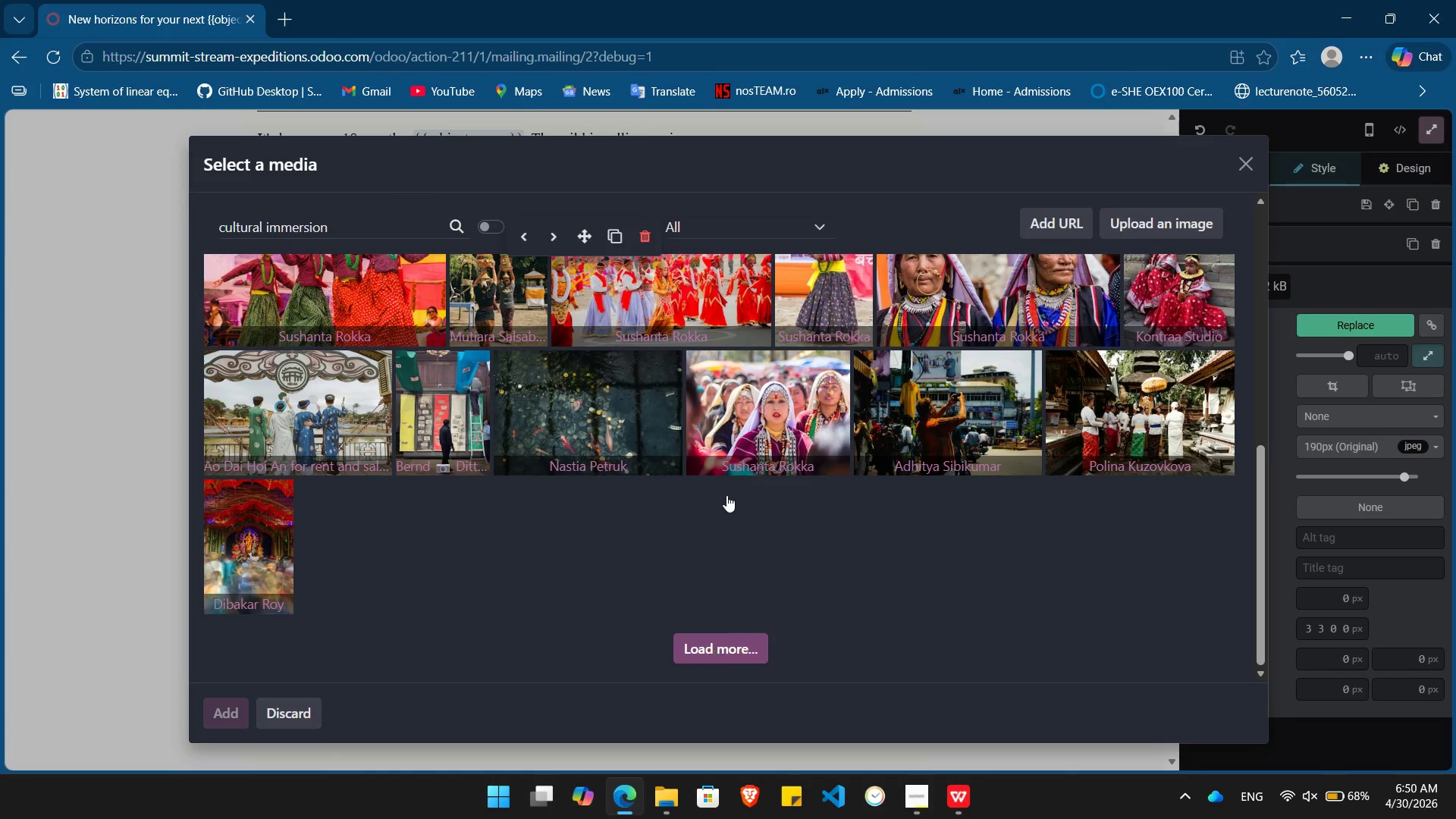 
mouse_move([726, 519])
 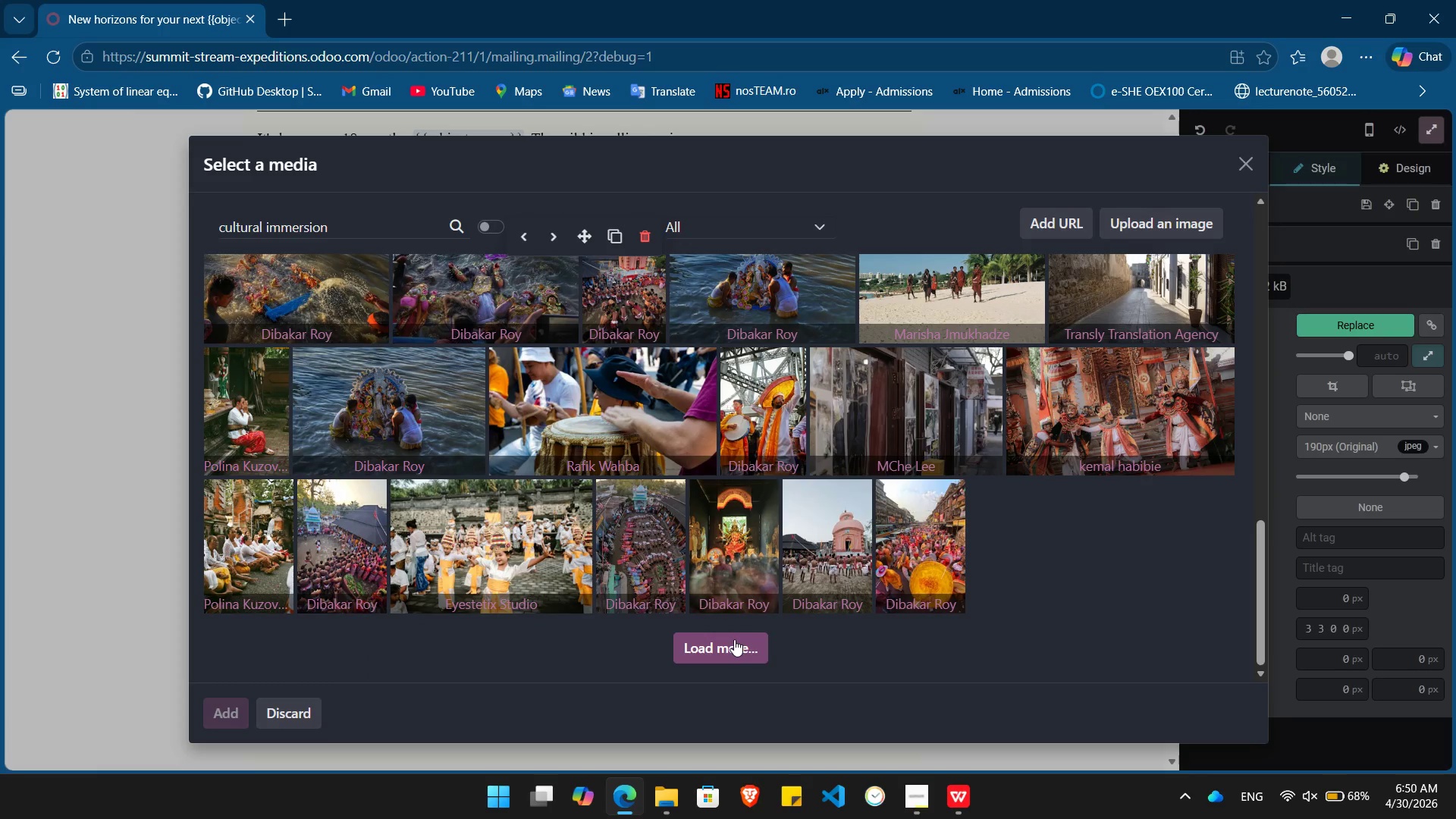 
left_click([734, 639])
 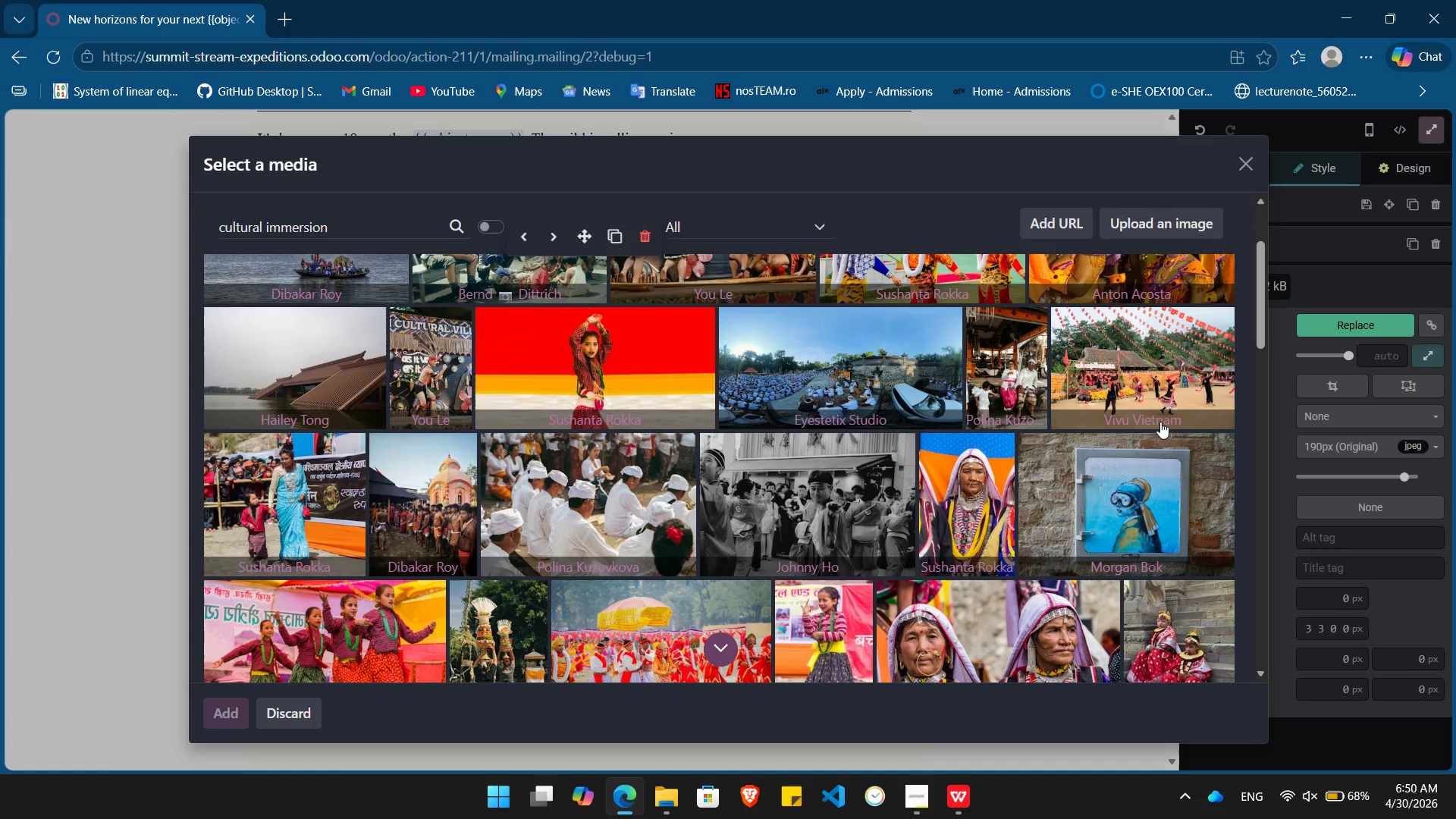 
wait(21.05)
 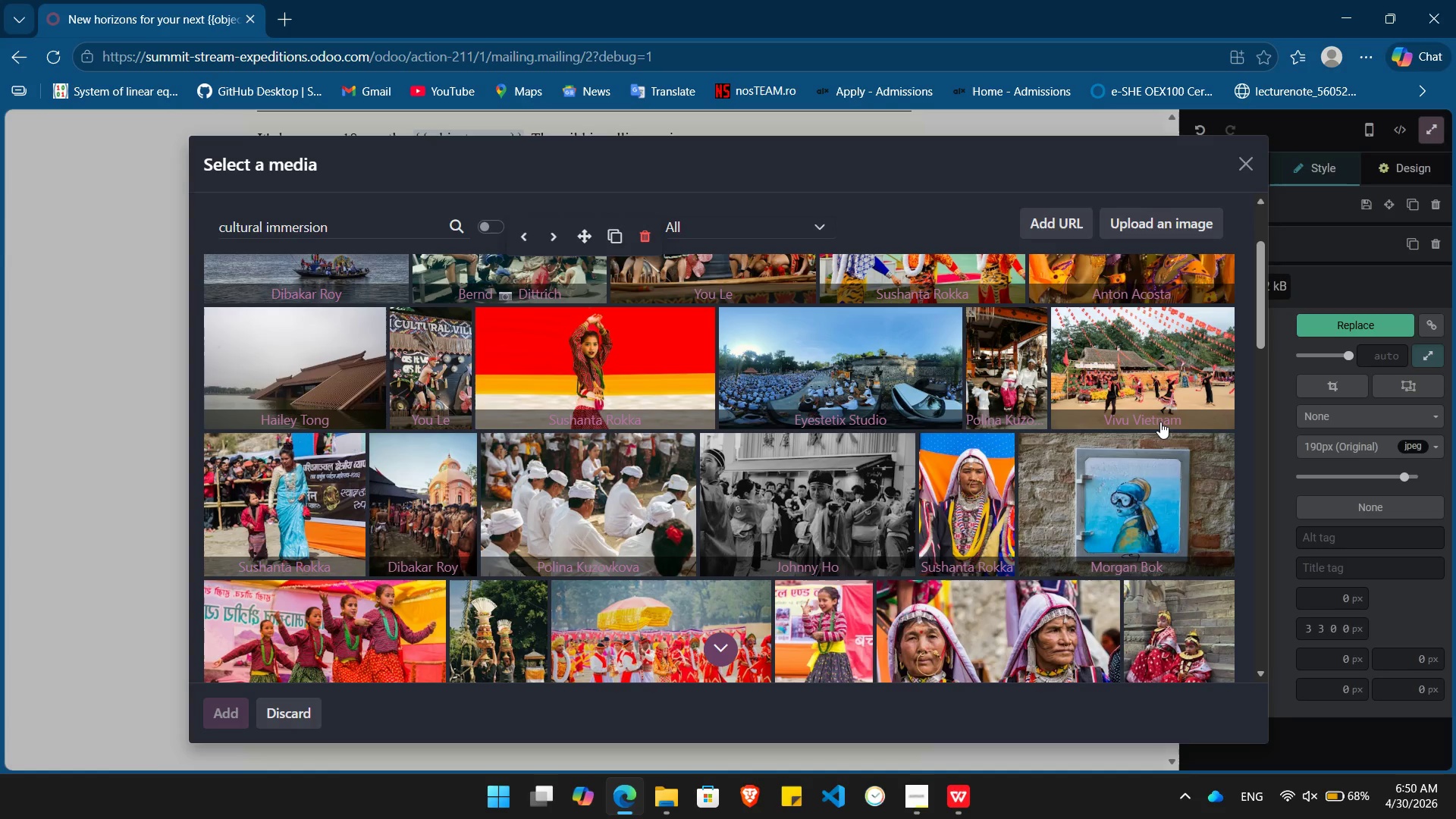 
left_click([1152, 356])
 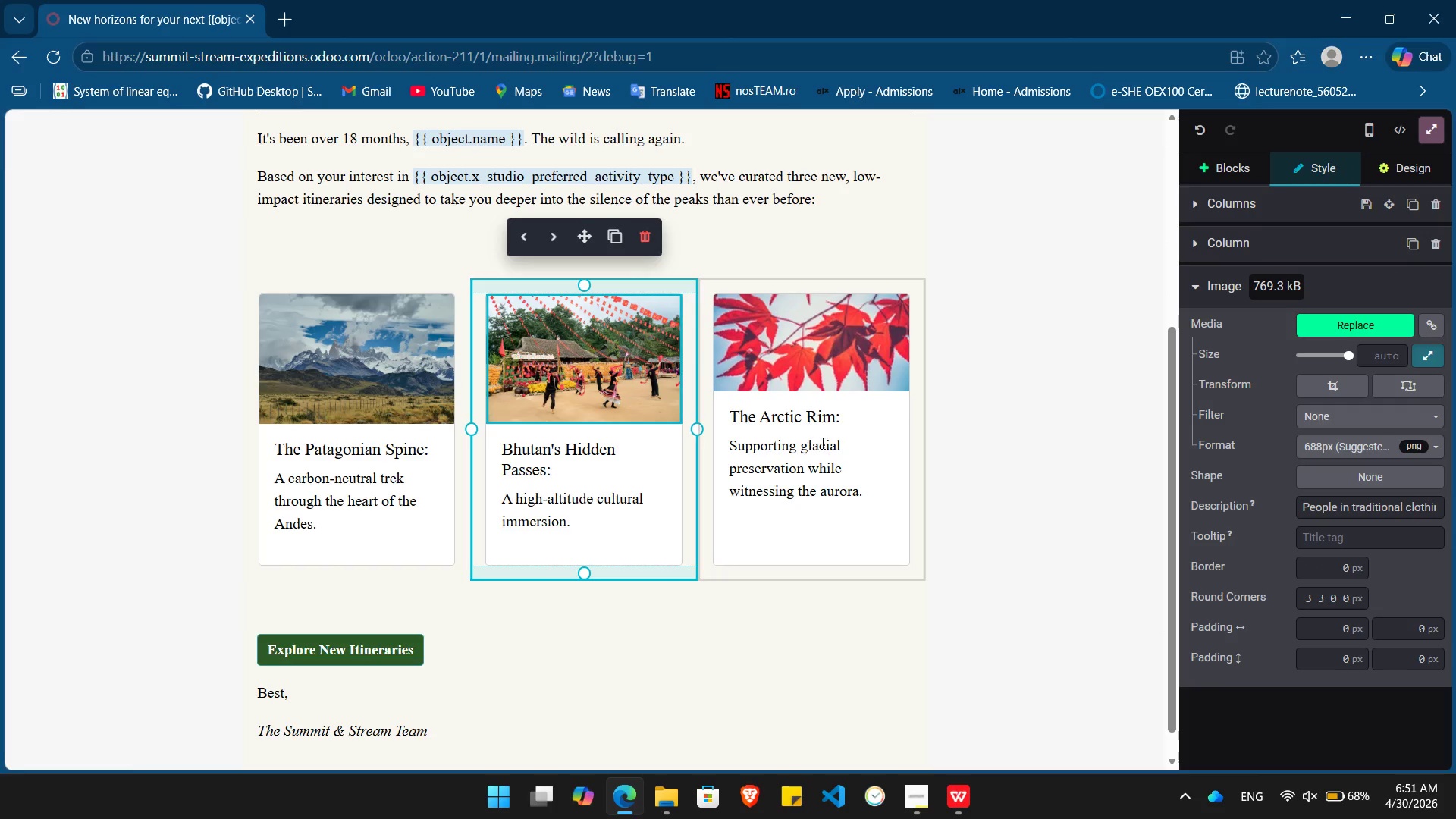 
wait(14.16)
 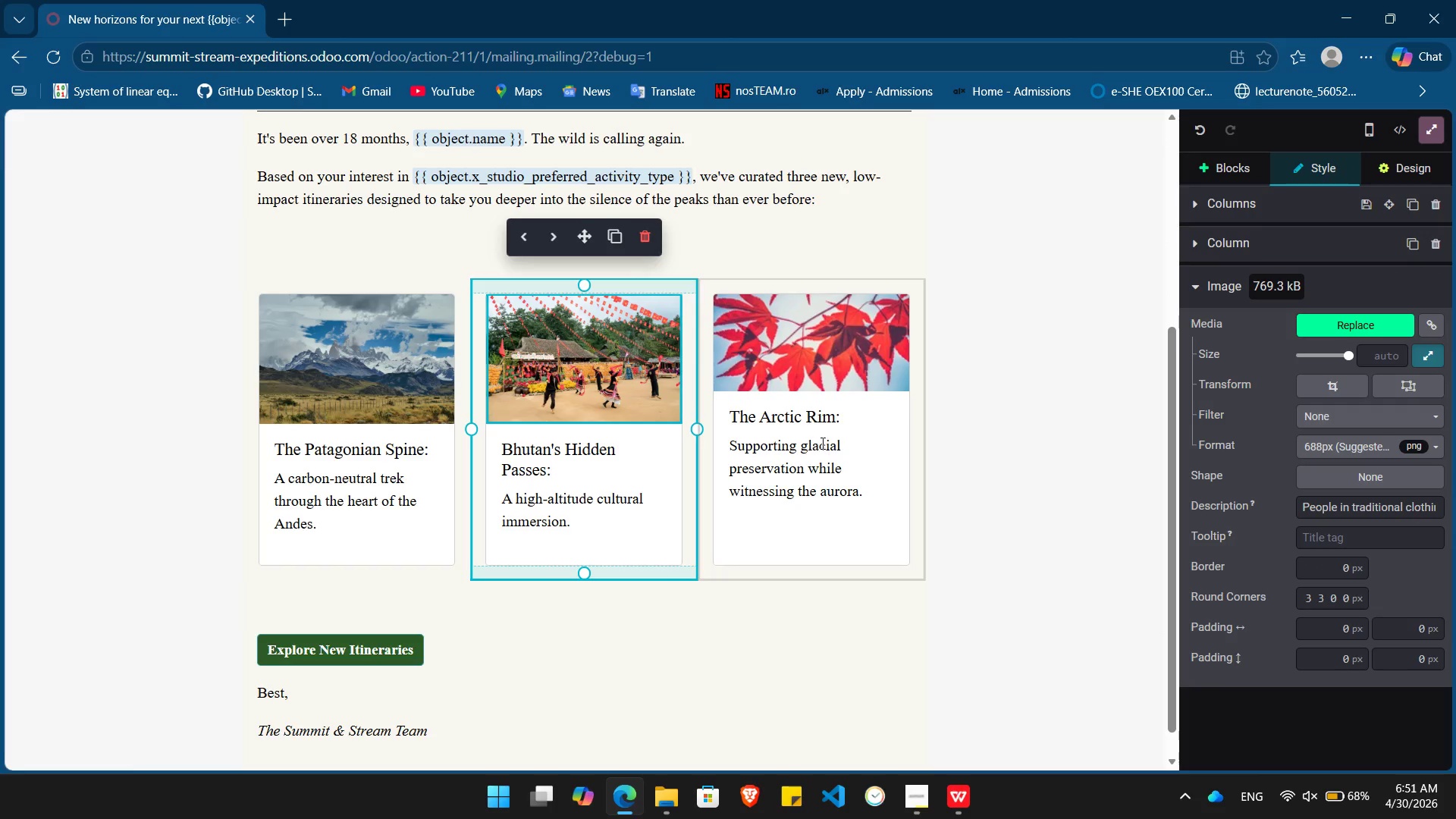 
double_click([808, 330])
 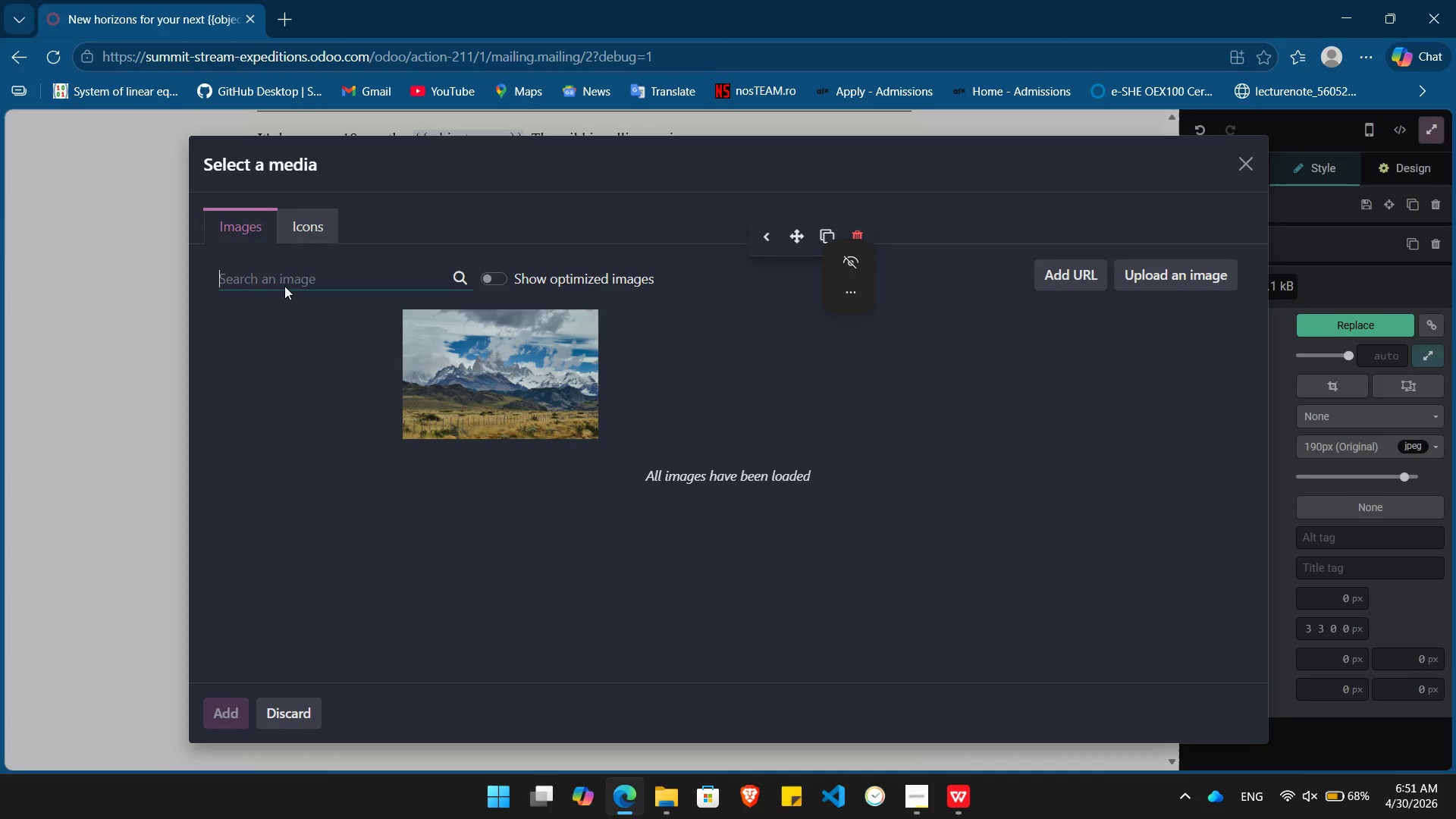 
left_click([276, 278])
 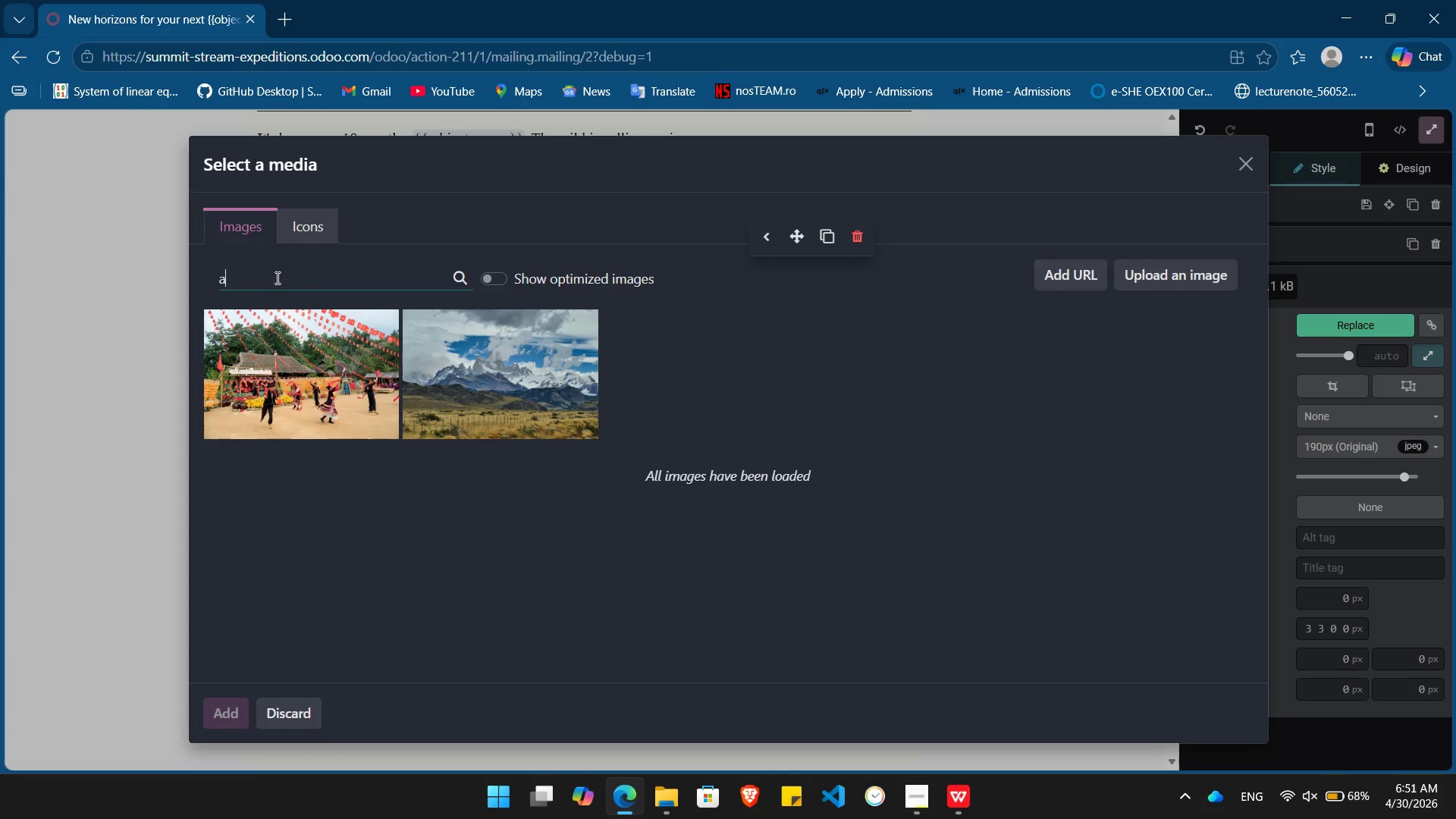 
type(aurora)
 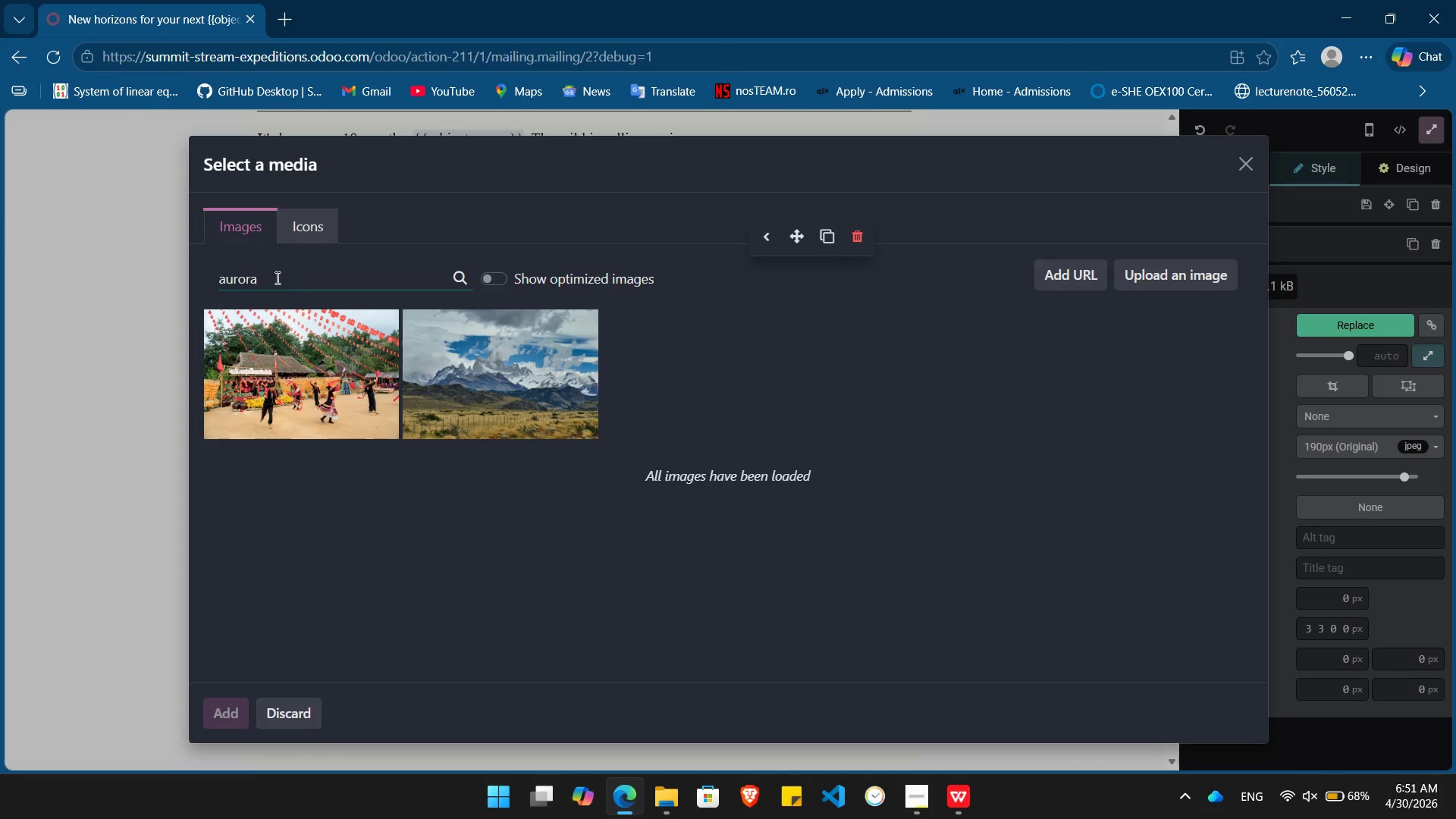 
key(Enter)
 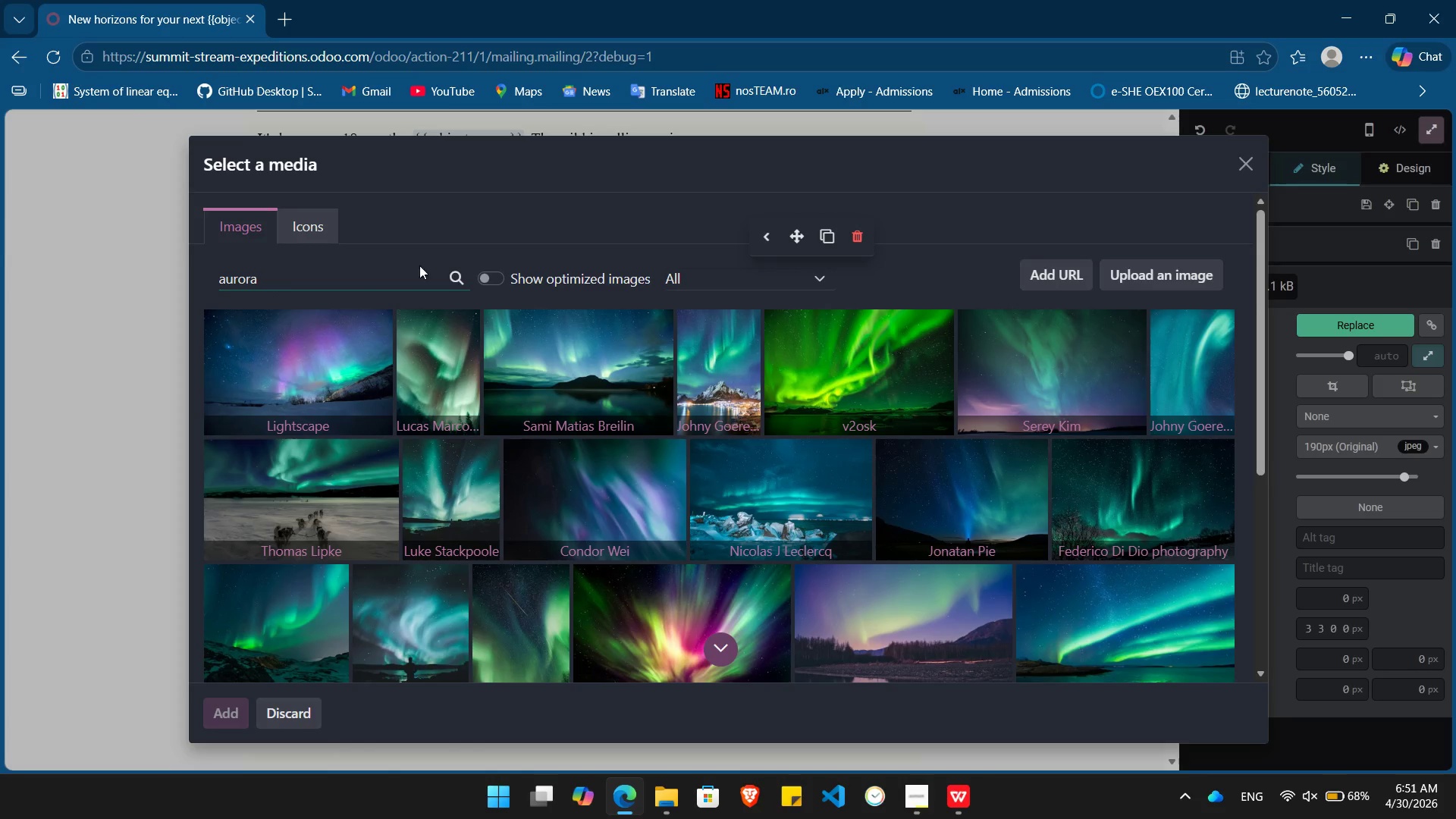 
wait(17.25)
 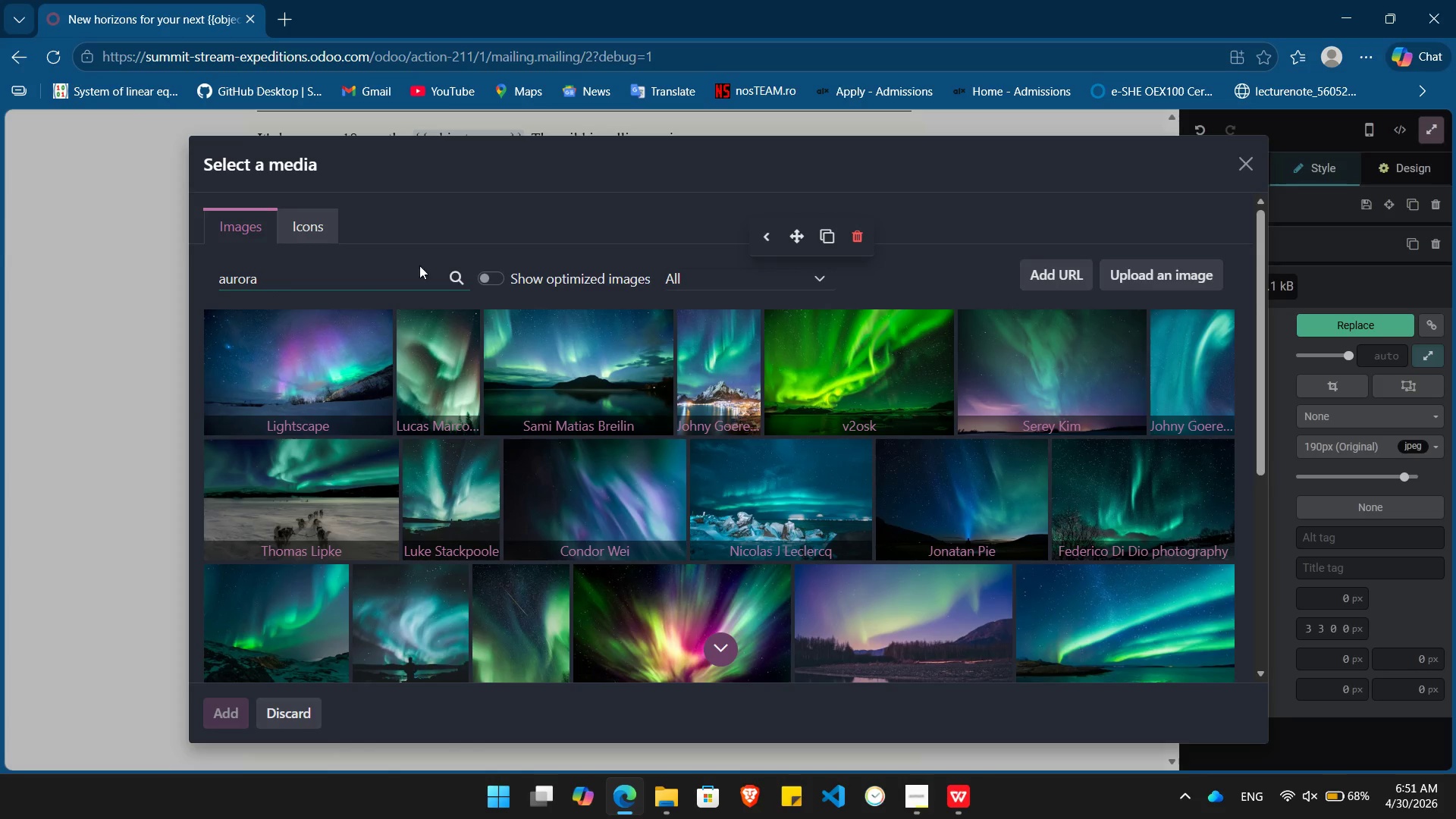 
left_click([577, 355])
 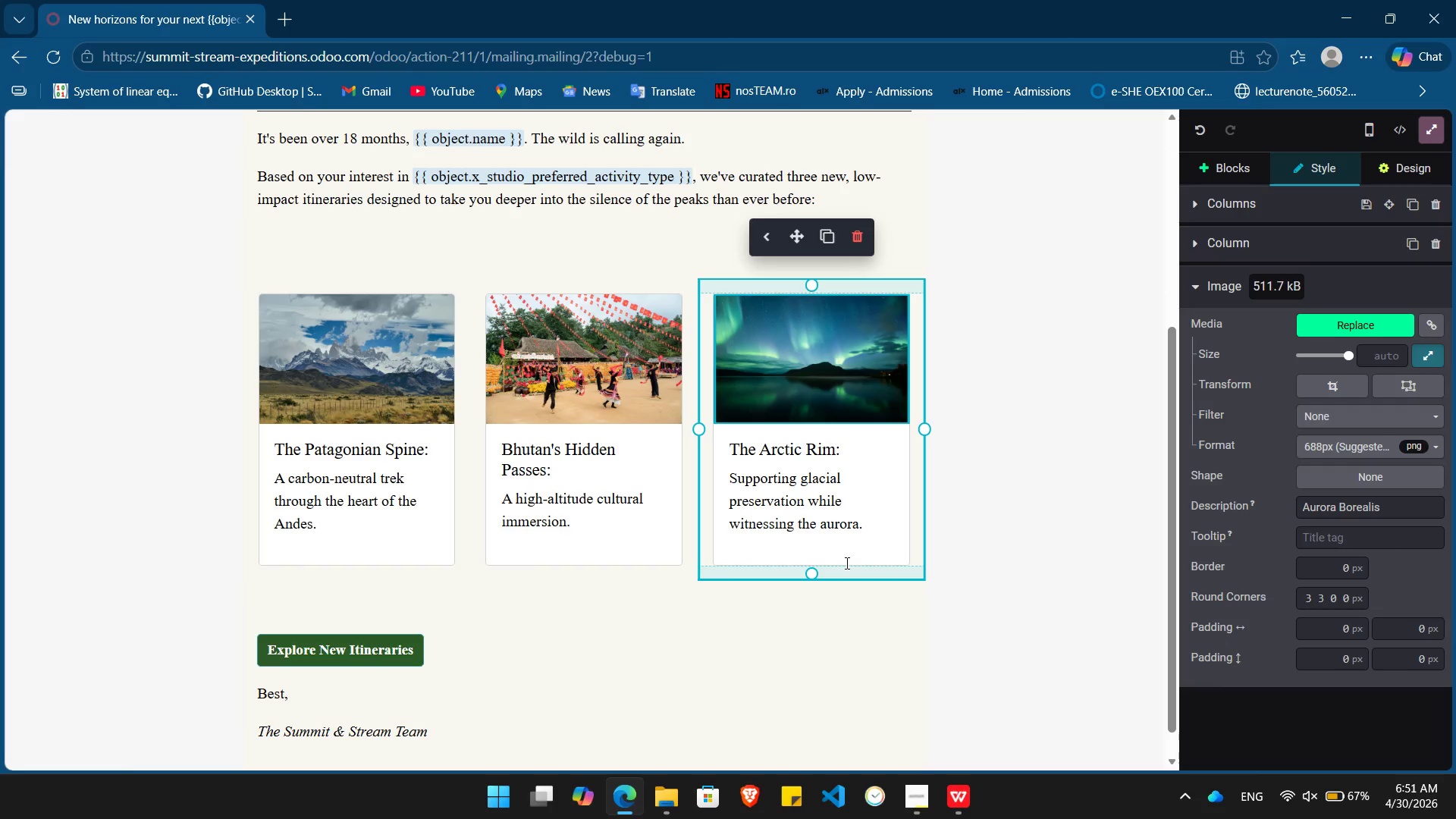 
wait(24.23)
 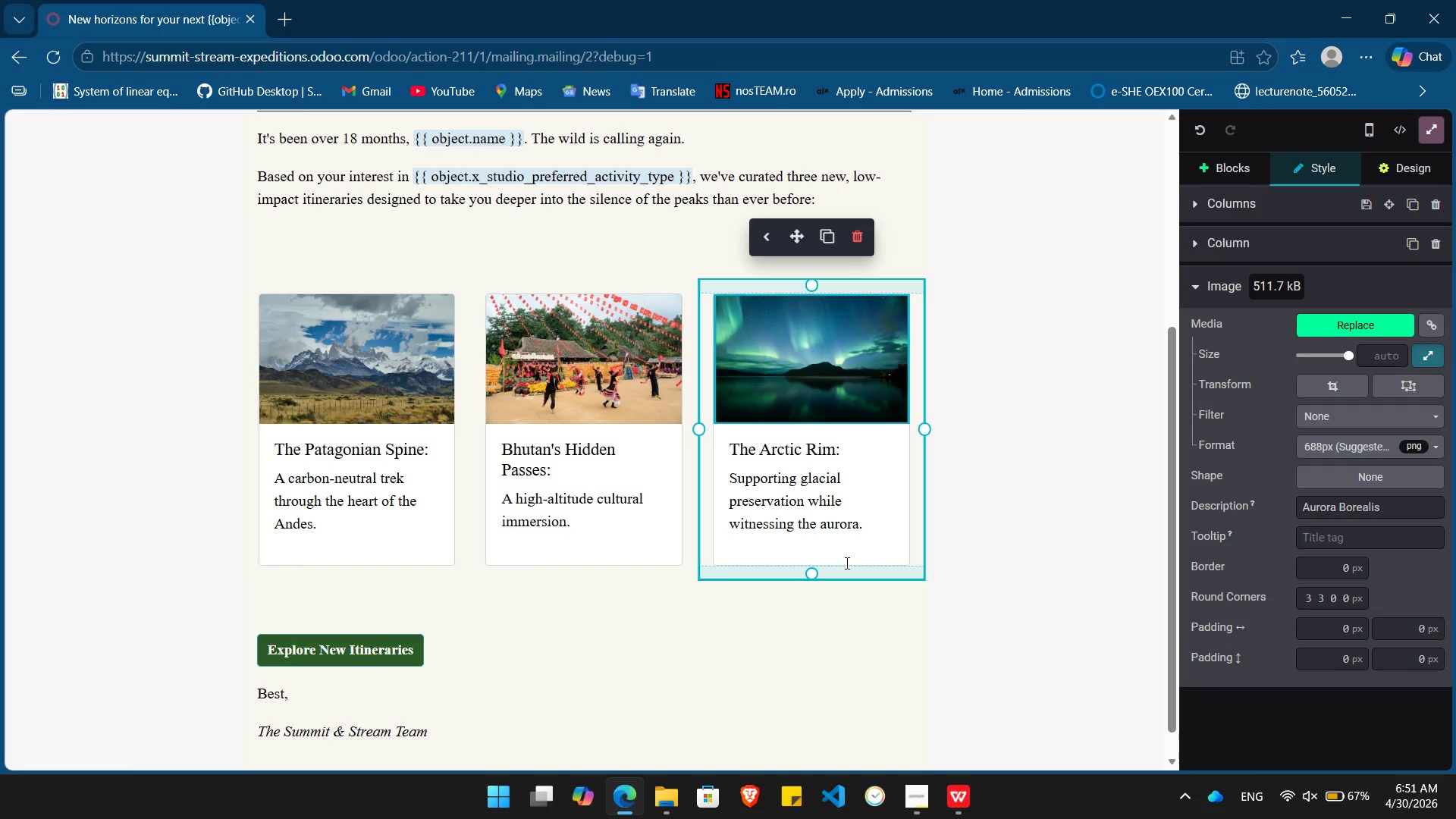 
mouse_move([1235, 256])
 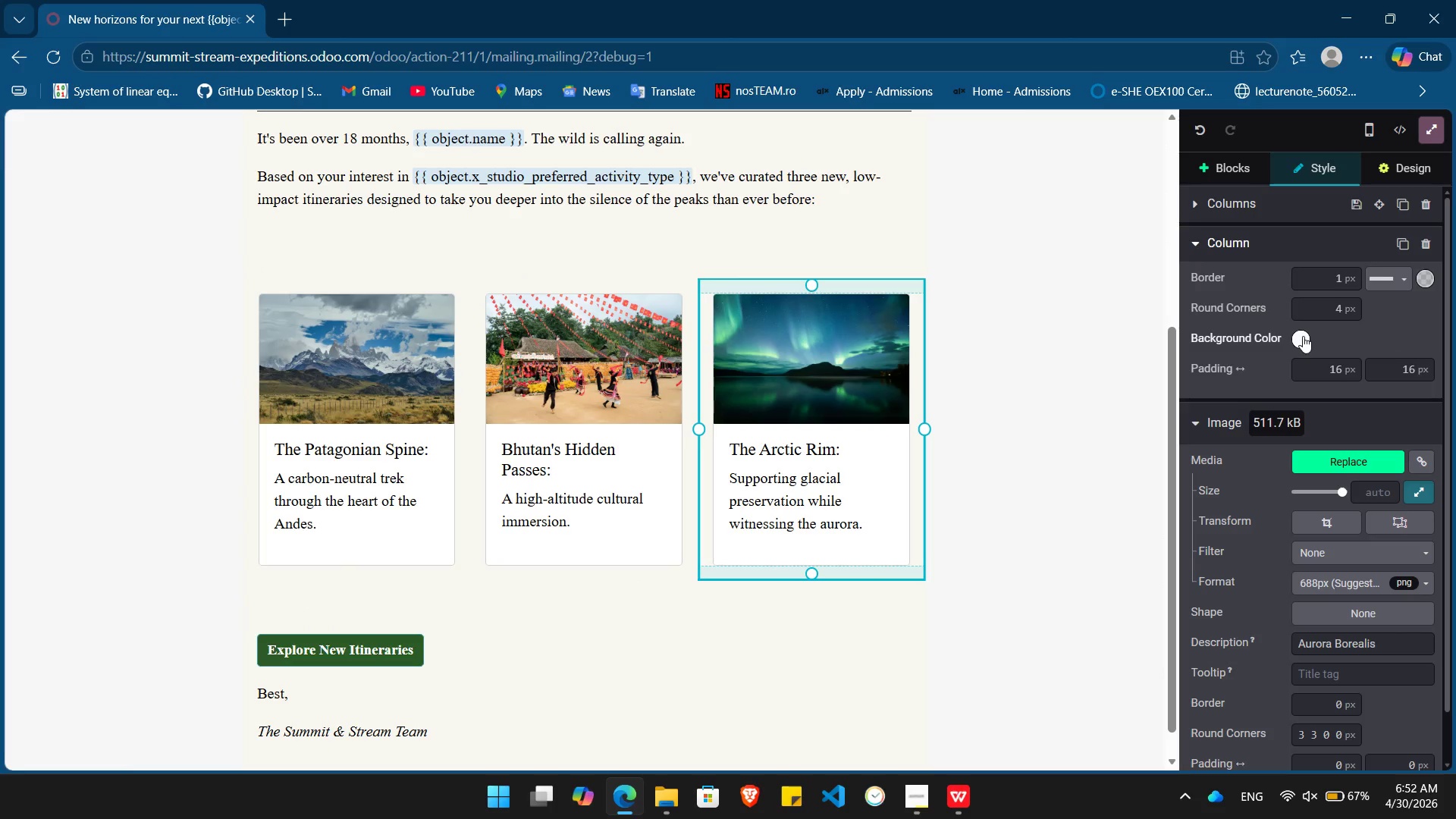 
left_click([1303, 335])
 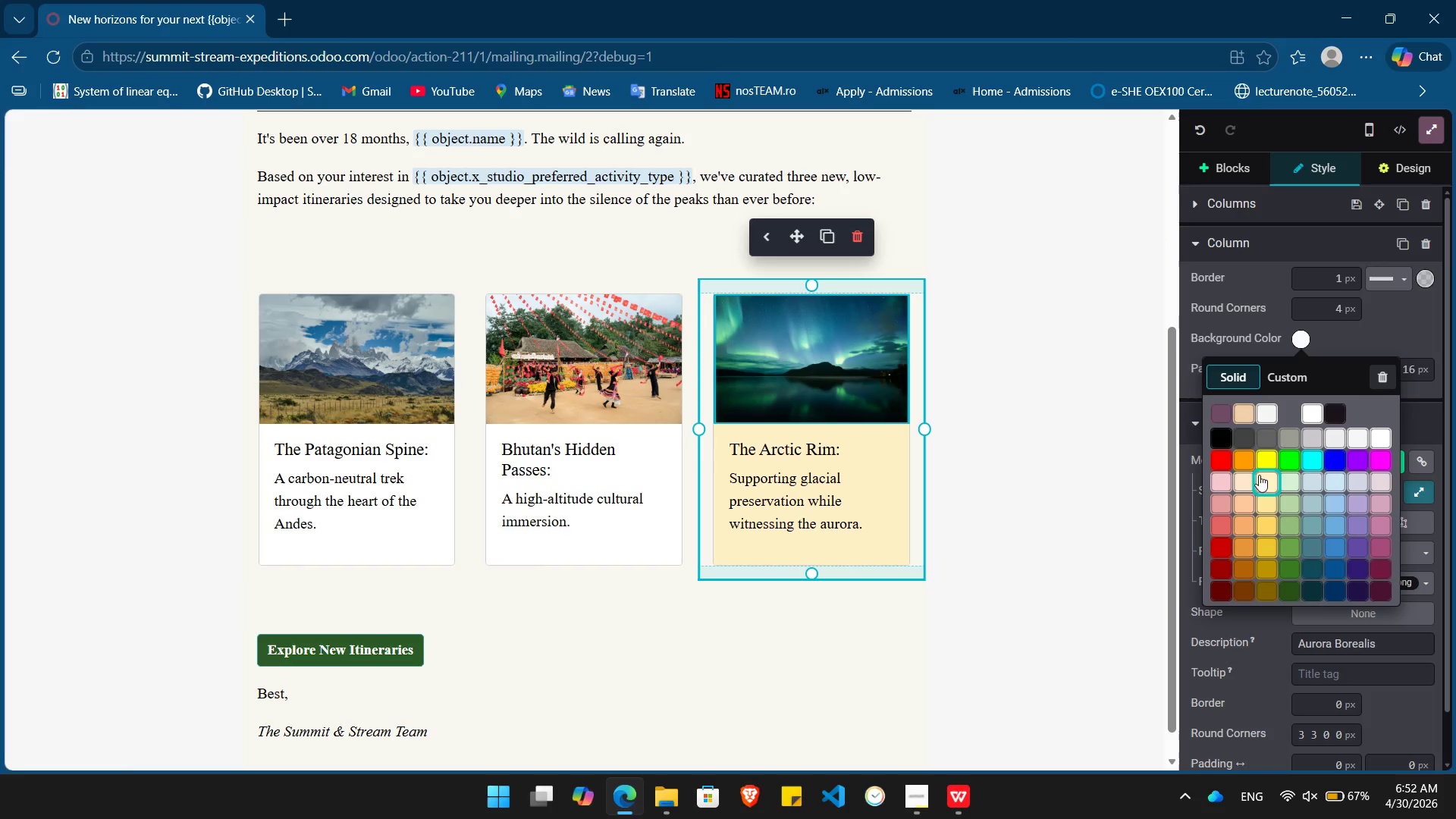 
wait(14.23)
 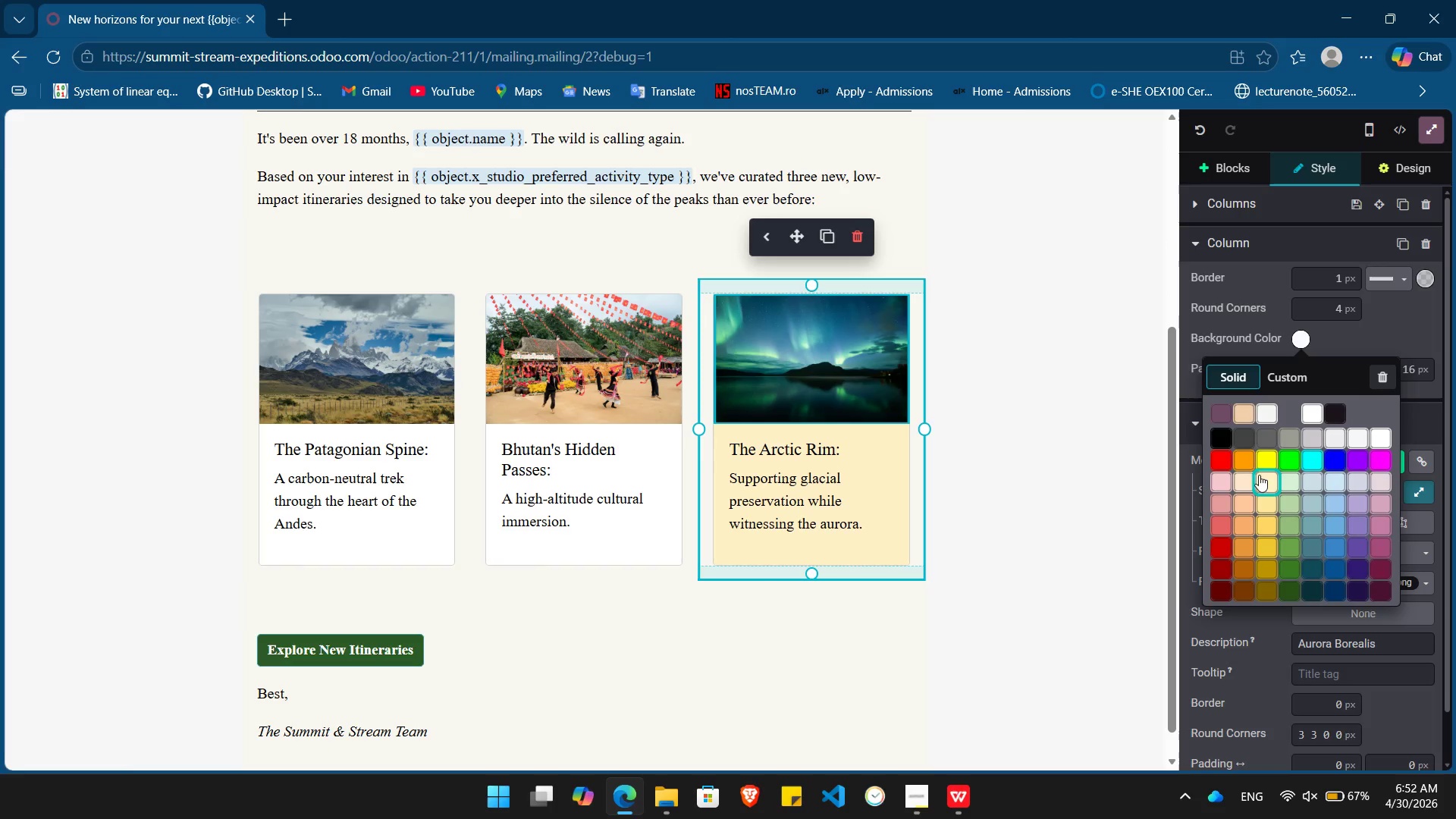 
left_click([1294, 373])
 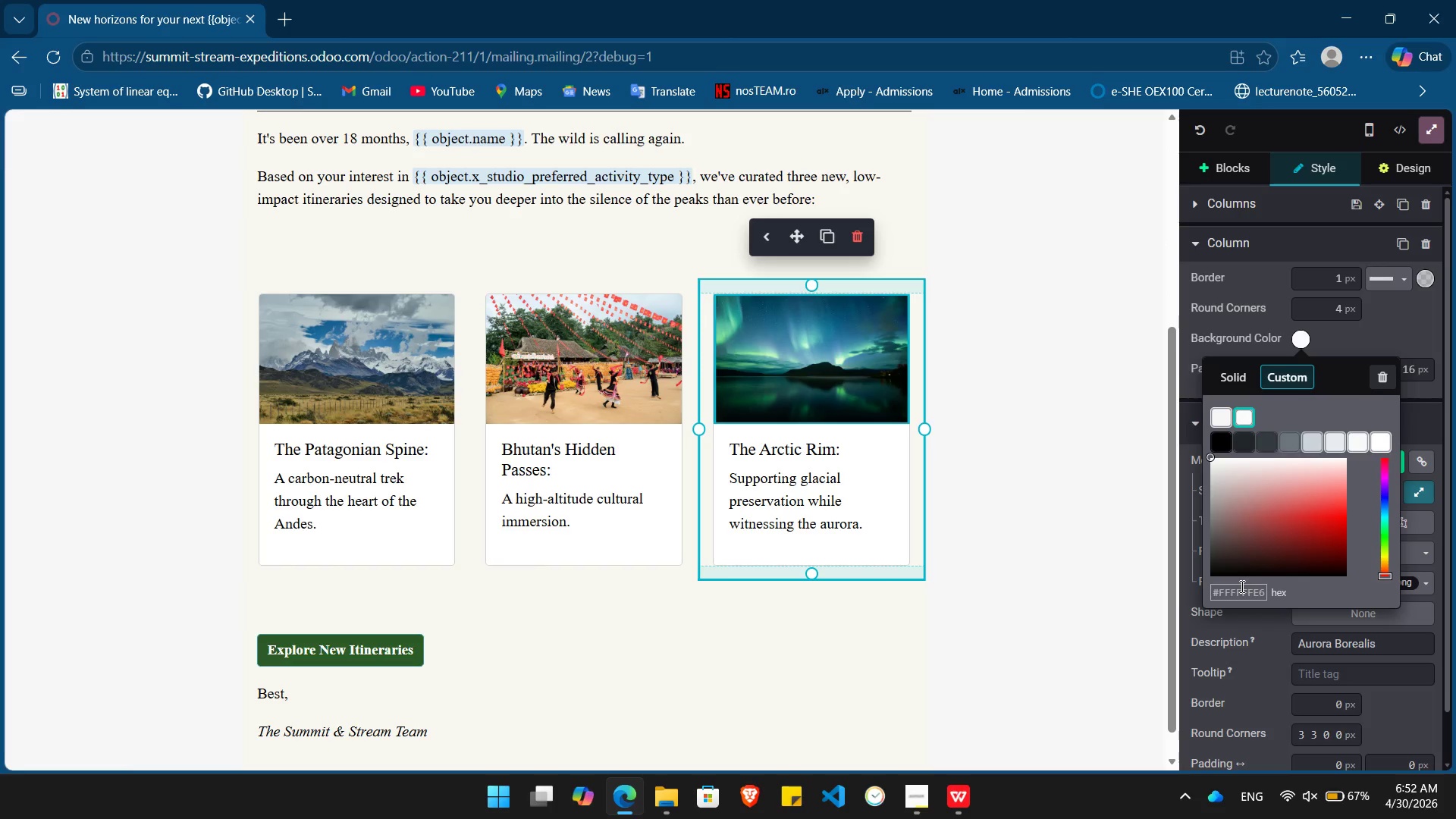 
double_click([1241, 586])
 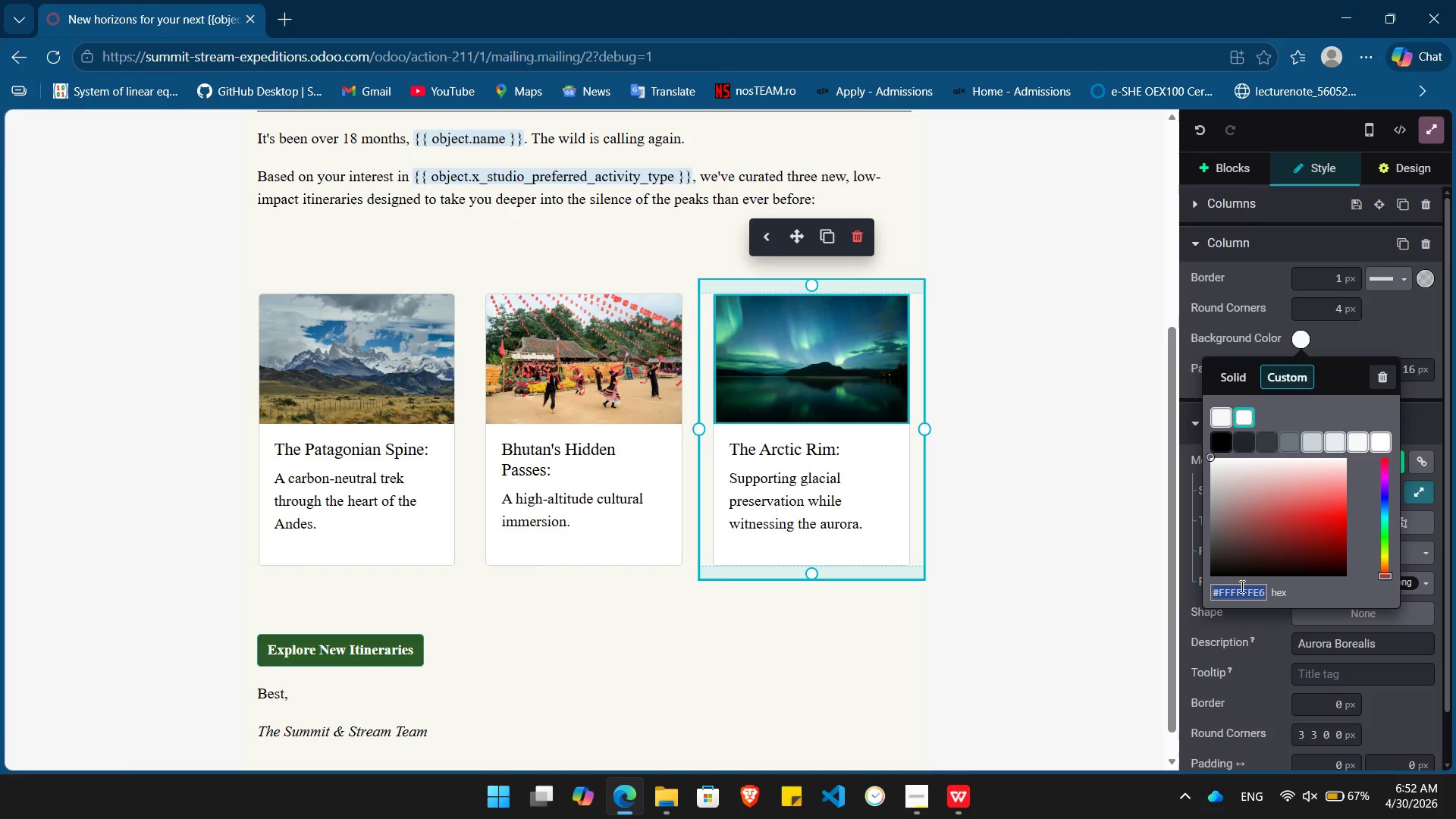 
key(Shift+3)
 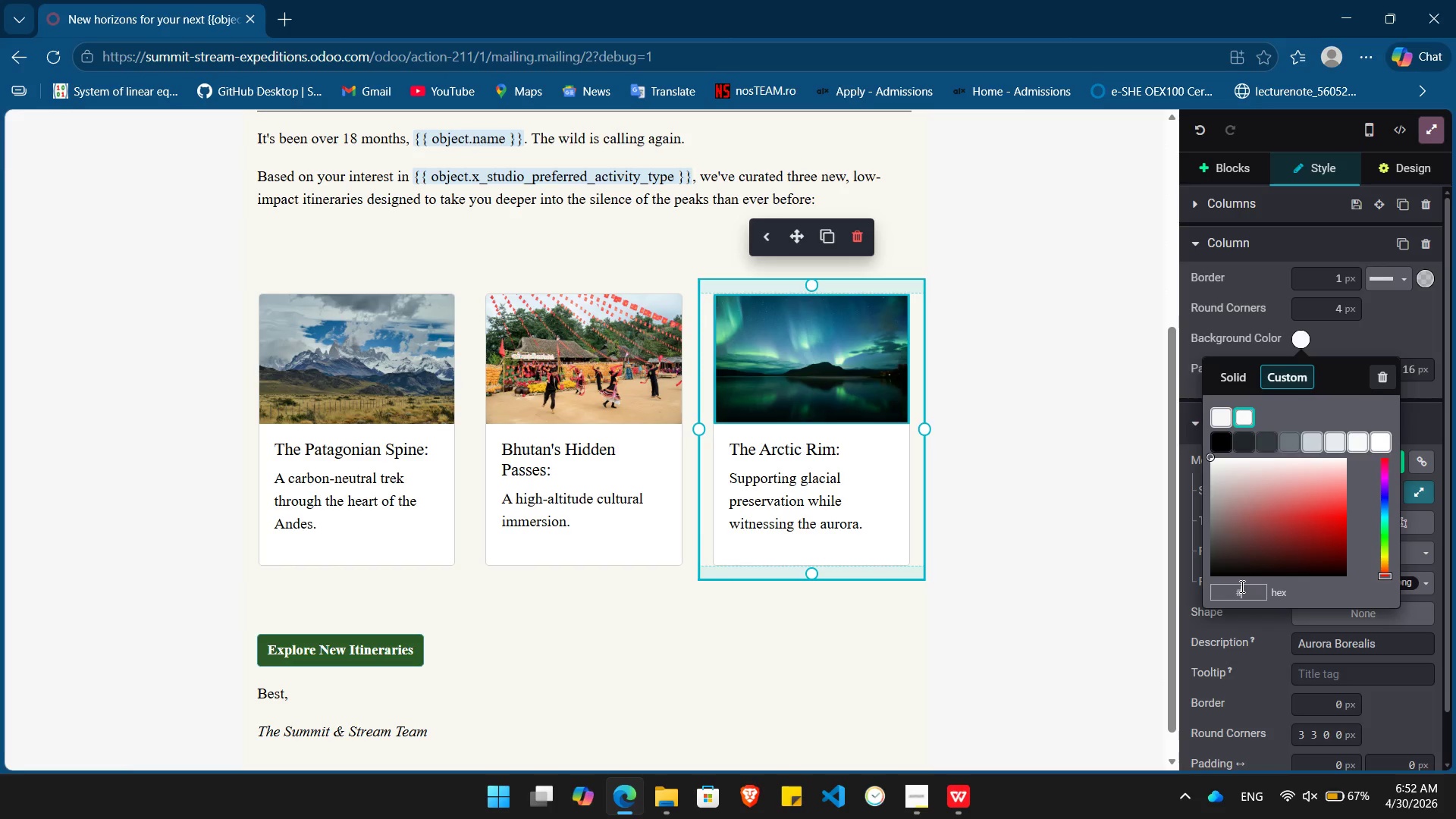 
wait(5.55)
 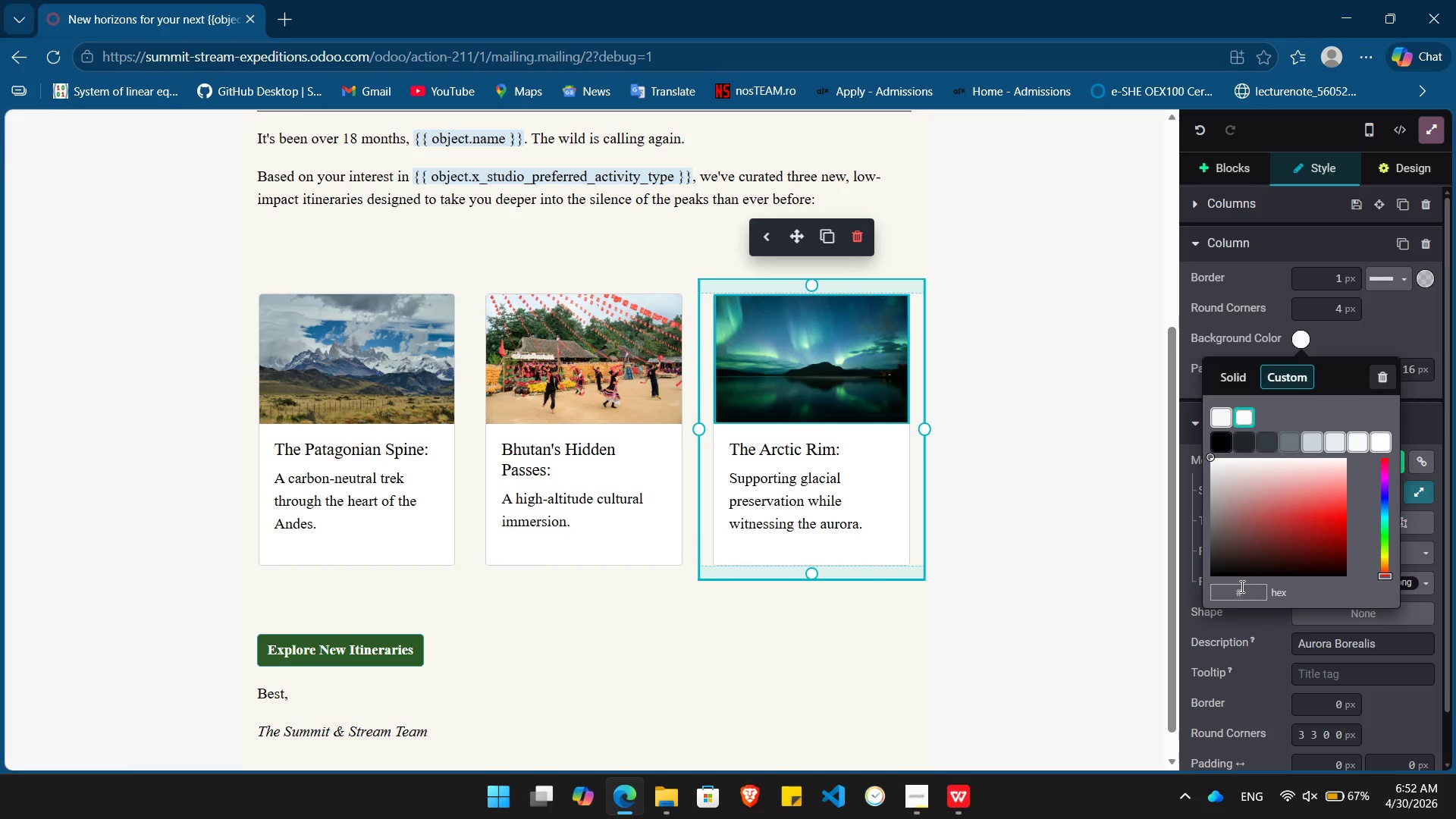 
type(2d5a27)
 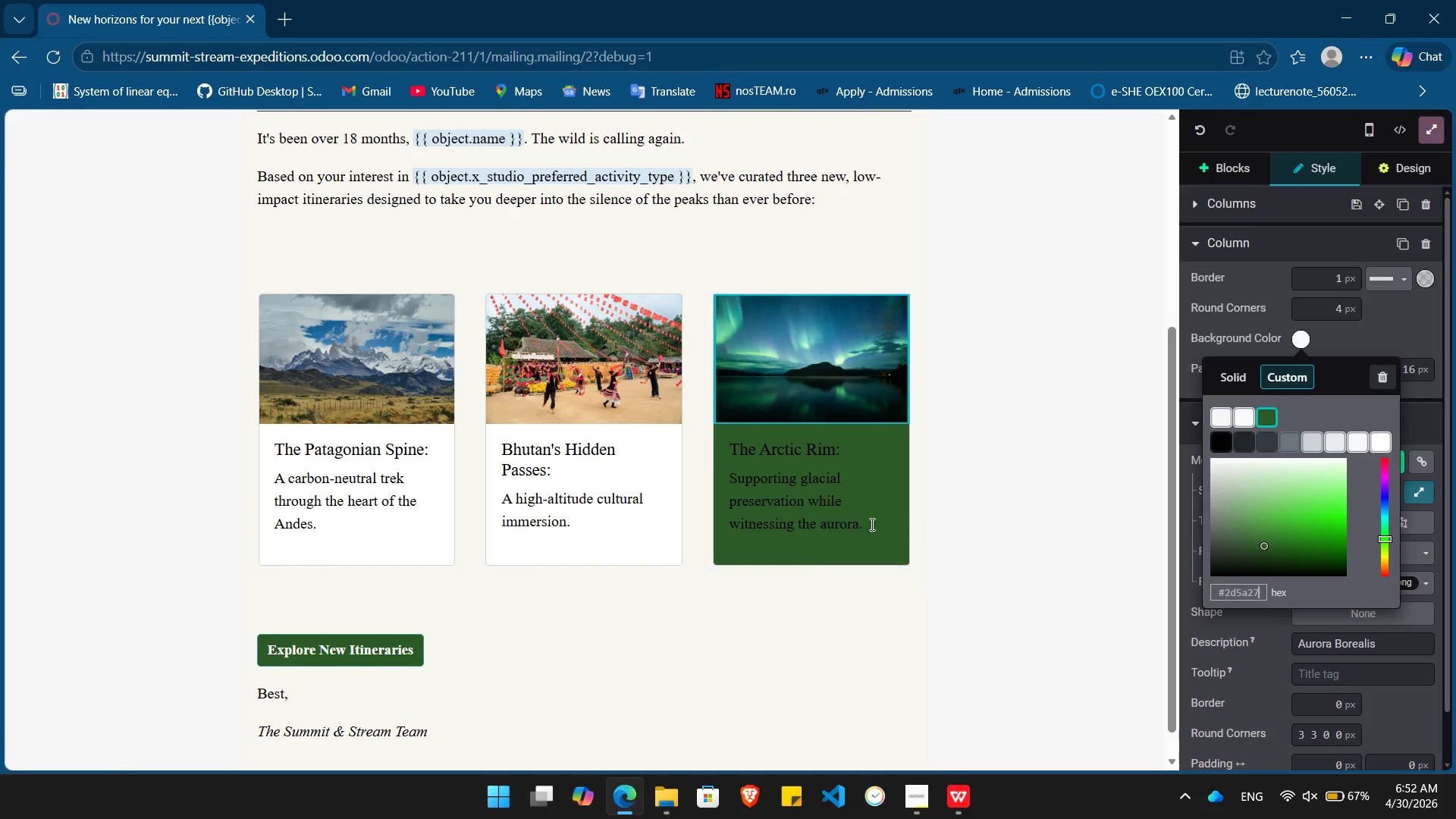 
left_click([608, 482])
 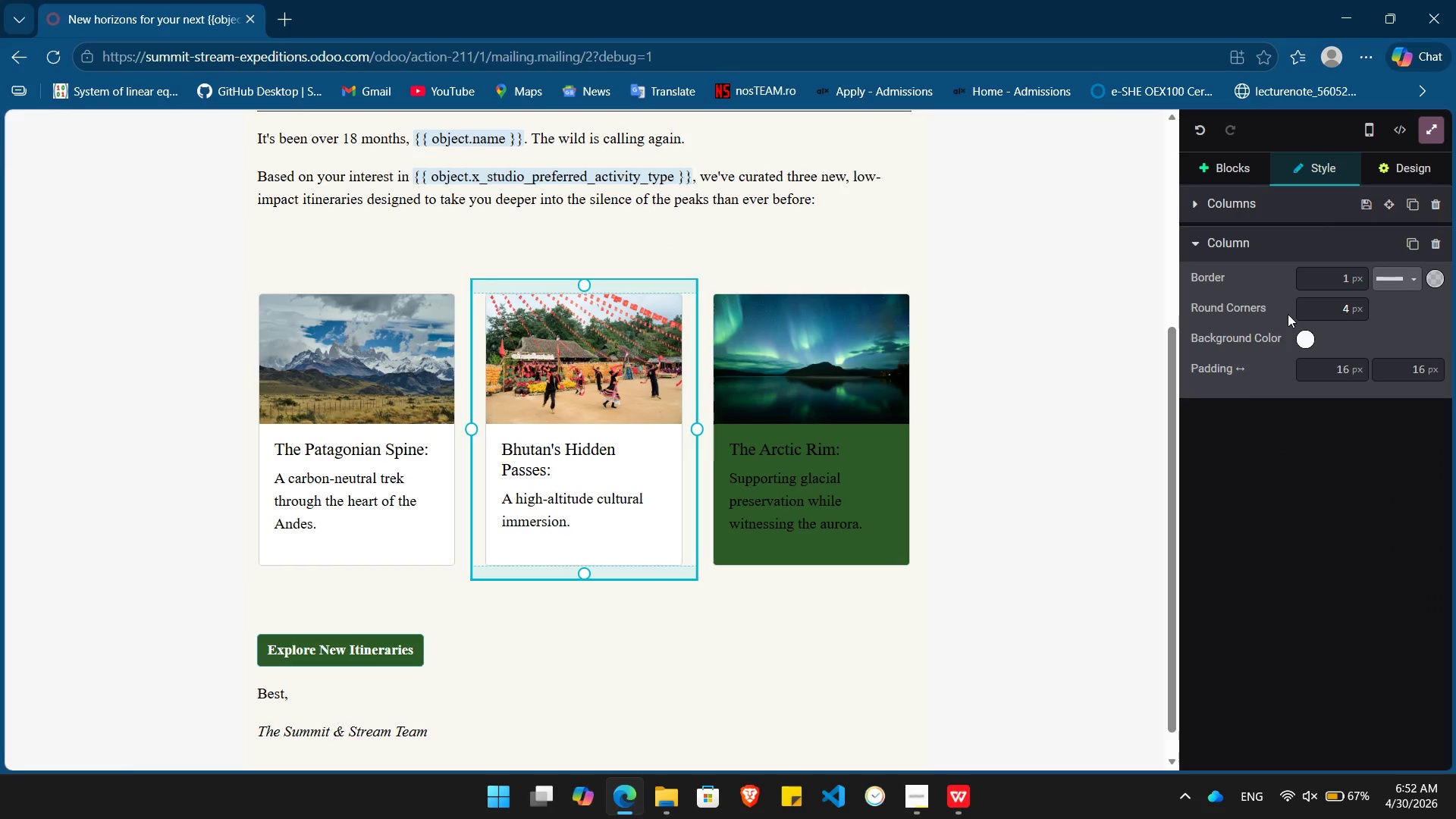 
left_click([1302, 337])
 